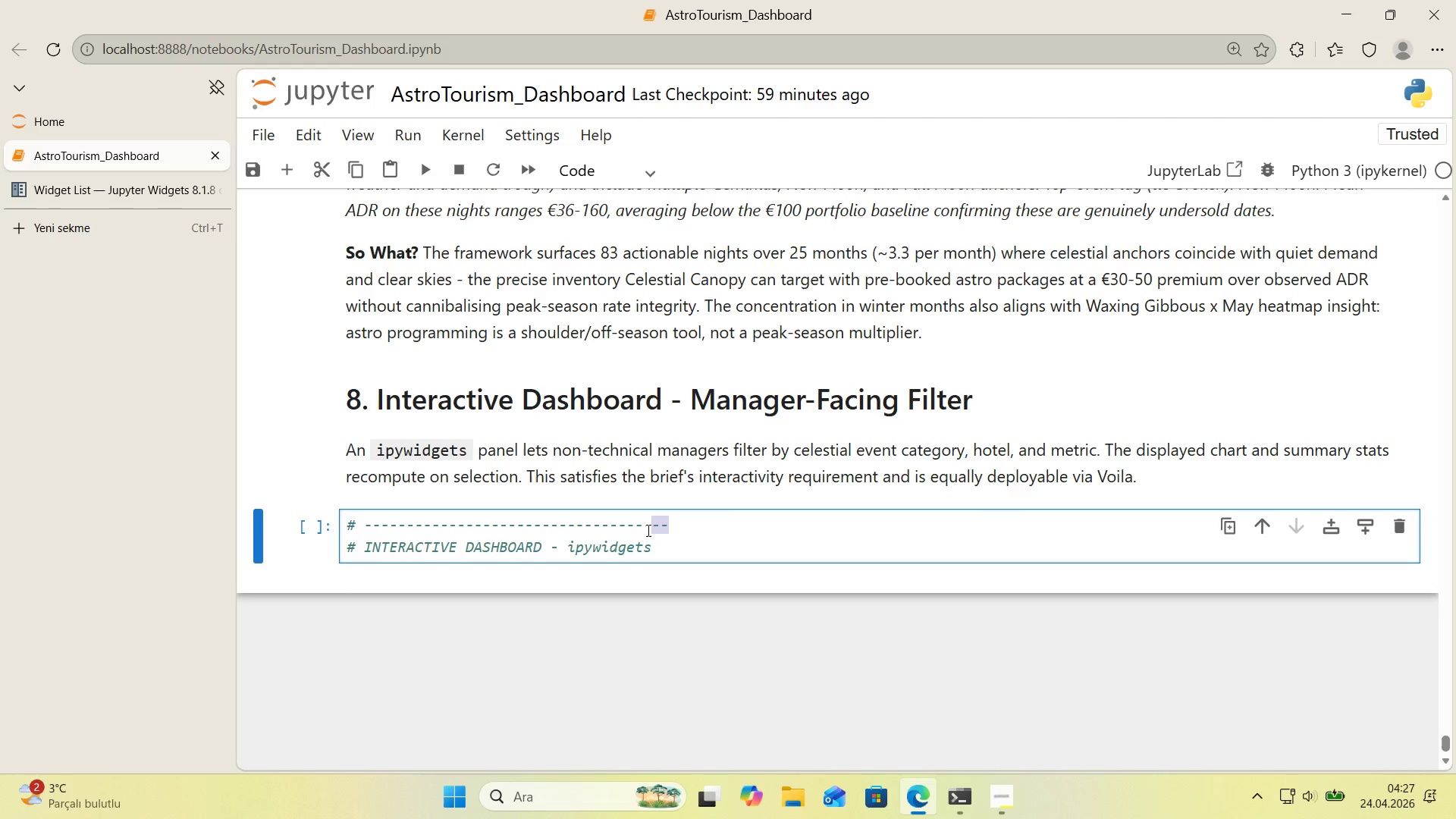 
key(Backspace)
 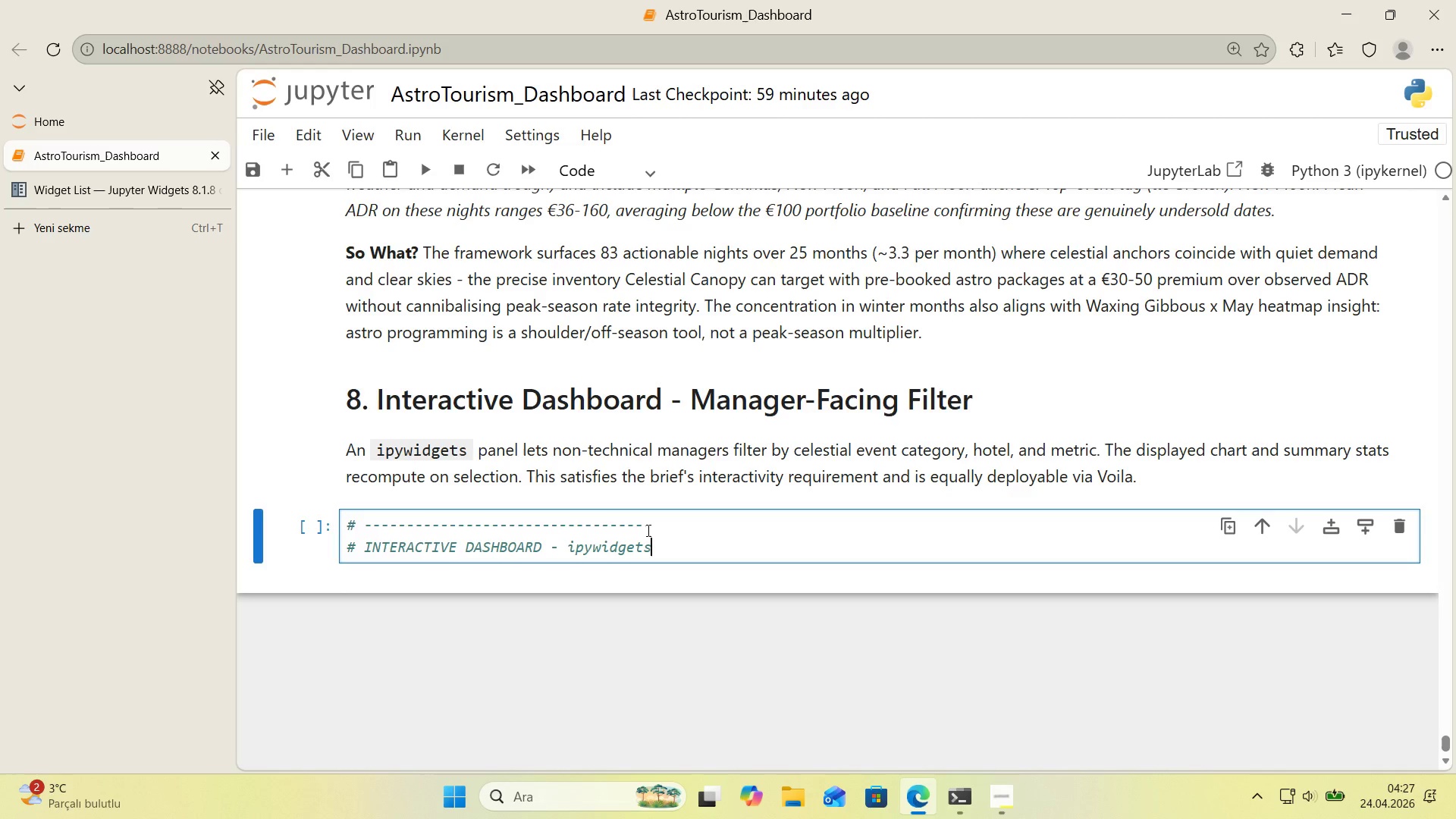 
key(ArrowDown)
 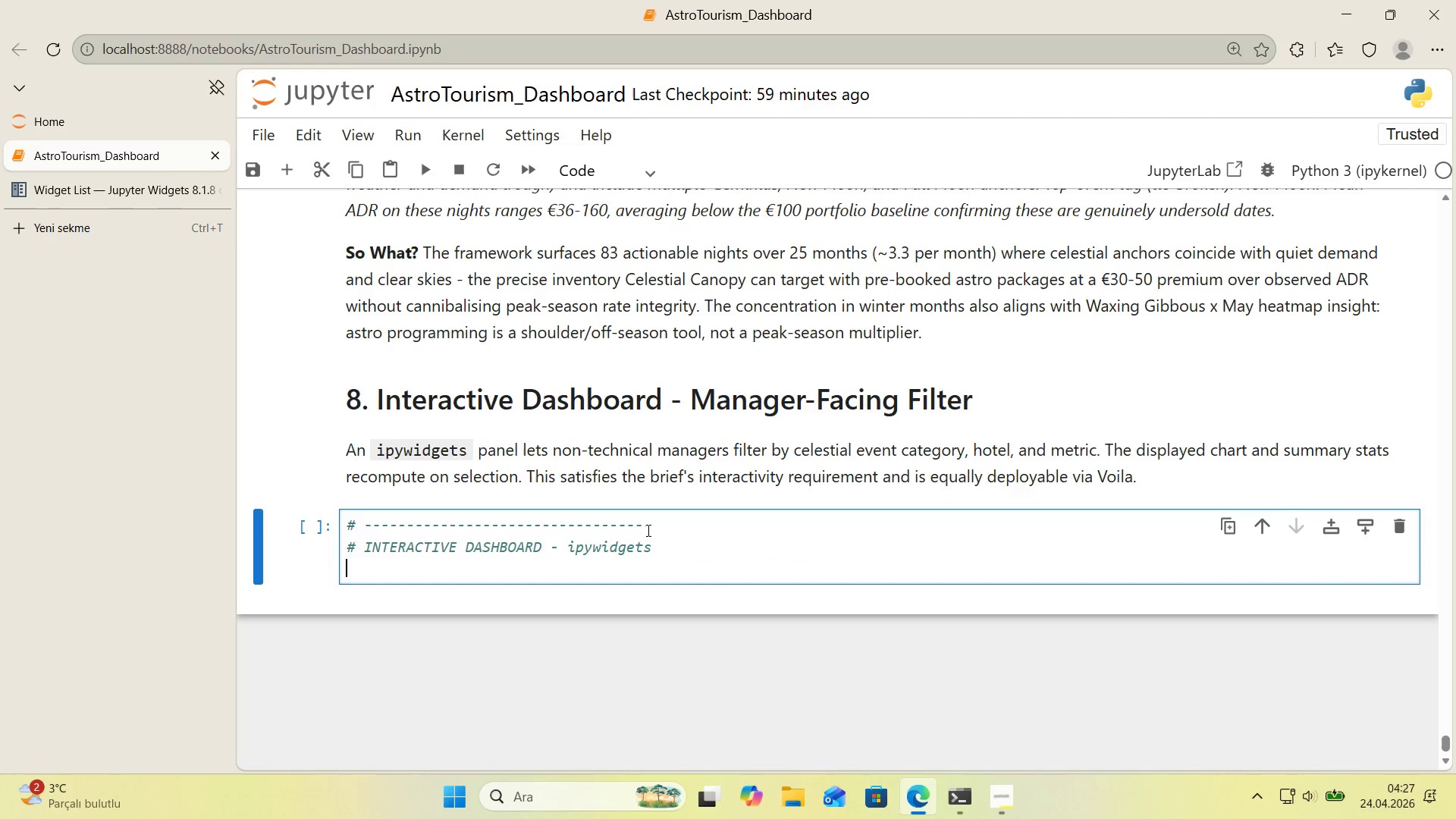 
key(Enter)
 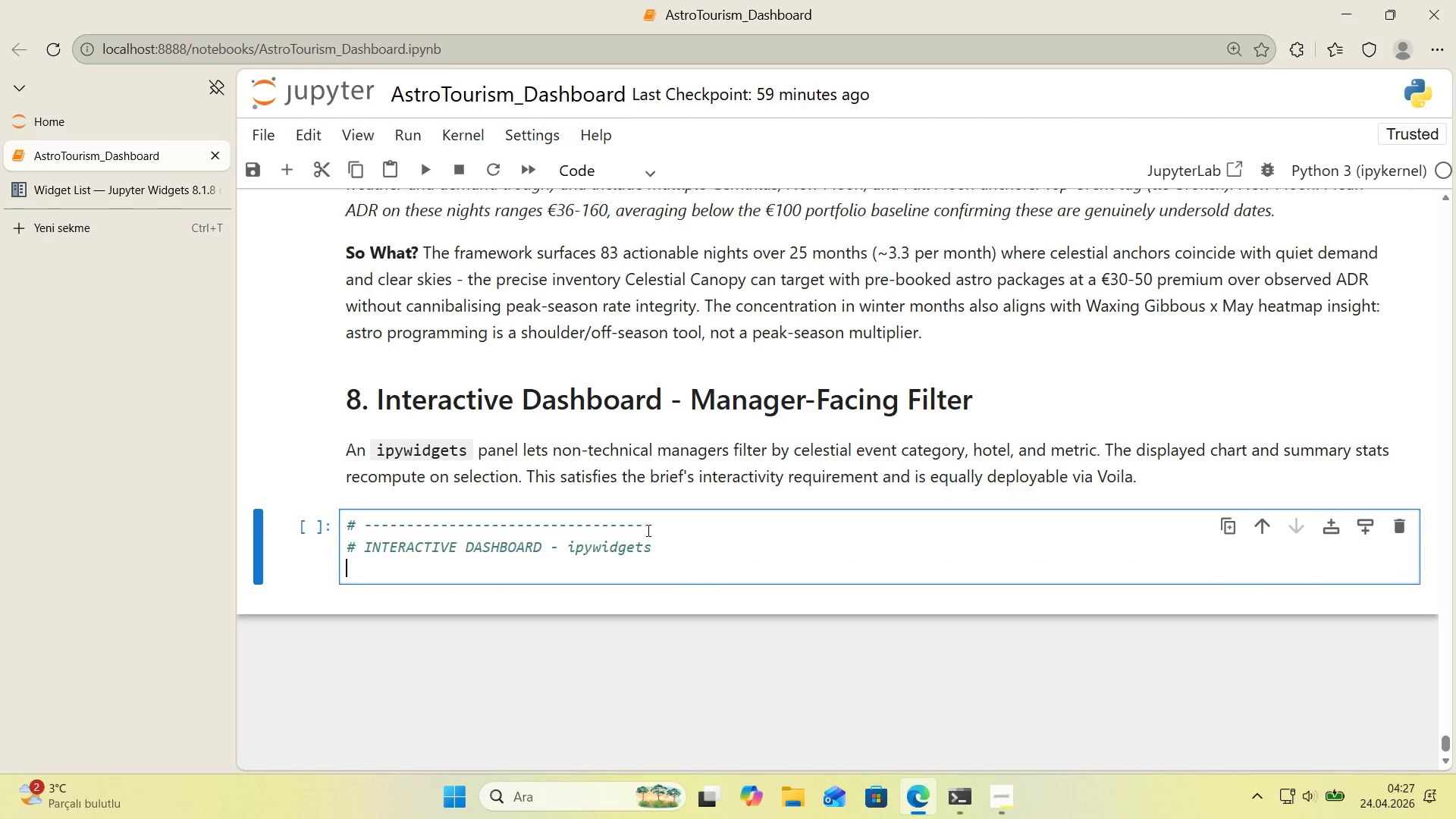 
key(Alt+Control+AltRight)
 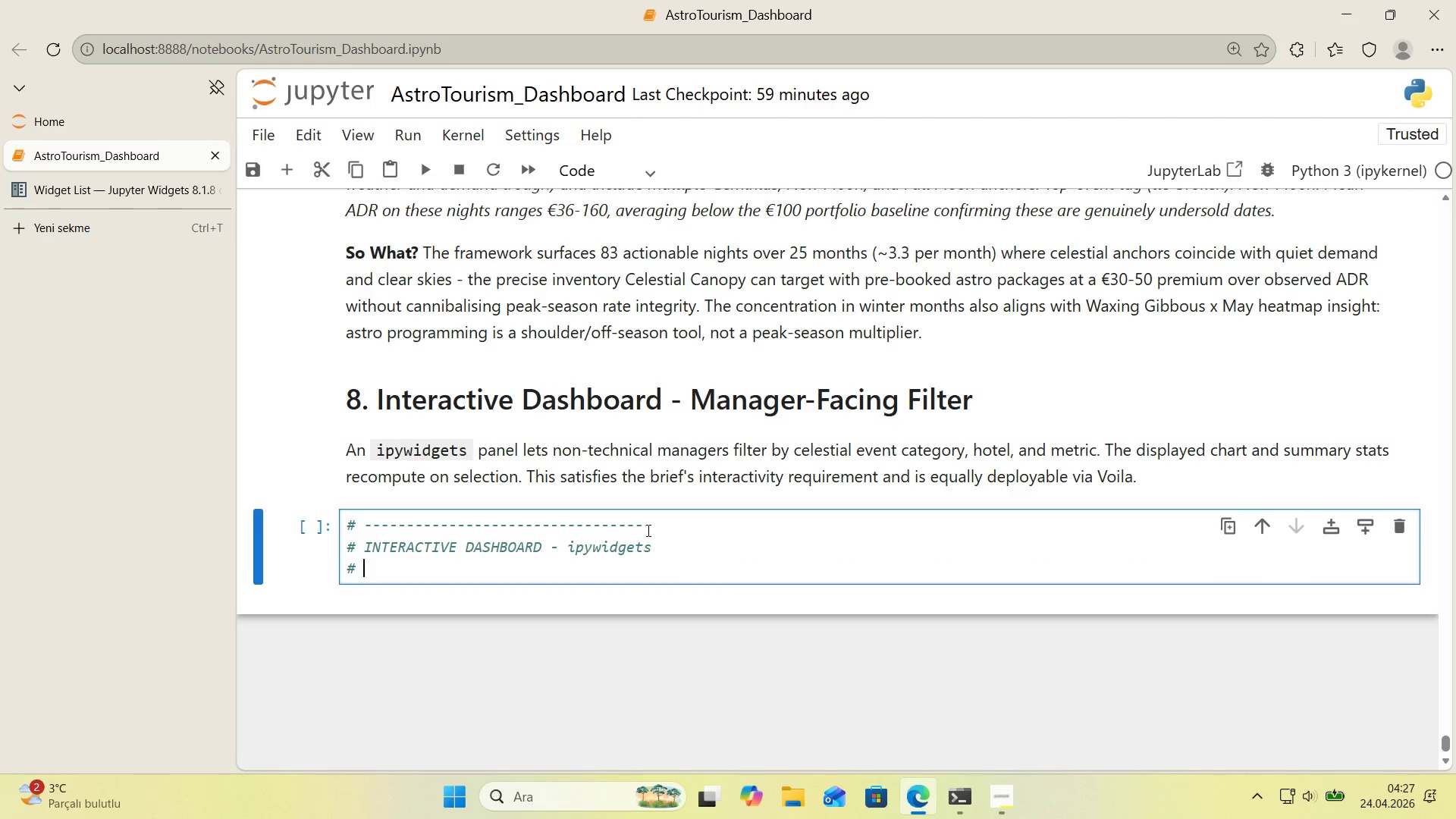 
key(Control+ControlLeft)
 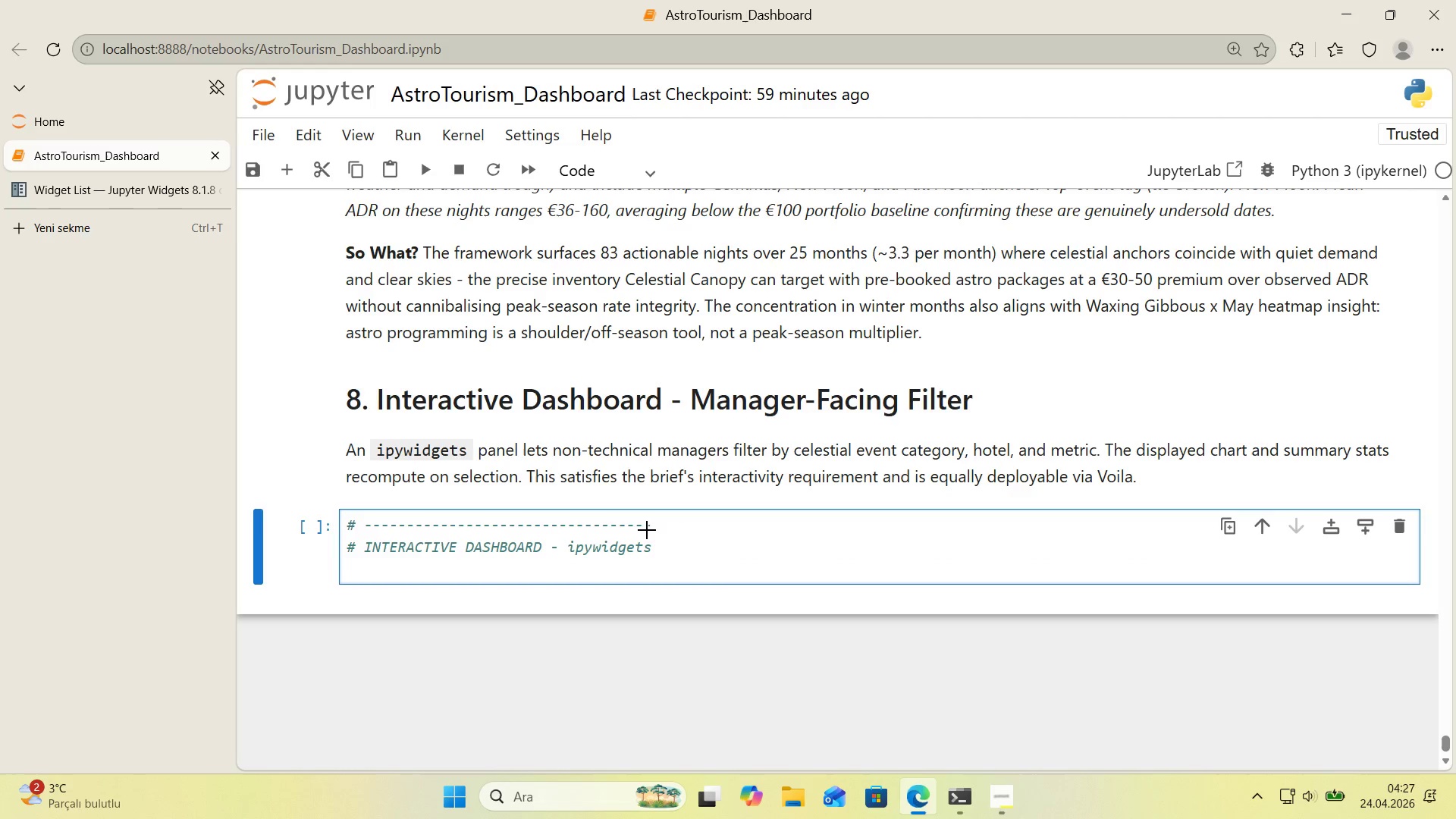 
key(Alt+Control+3)
 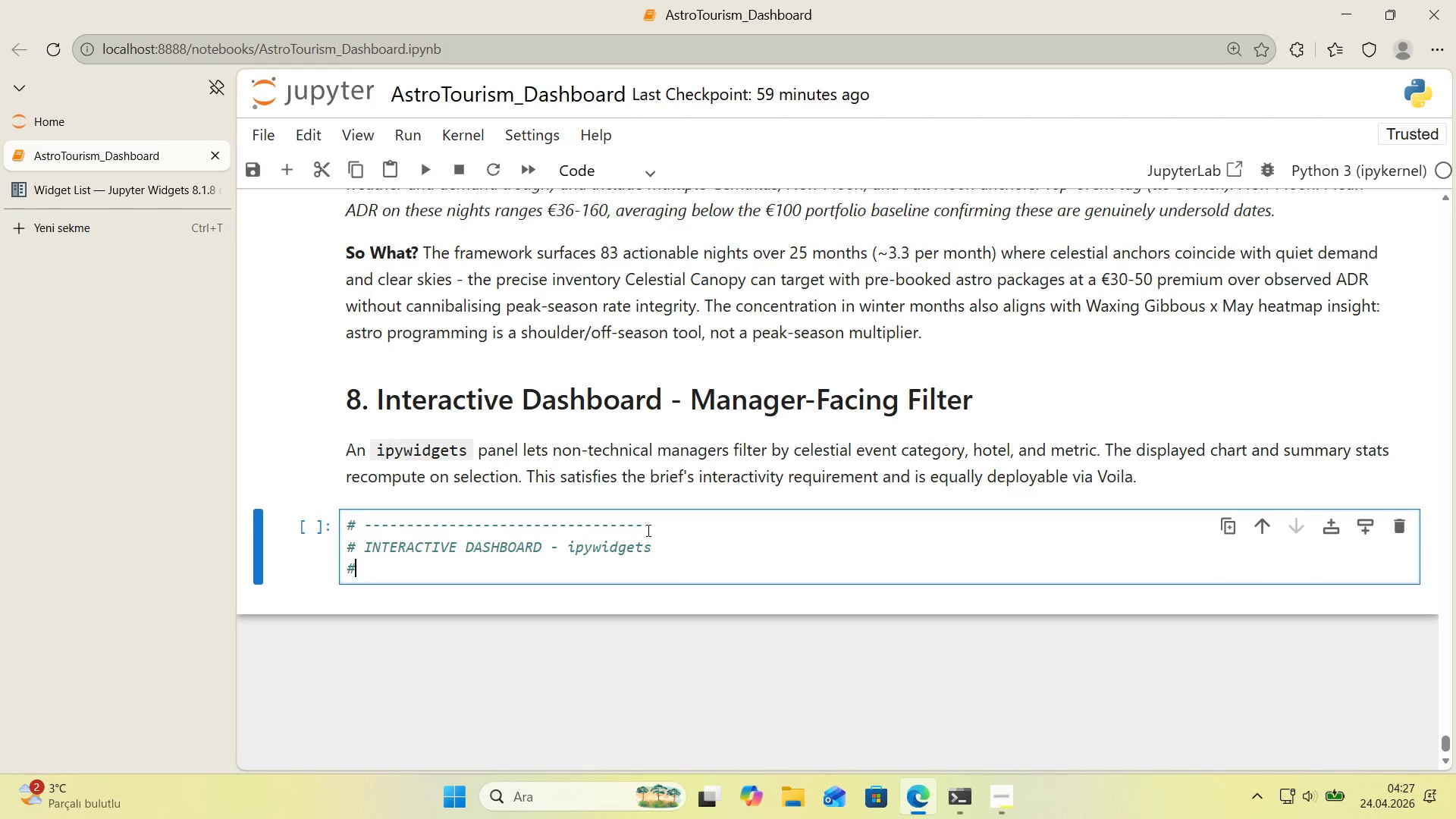 
key(Space)
 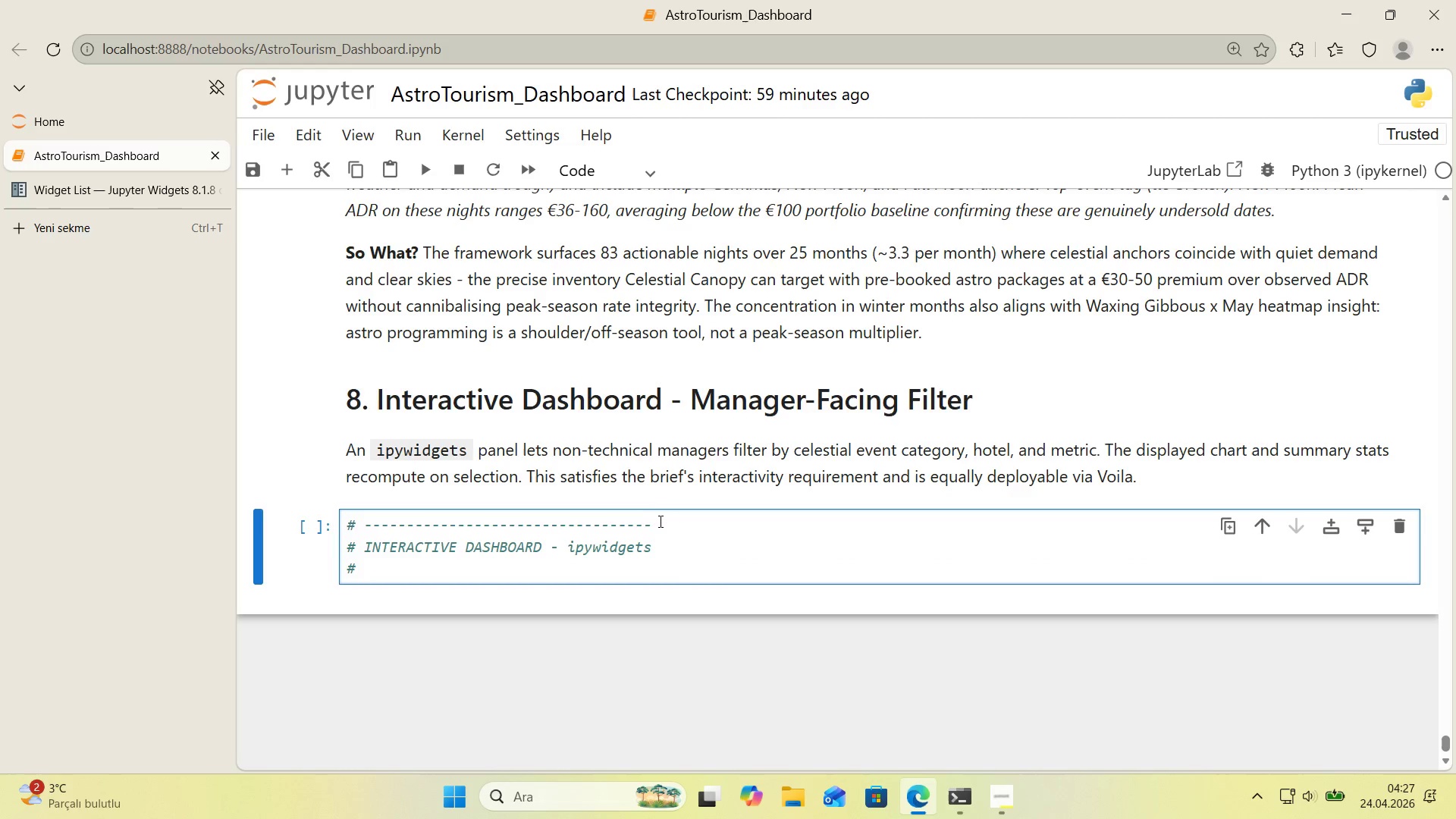 
left_click_drag(start_coordinate=[661, 524], to_coordinate=[349, 531])
 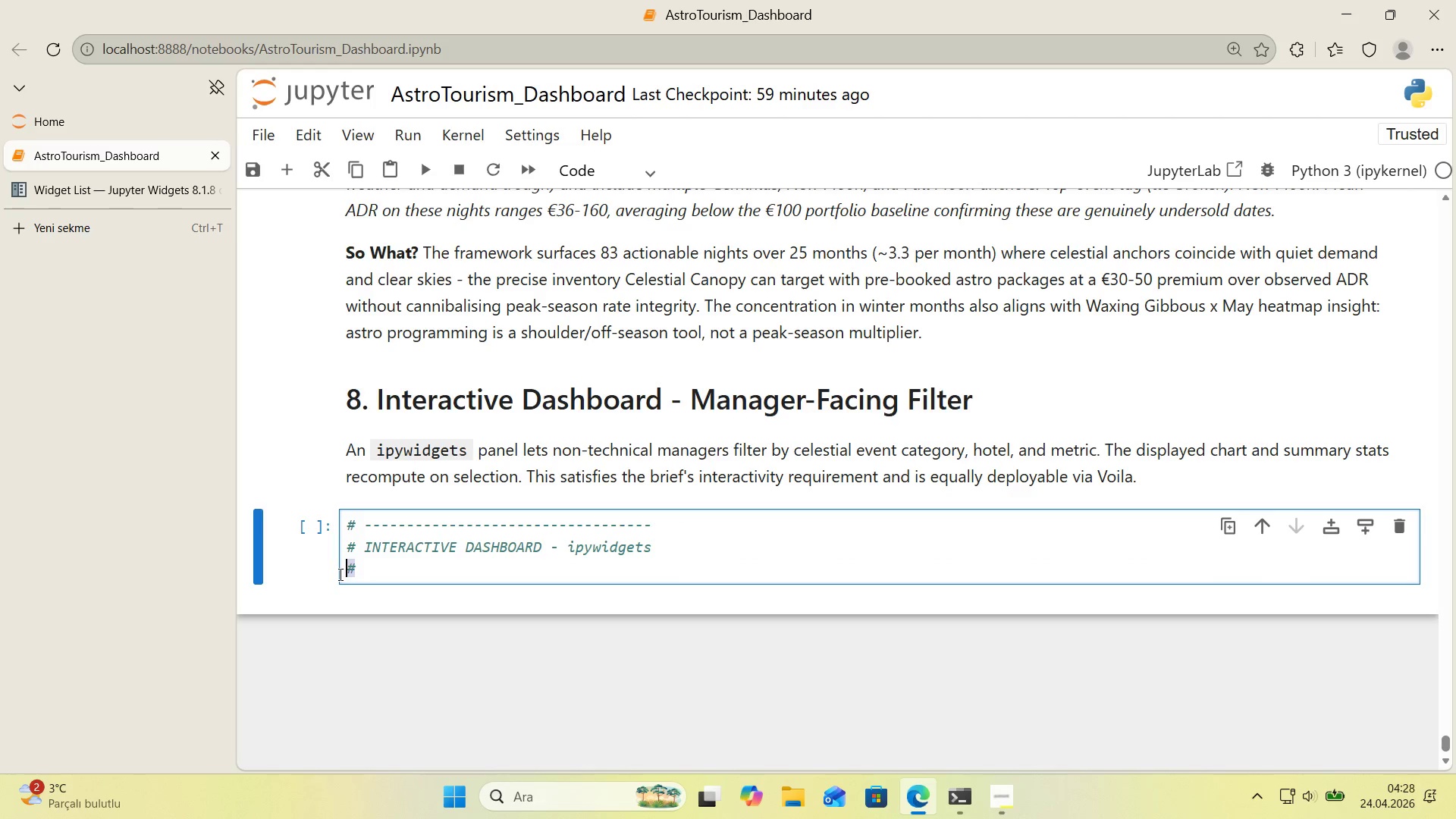 
key(Control+ControlLeft)
 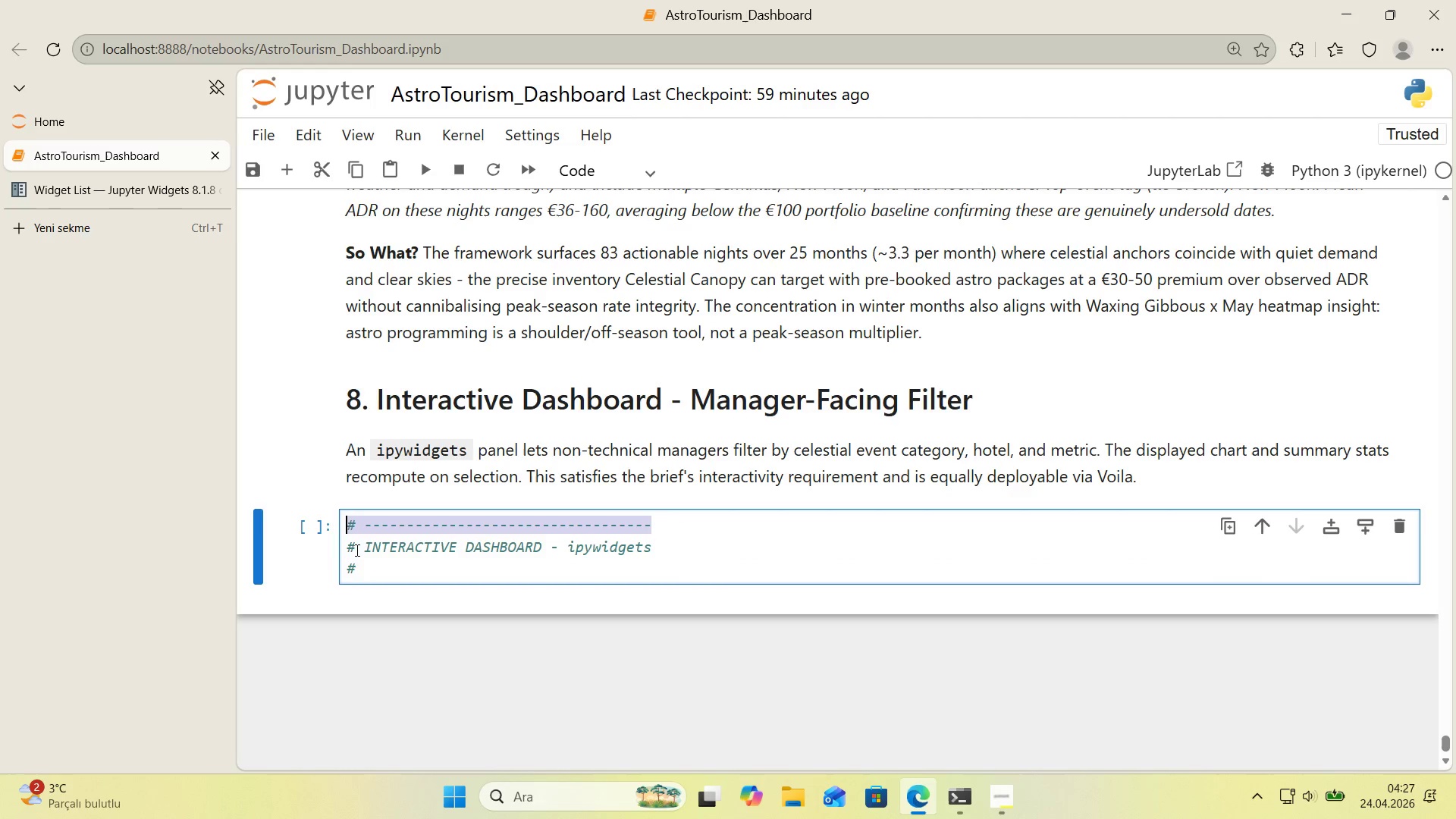 
key(Control+C)
 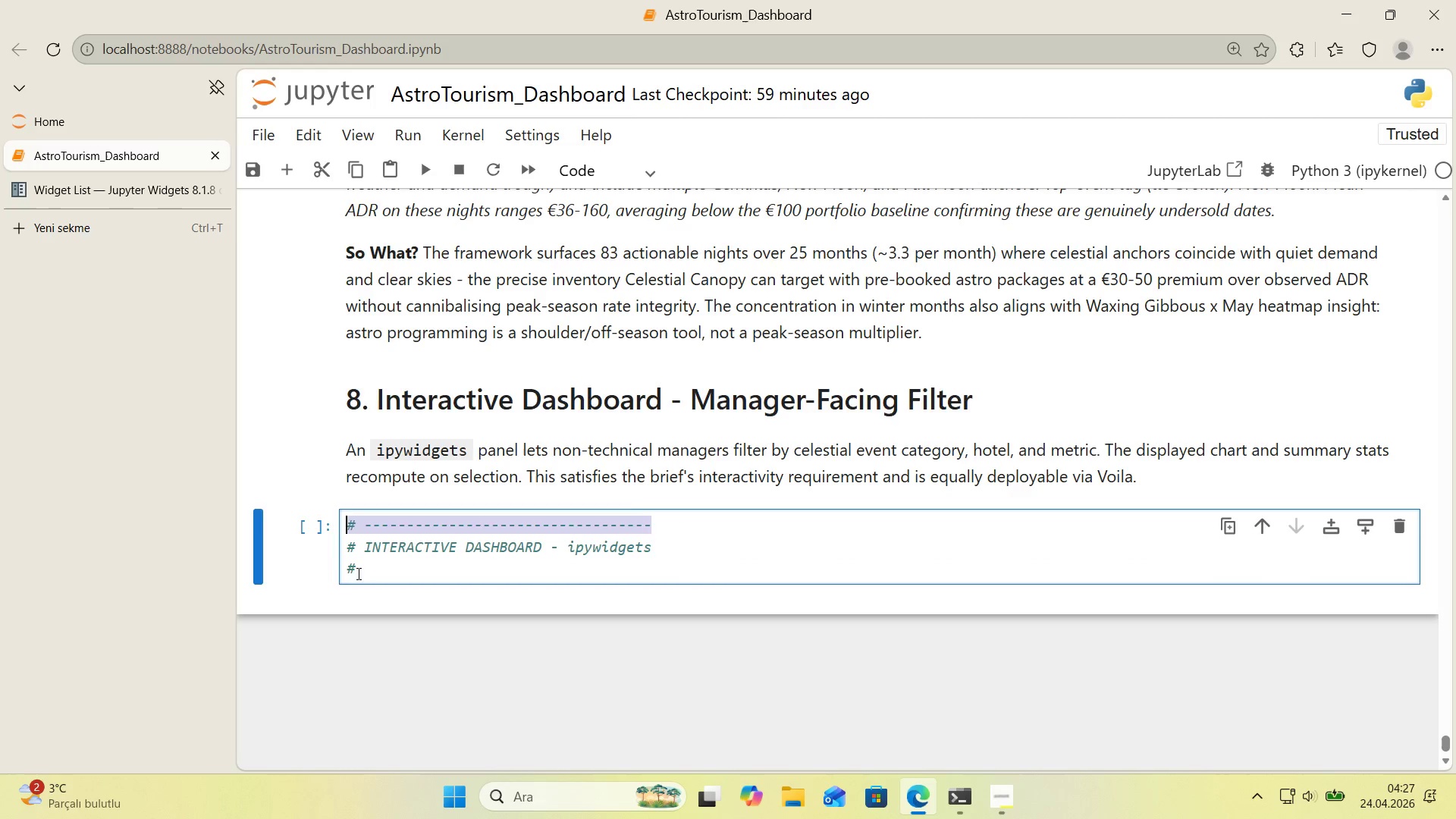 
left_click_drag(start_coordinate=[357, 573], to_coordinate=[339, 574])
 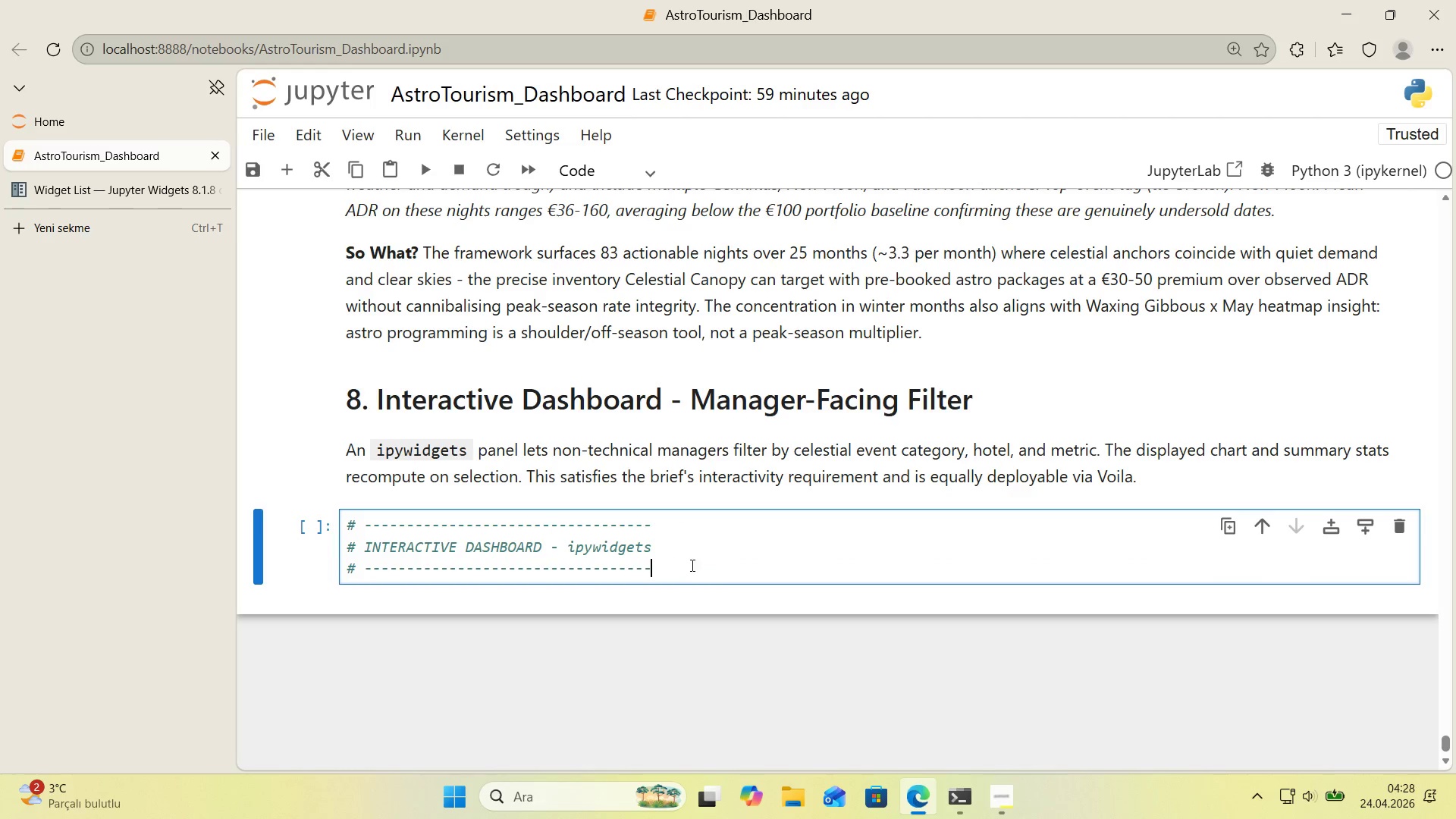 
key(Control+ControlLeft)
 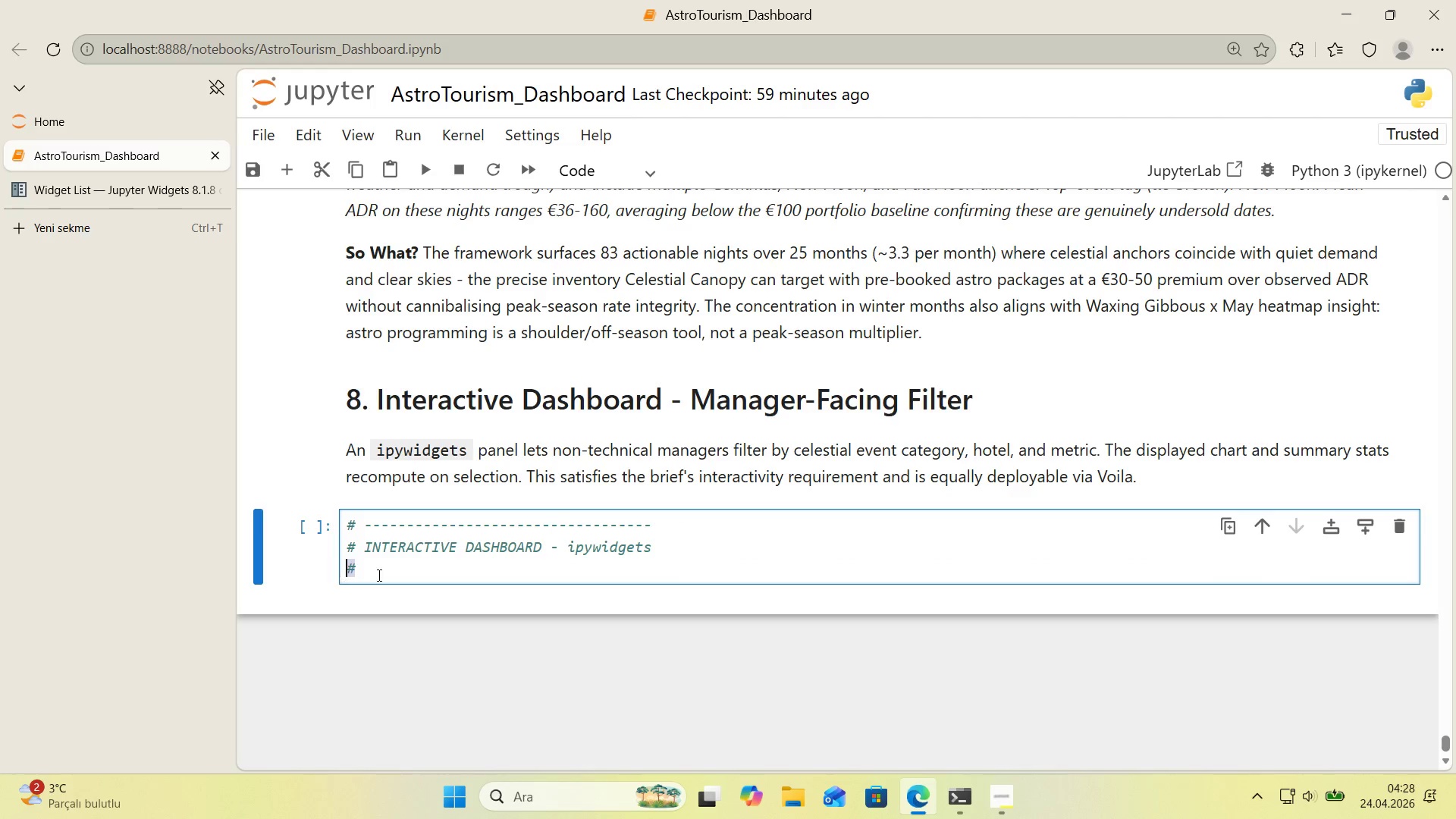 
key(Control+V)
 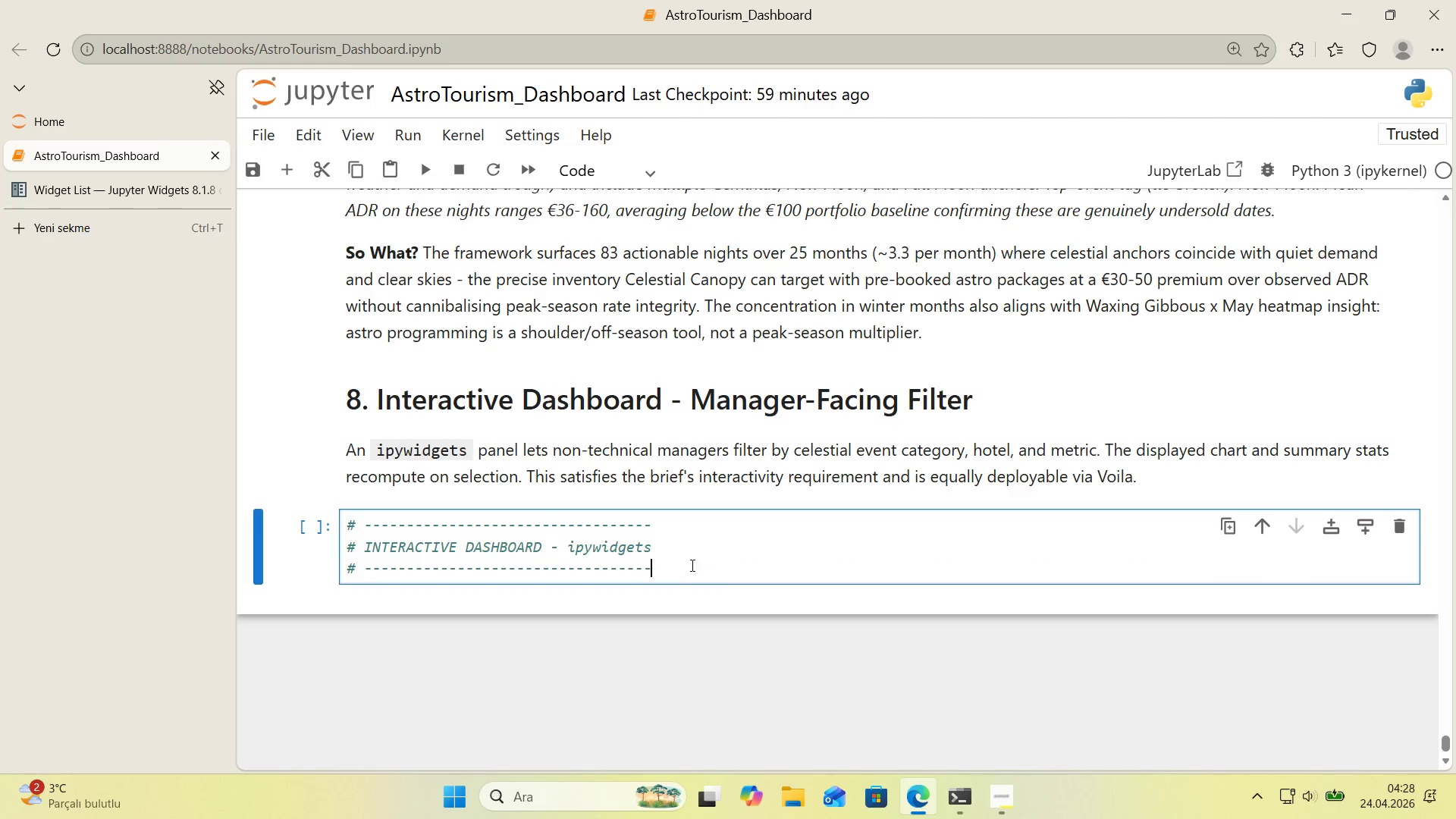 
left_click([692, 565])
 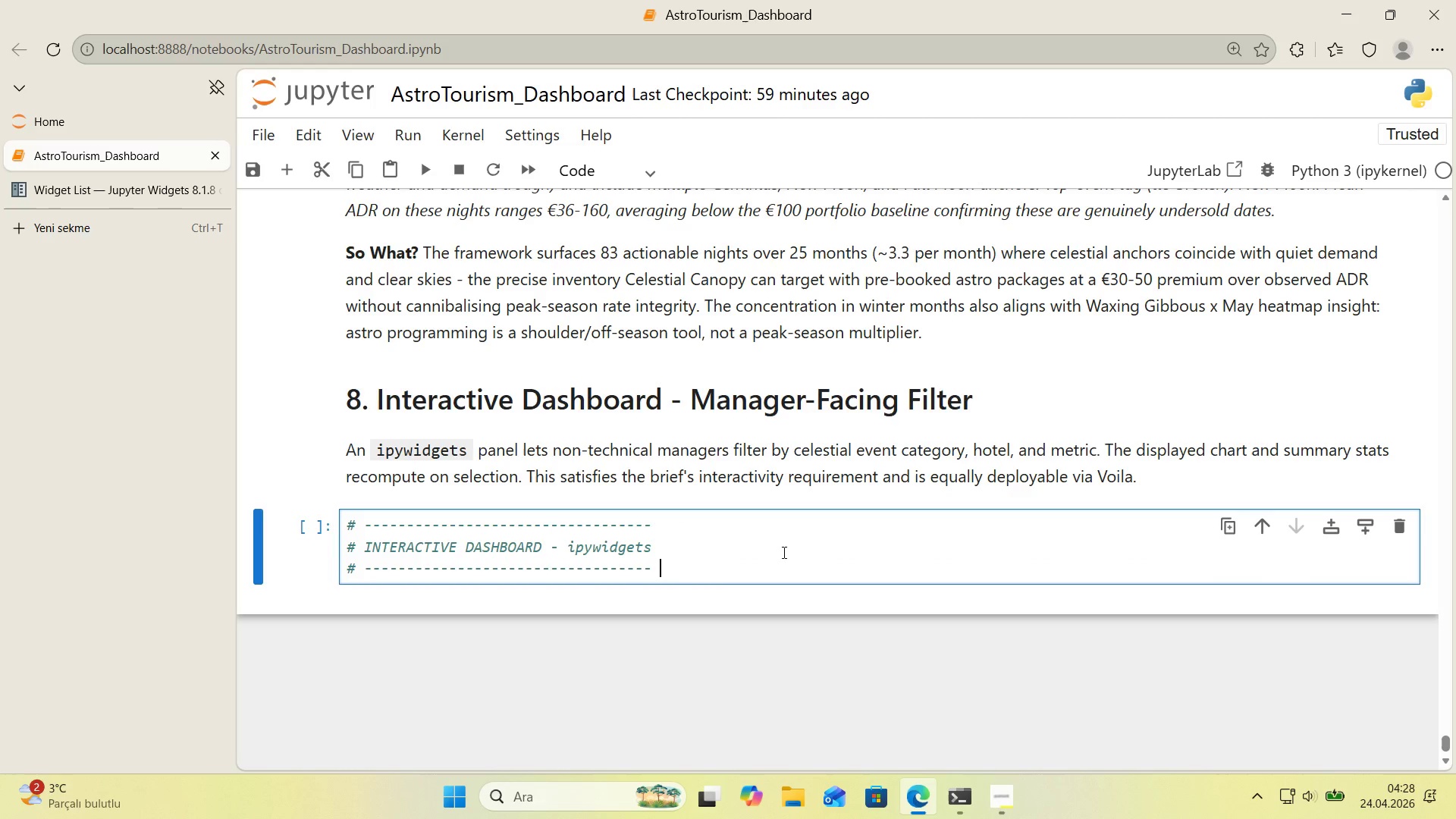 
key(Enter)
 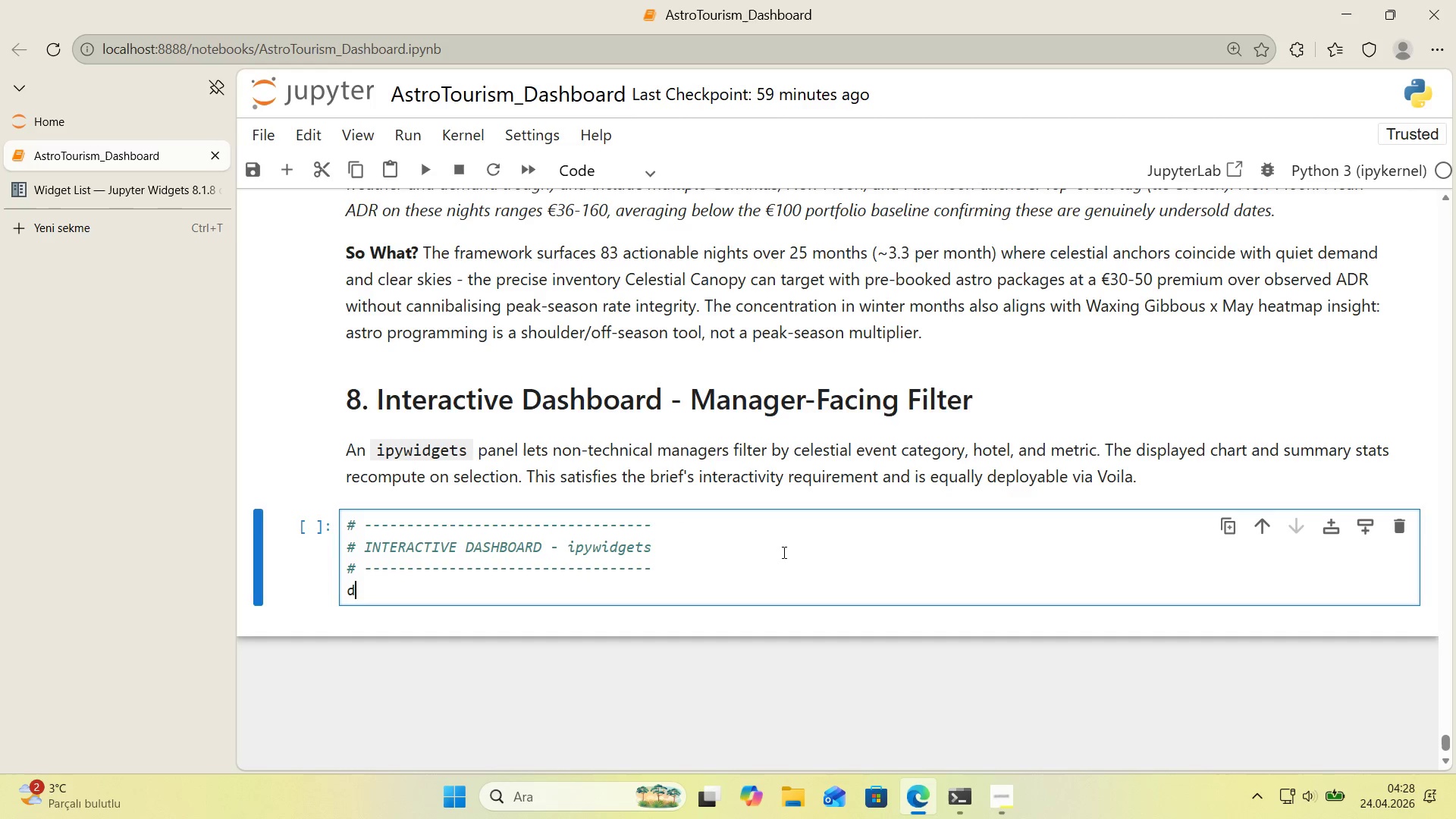 
type(def event_category*()
 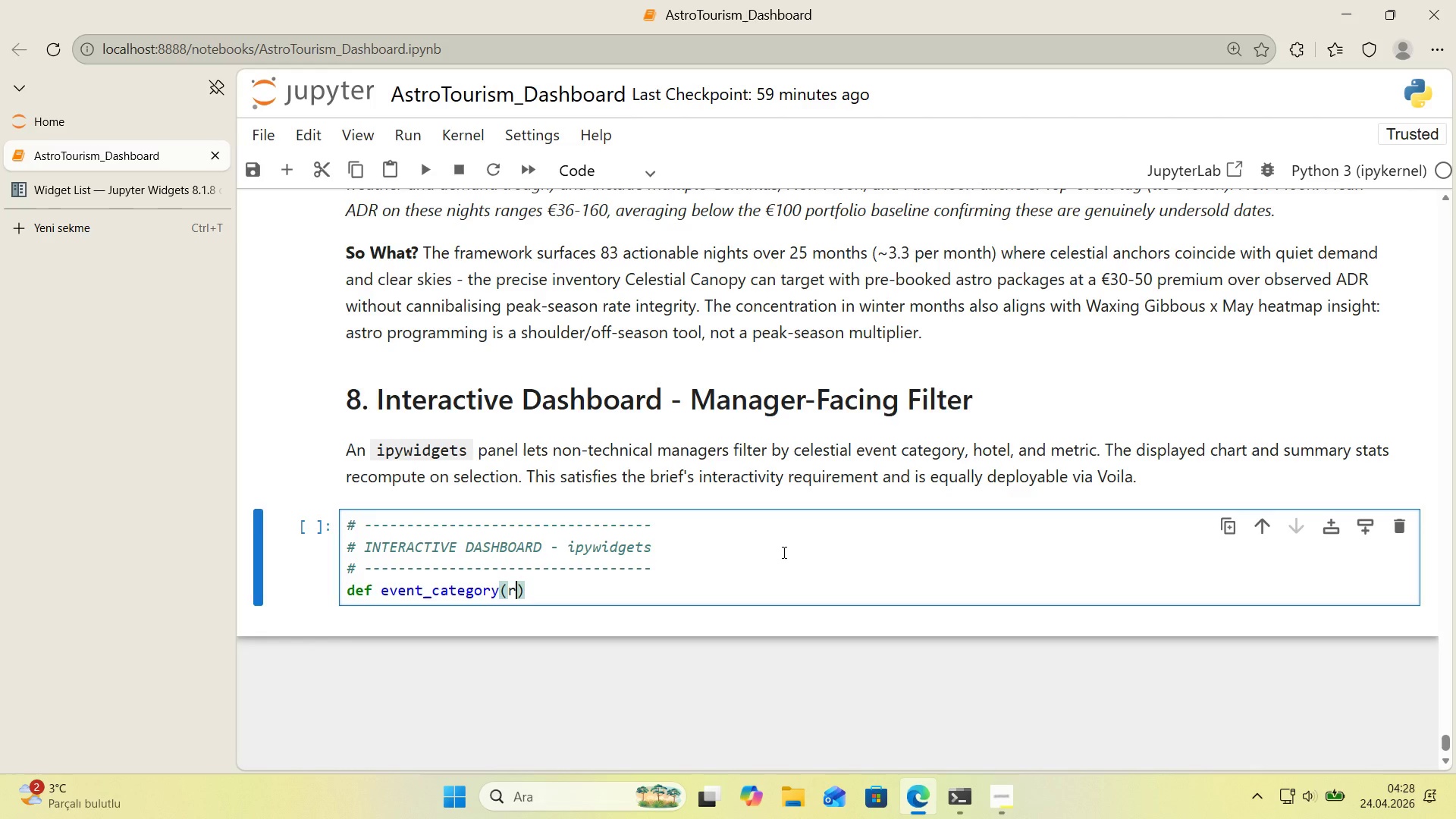 
 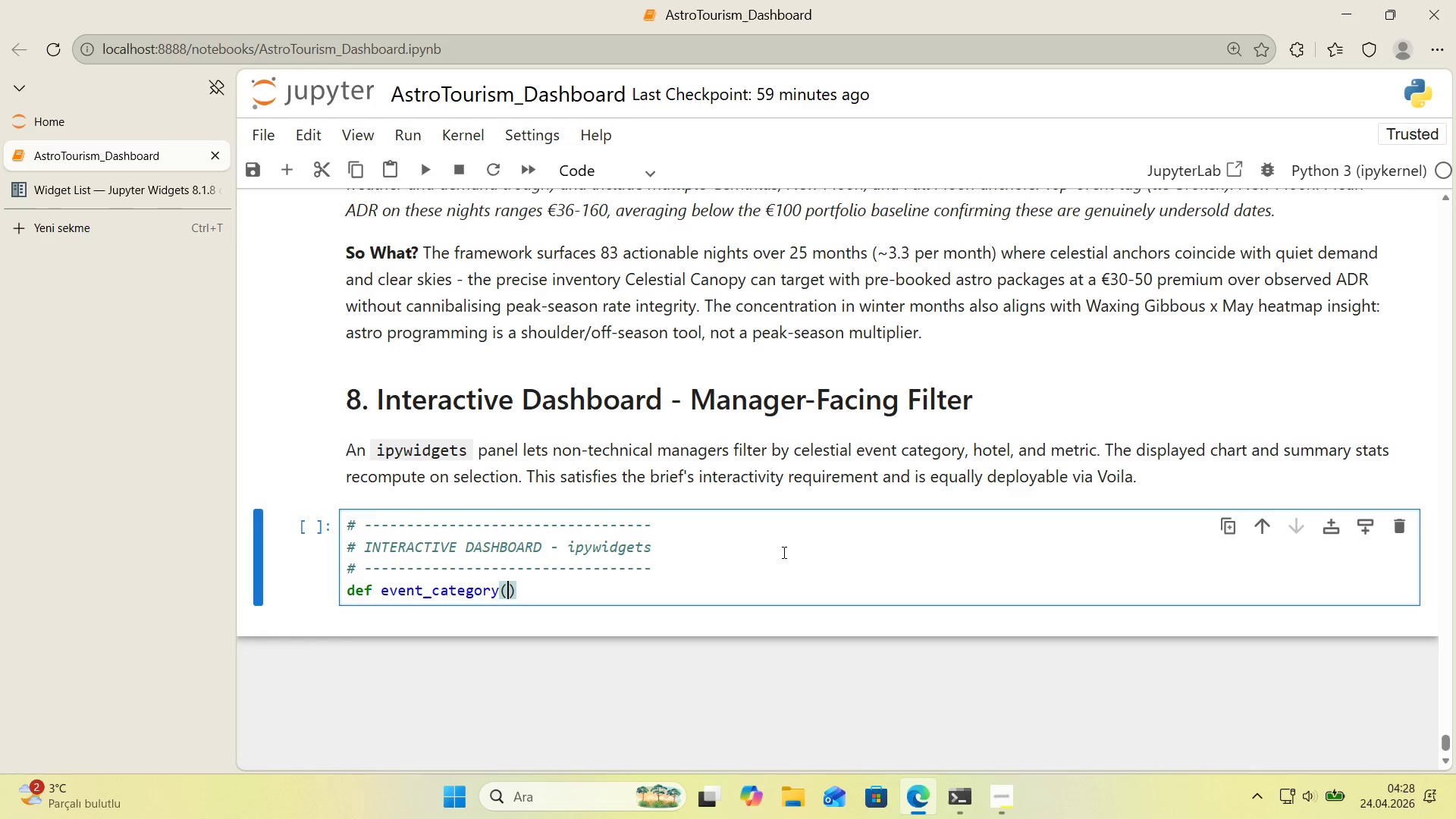 
key(ArrowLeft)
 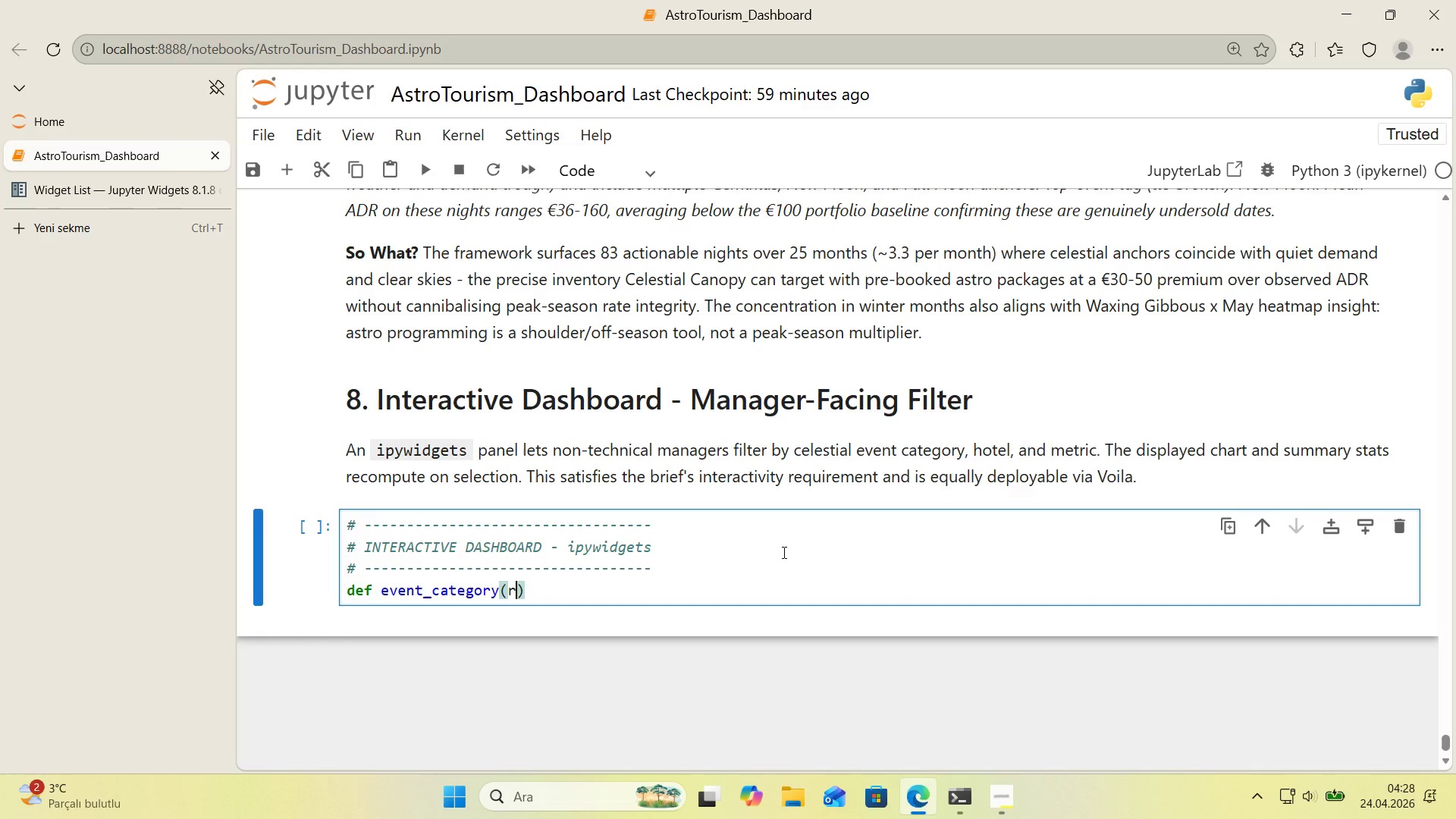 
type(row)
 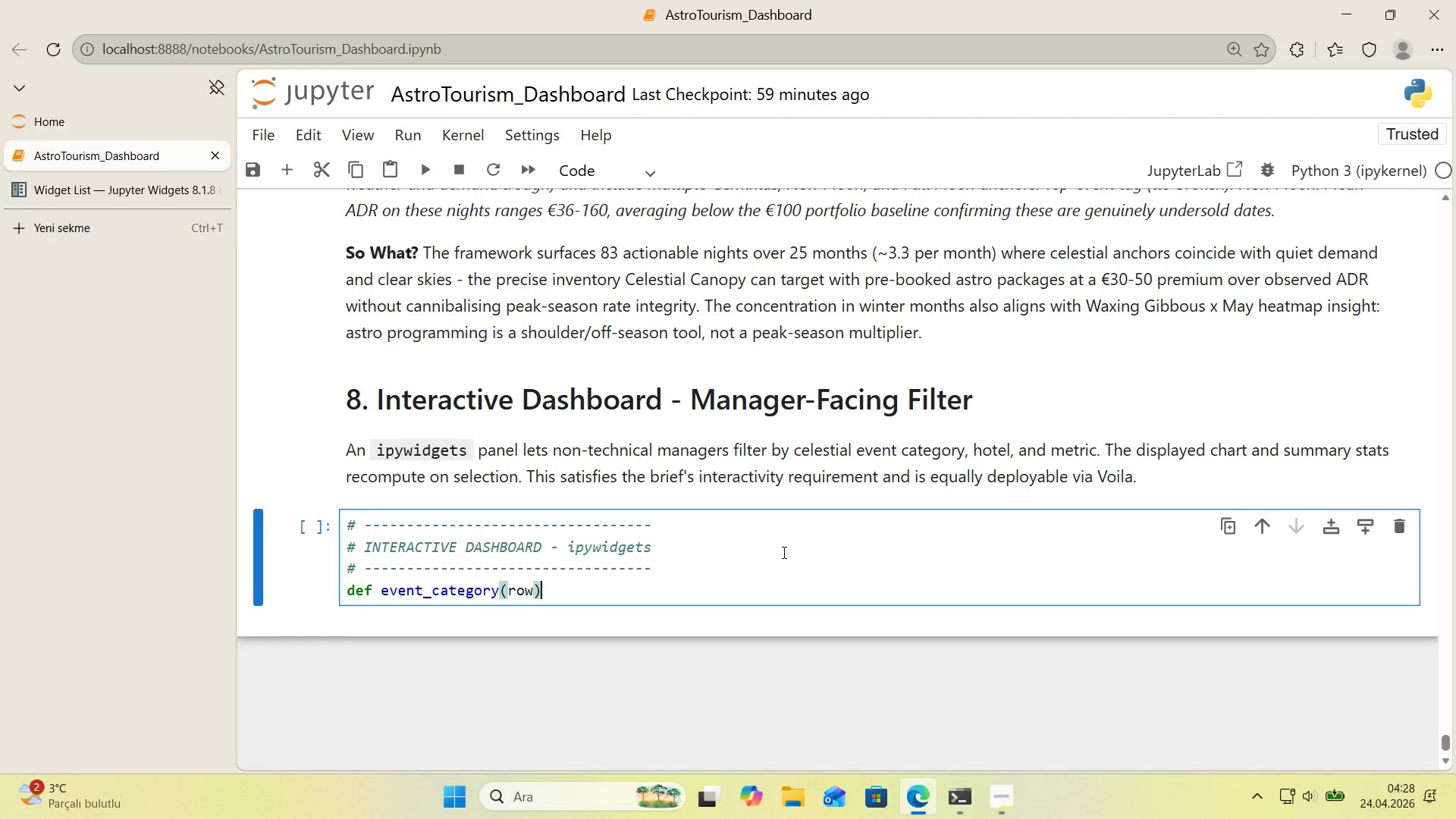 
key(ArrowRight)
 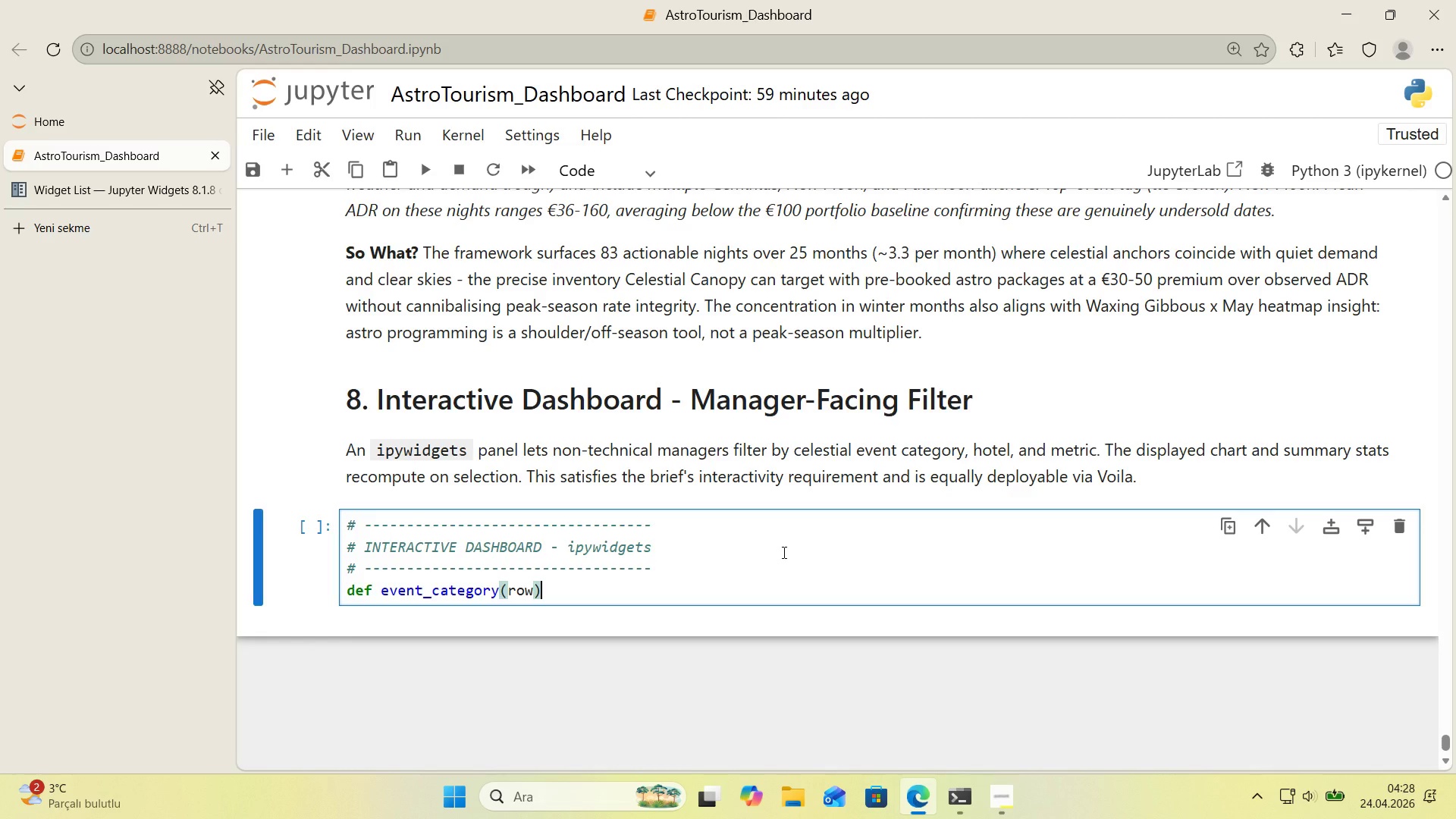 
key(Shift+ShiftRight)
 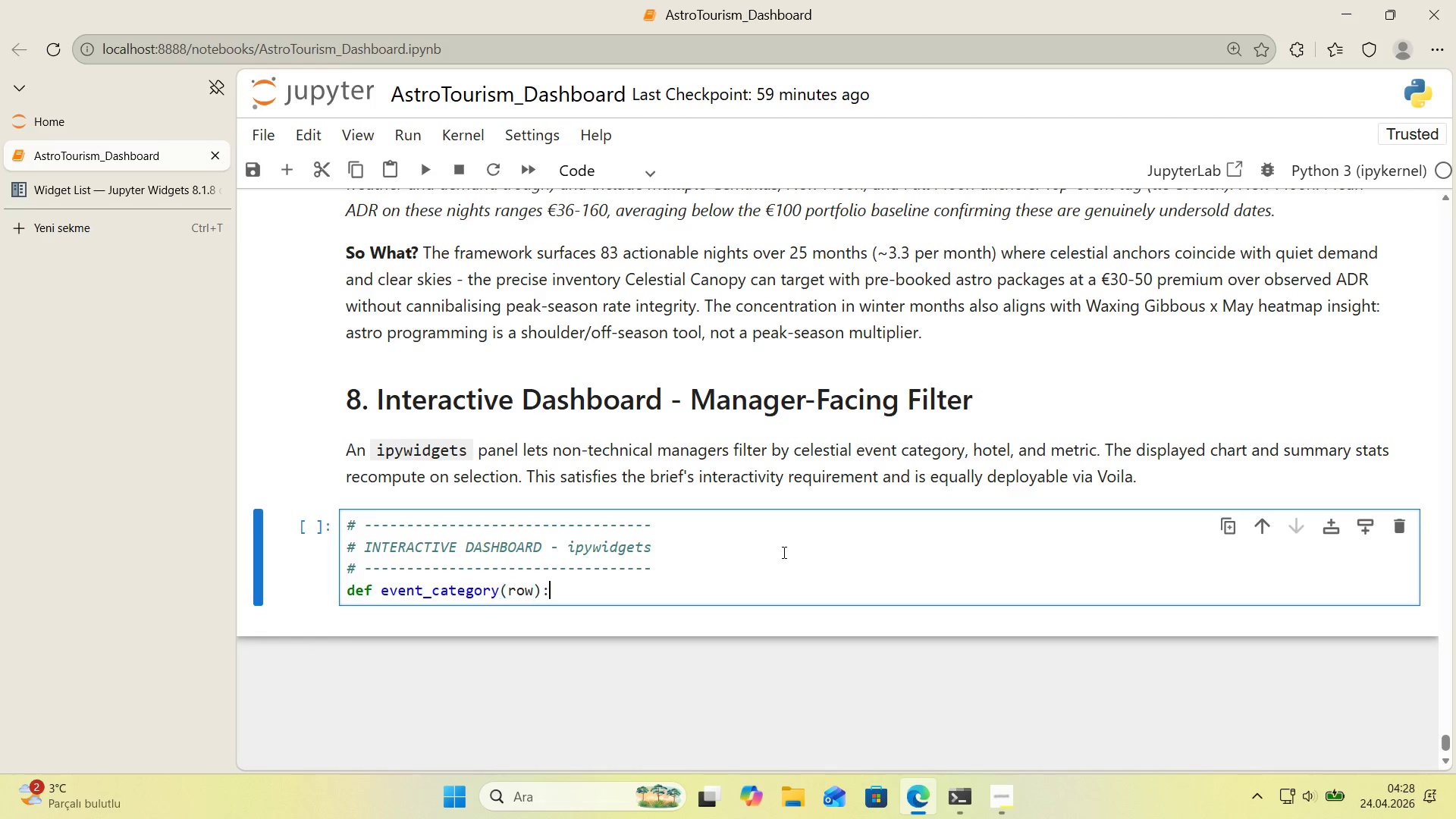 
key(Shift+Period)
 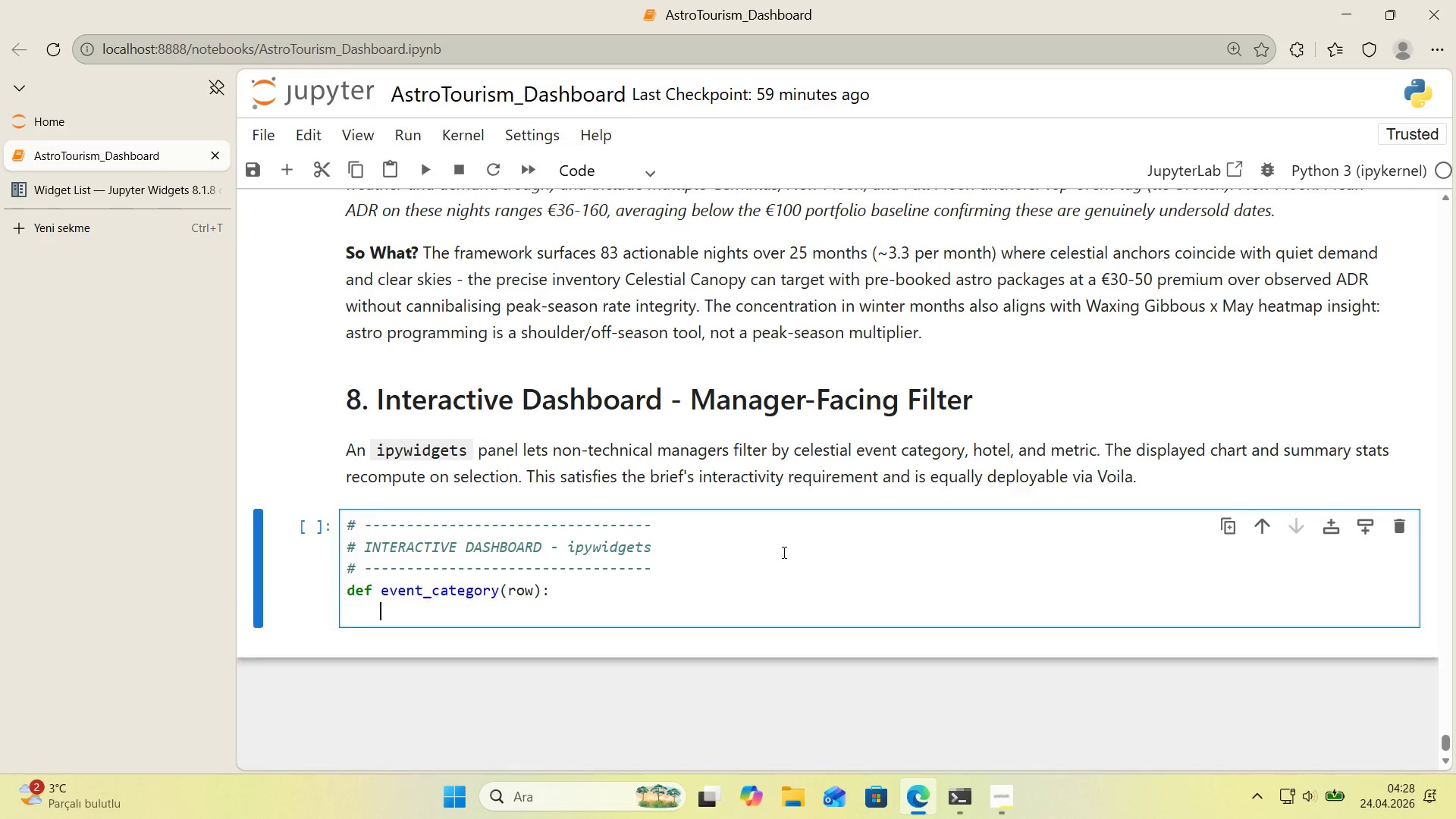 
key(Enter)
 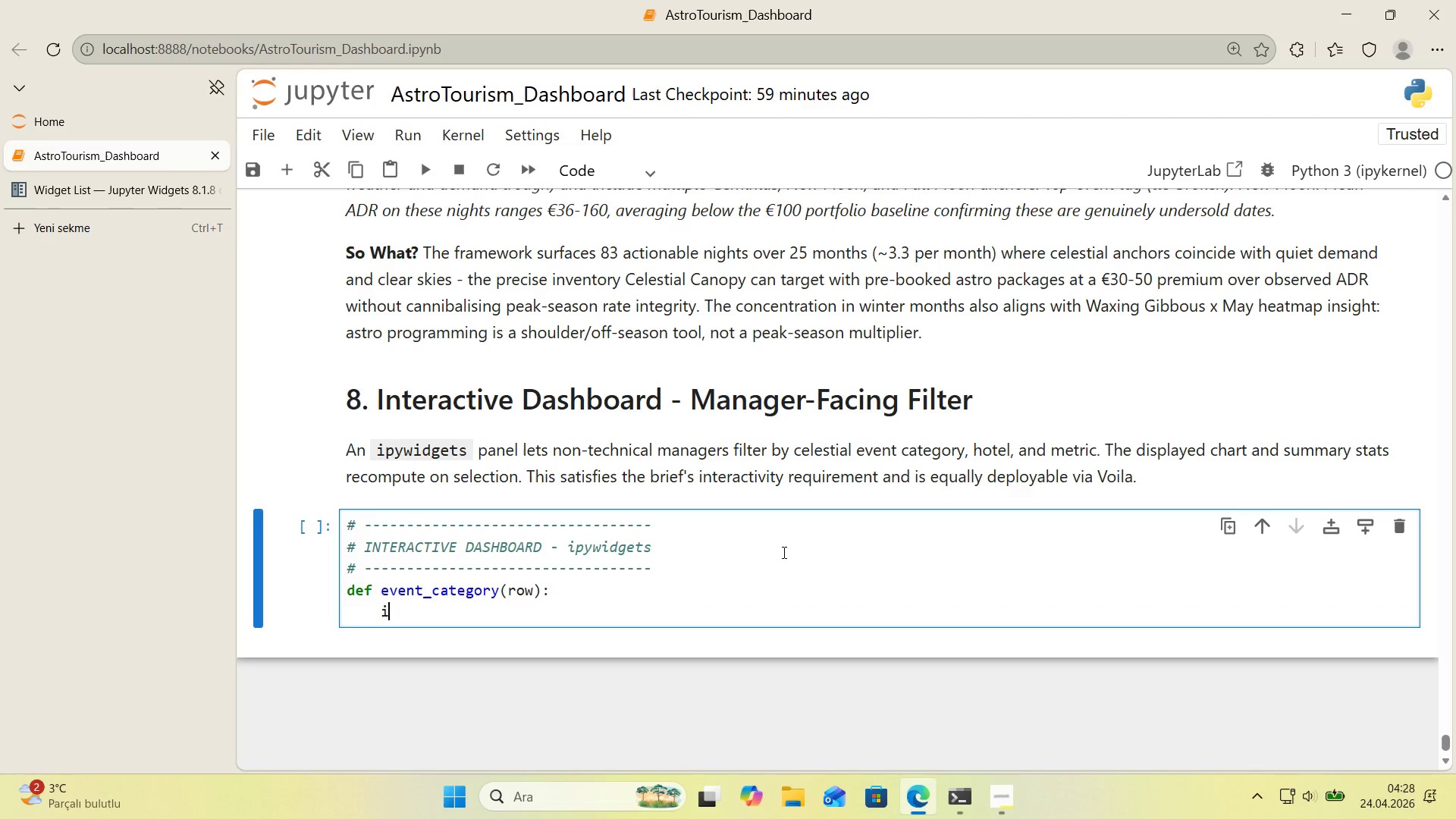 
type('f row)
 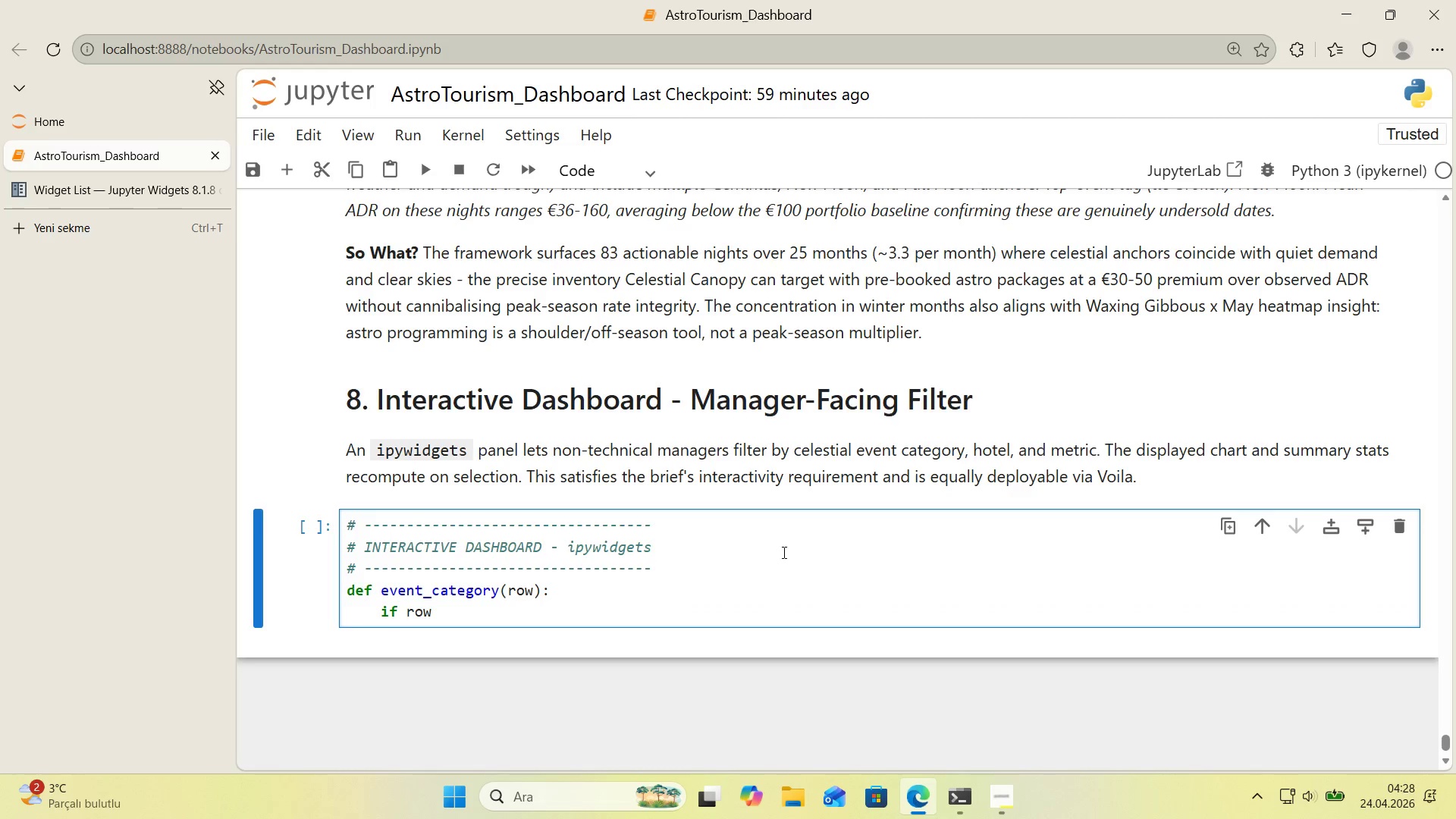 
key(Alt+Control+8)
 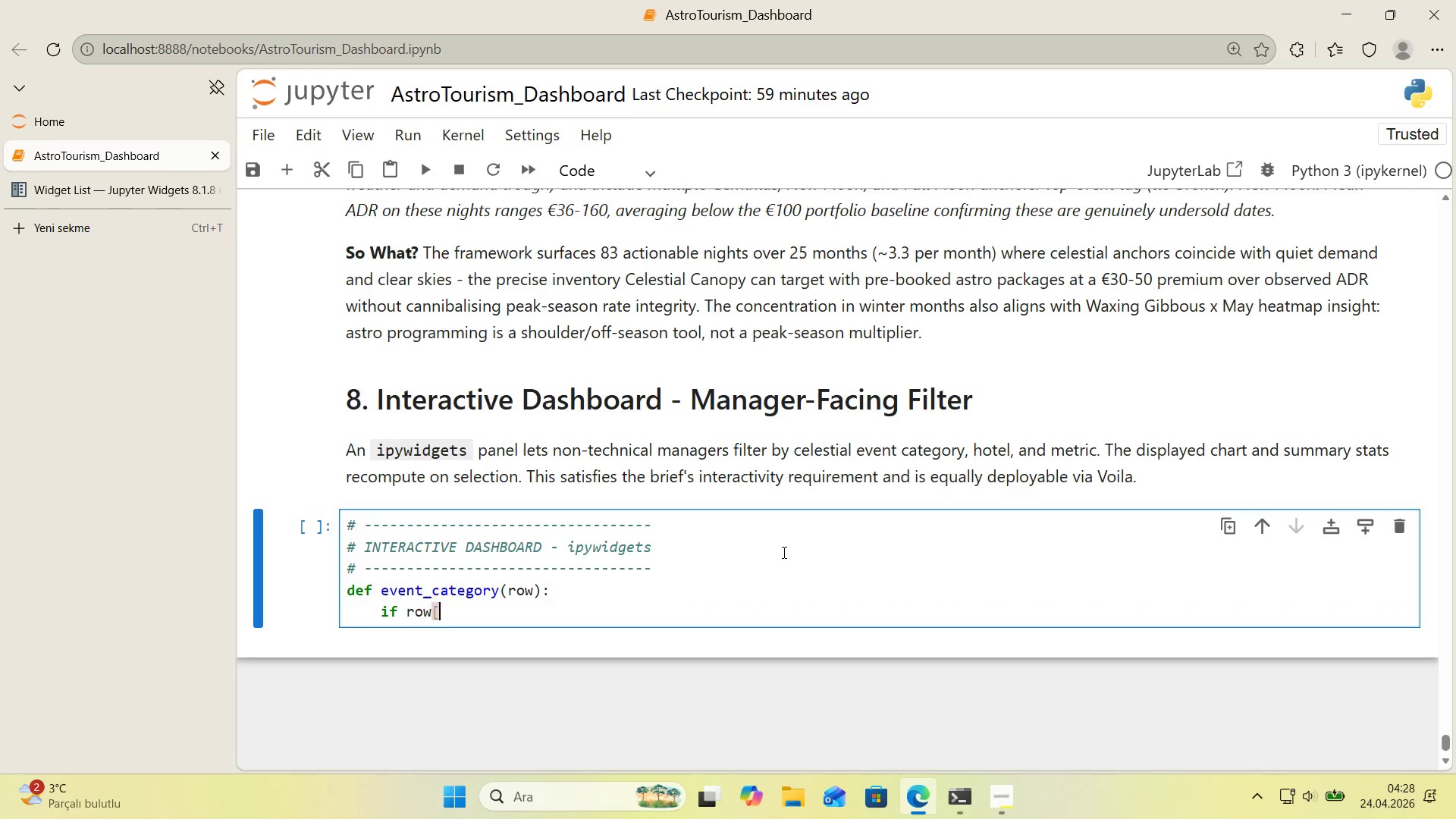 
key(Alt+Control+9)
 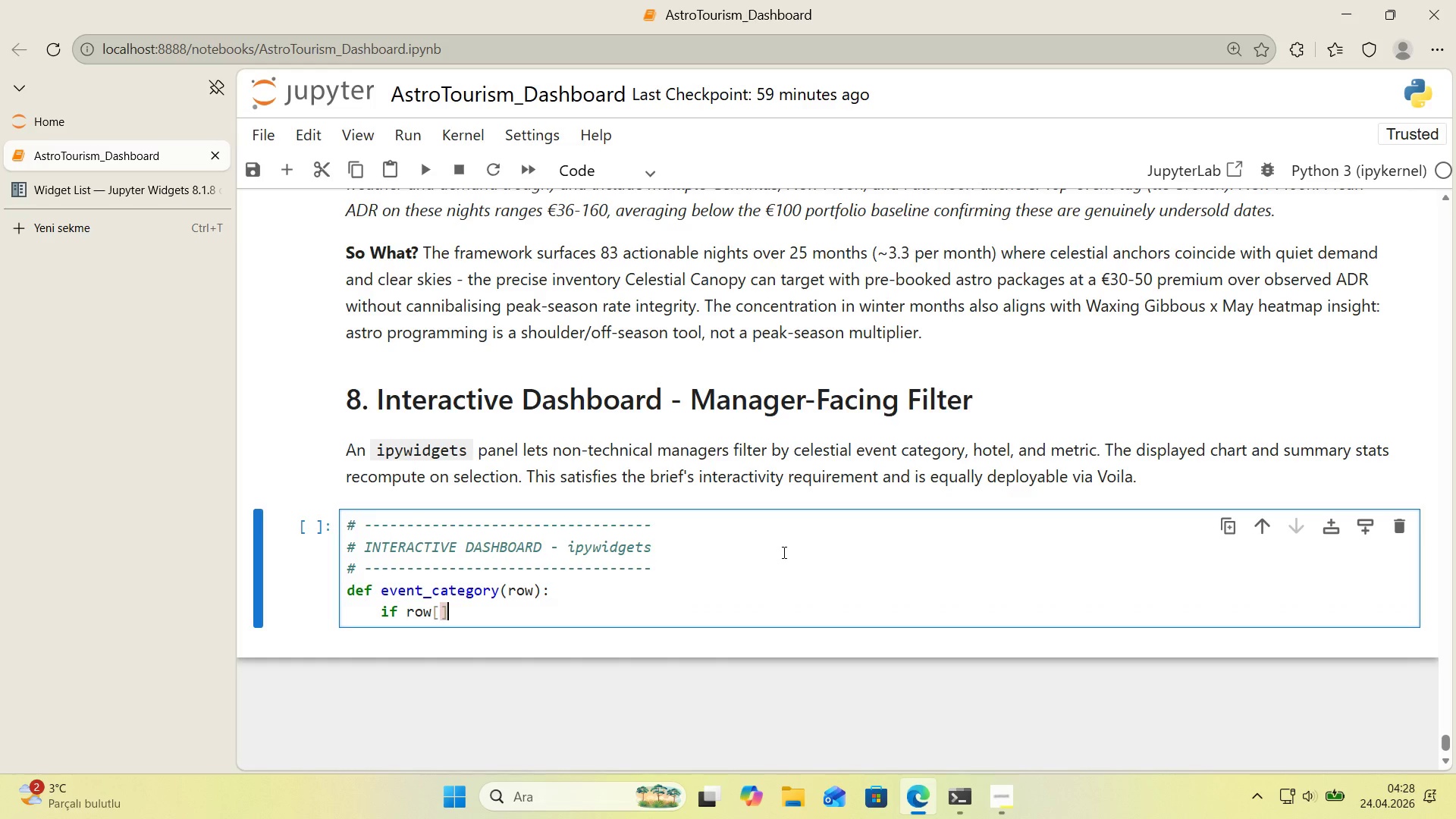 
key(ArrowLeft)
 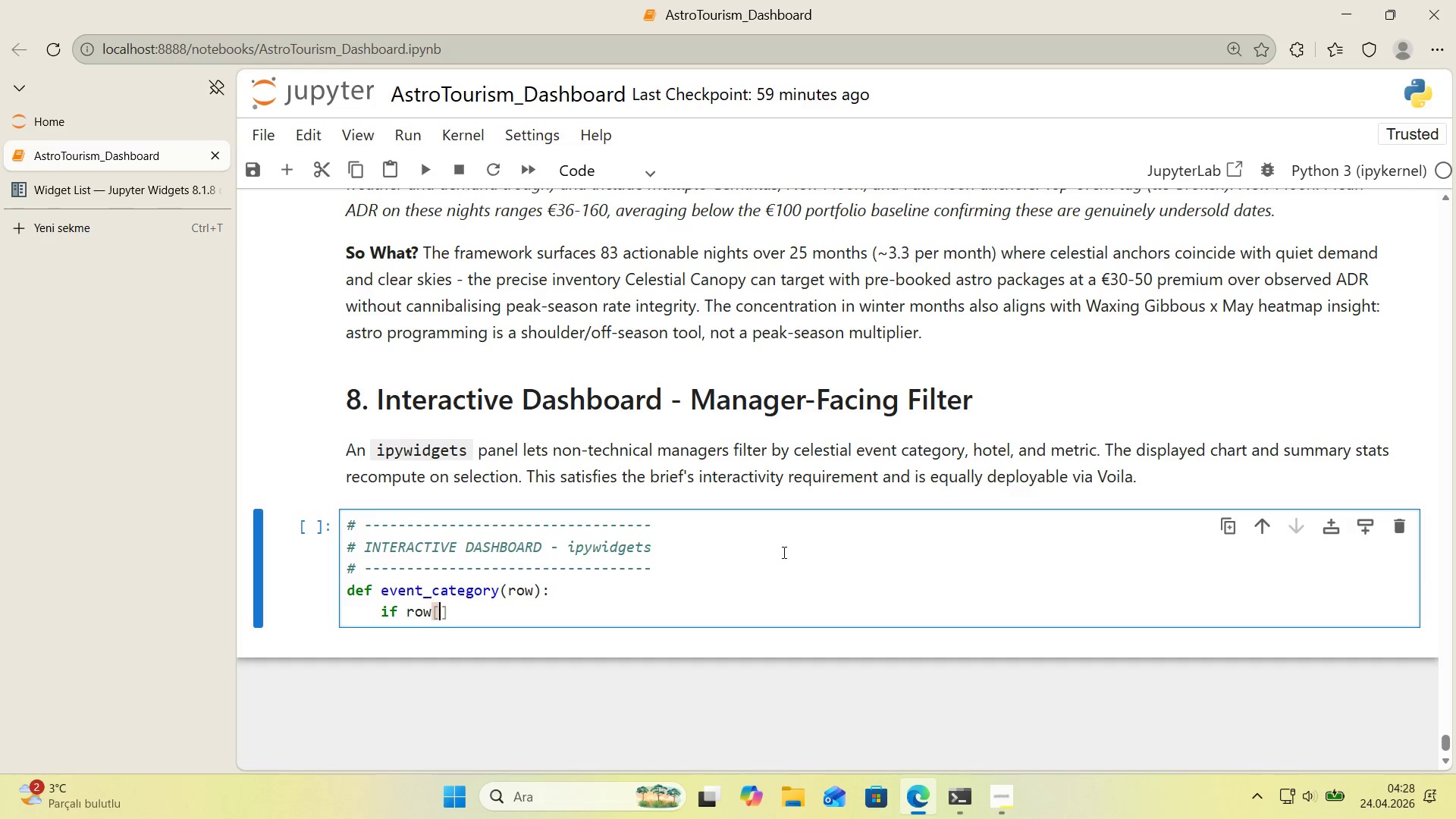 
type(@@)
 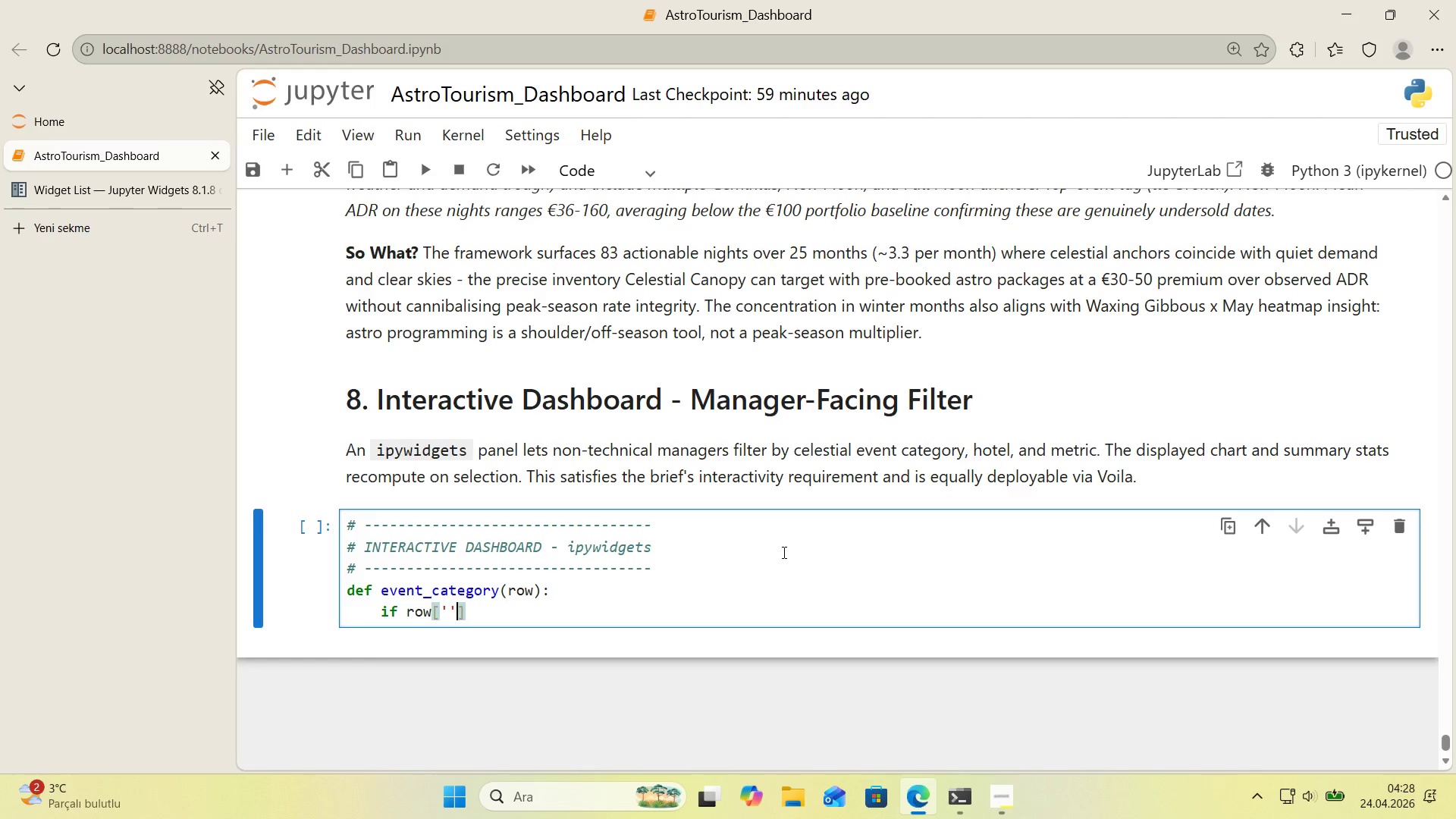 
key(ArrowLeft)
 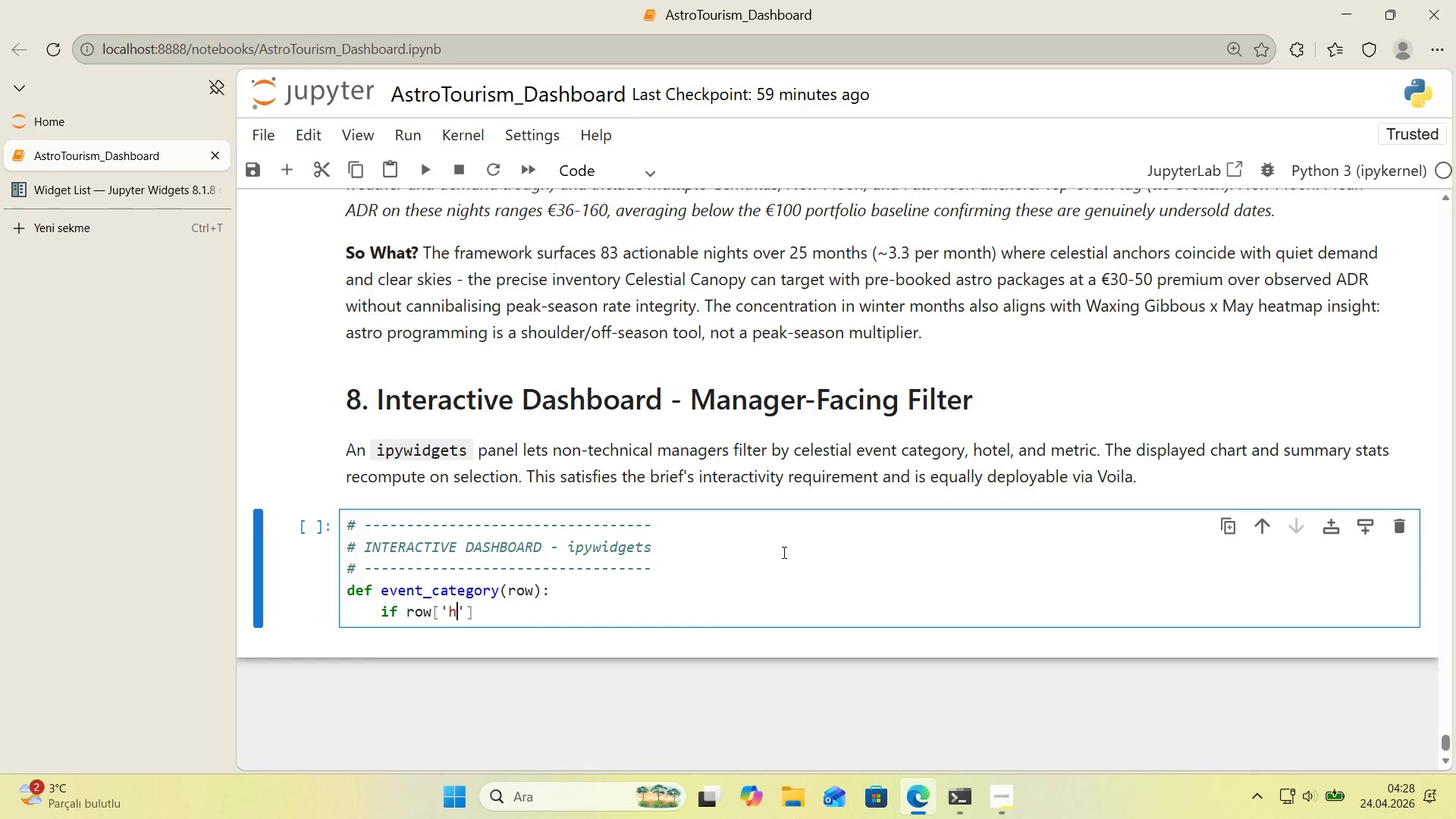 
type(has_ecl'pse)
 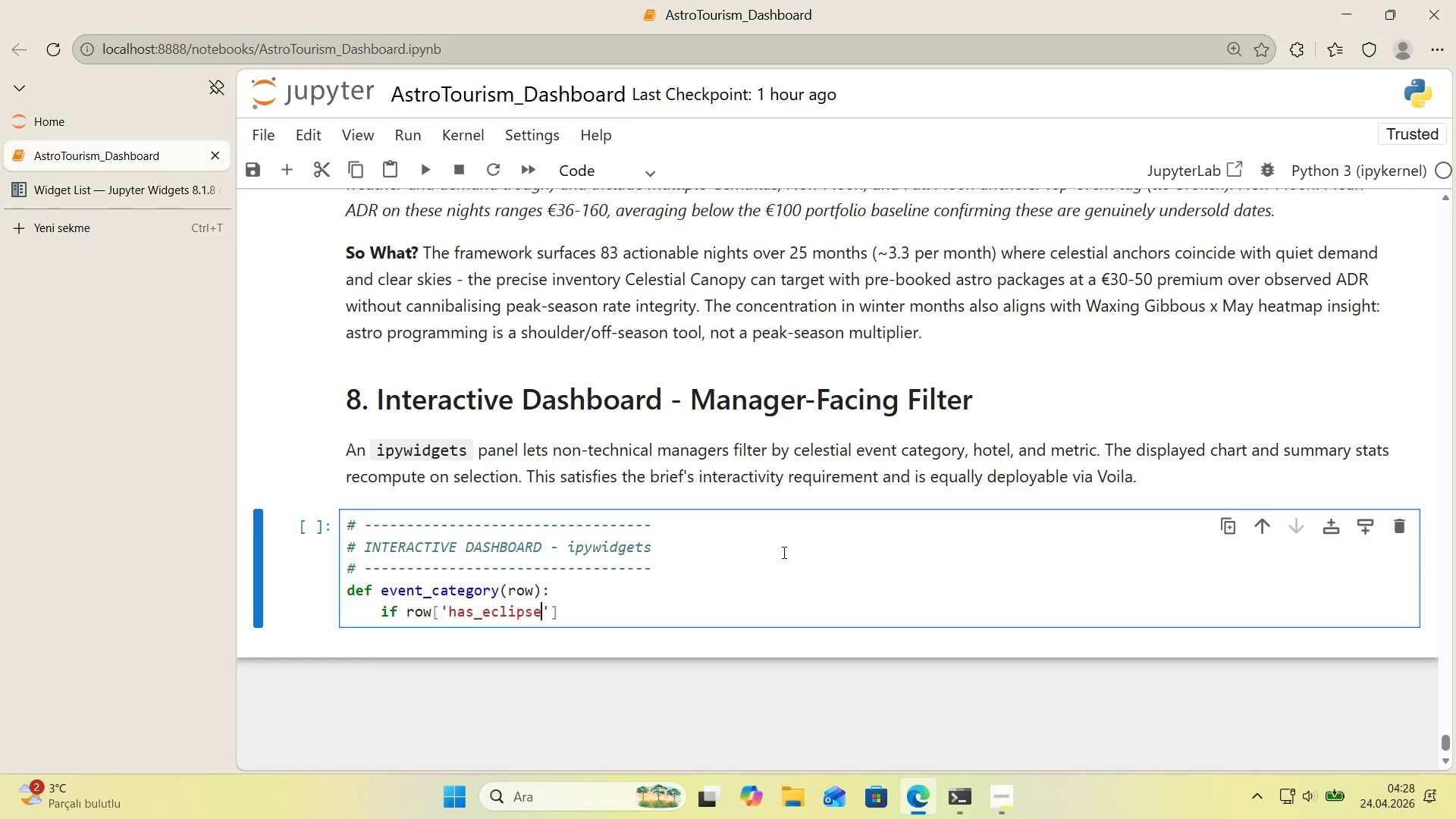 
key(ArrowRight)
 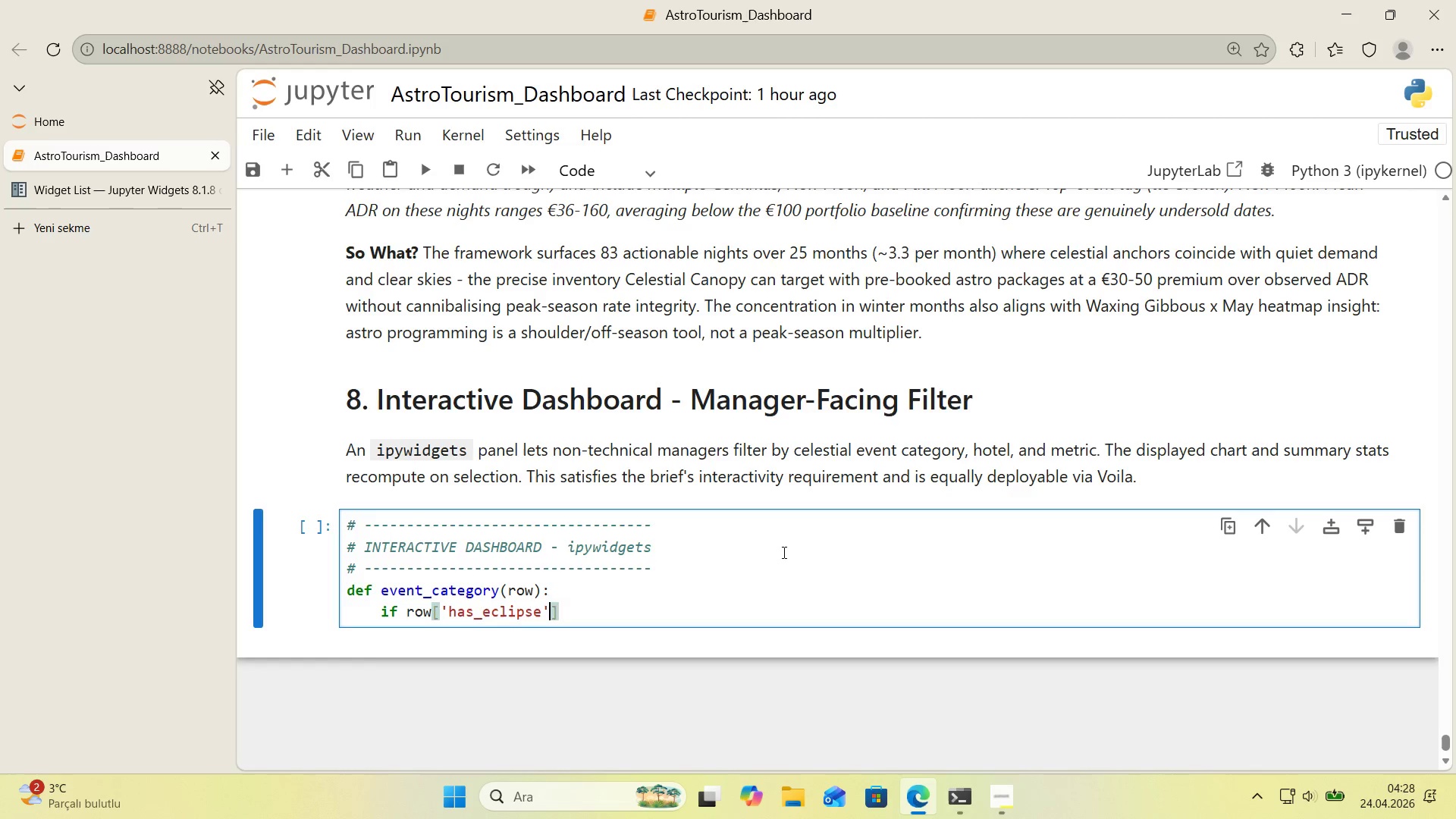 
key(ArrowRight)
 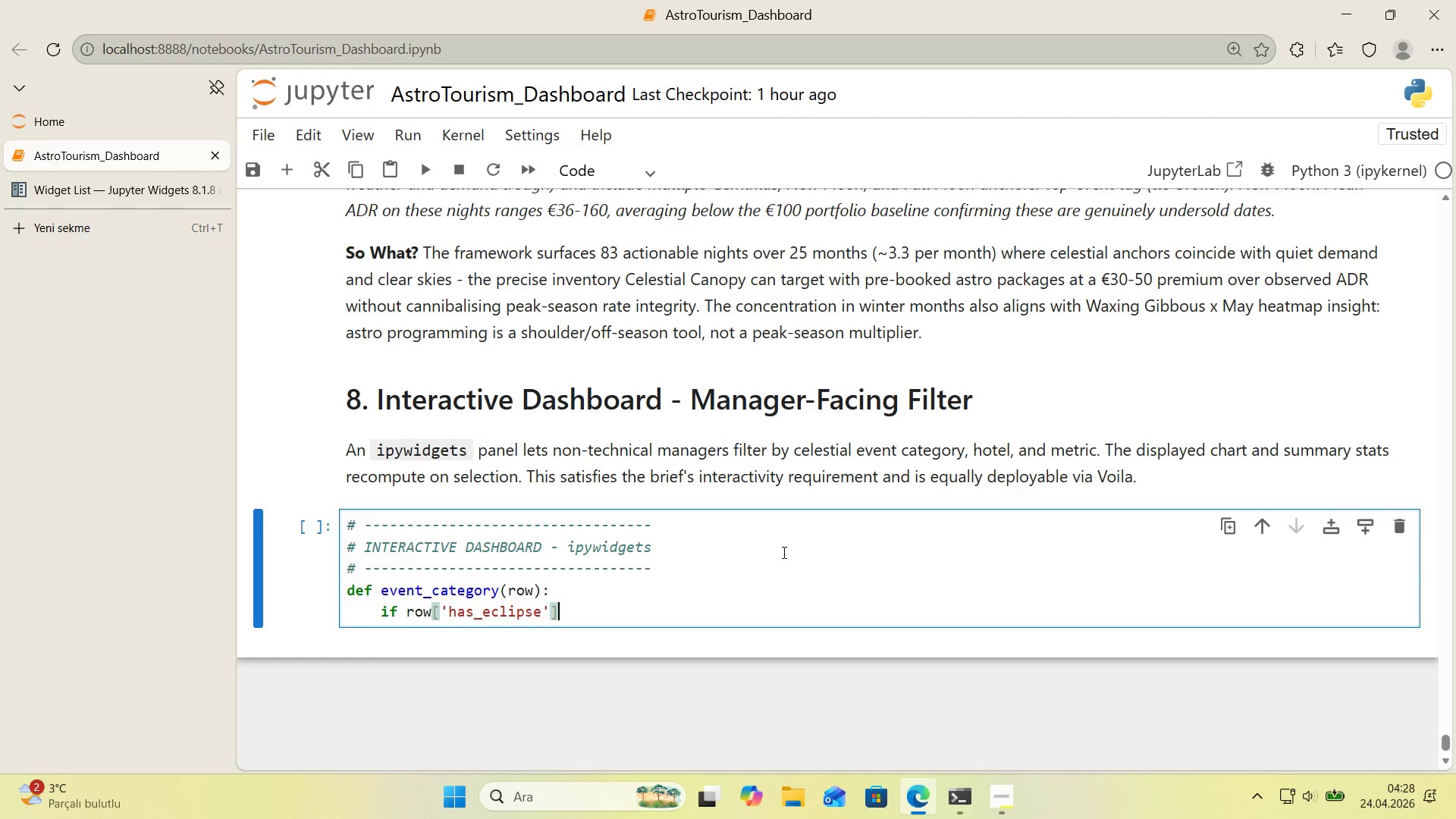 
key(Shift+ShiftRight)
 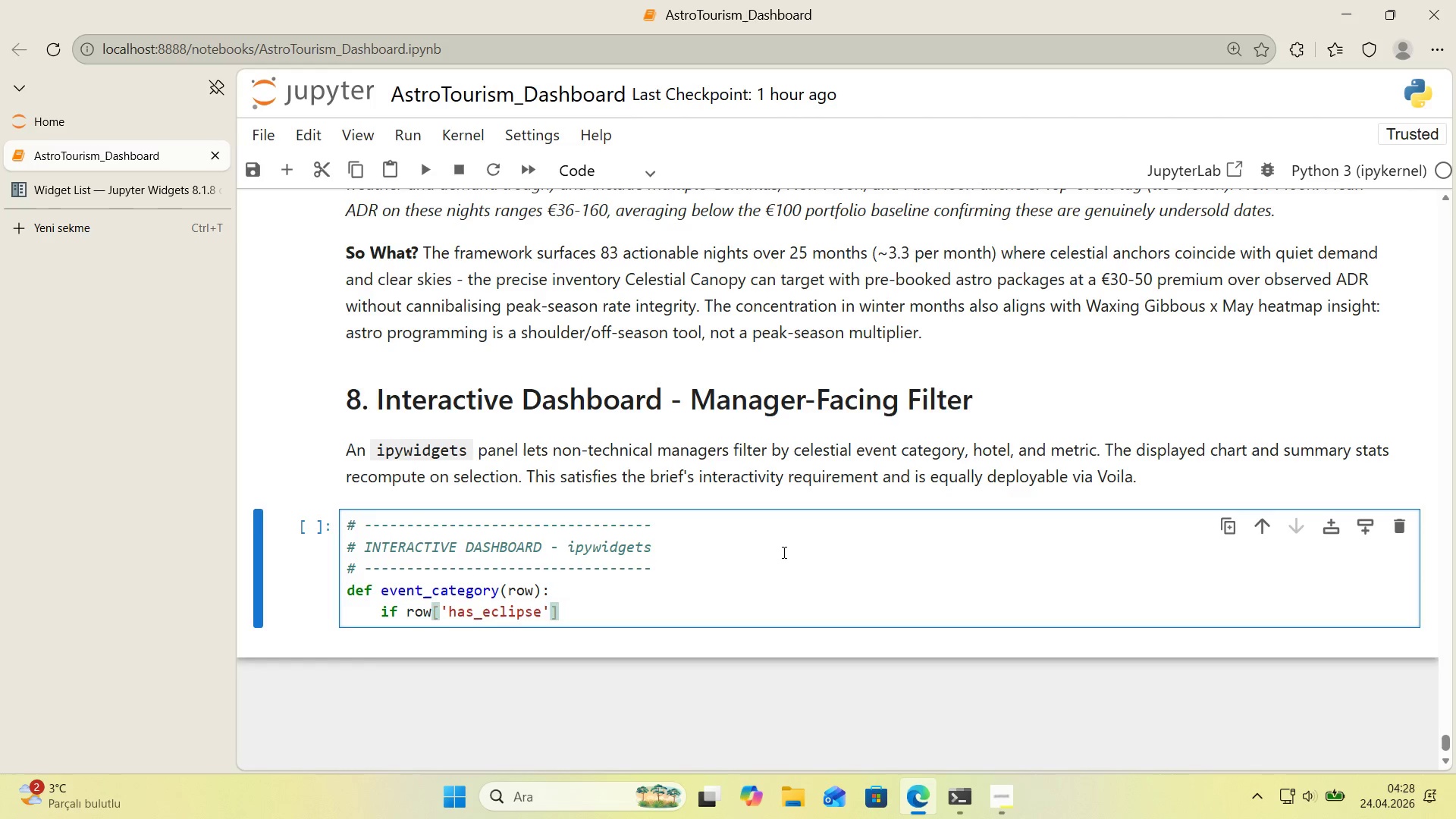 
key(Shift+Period)
 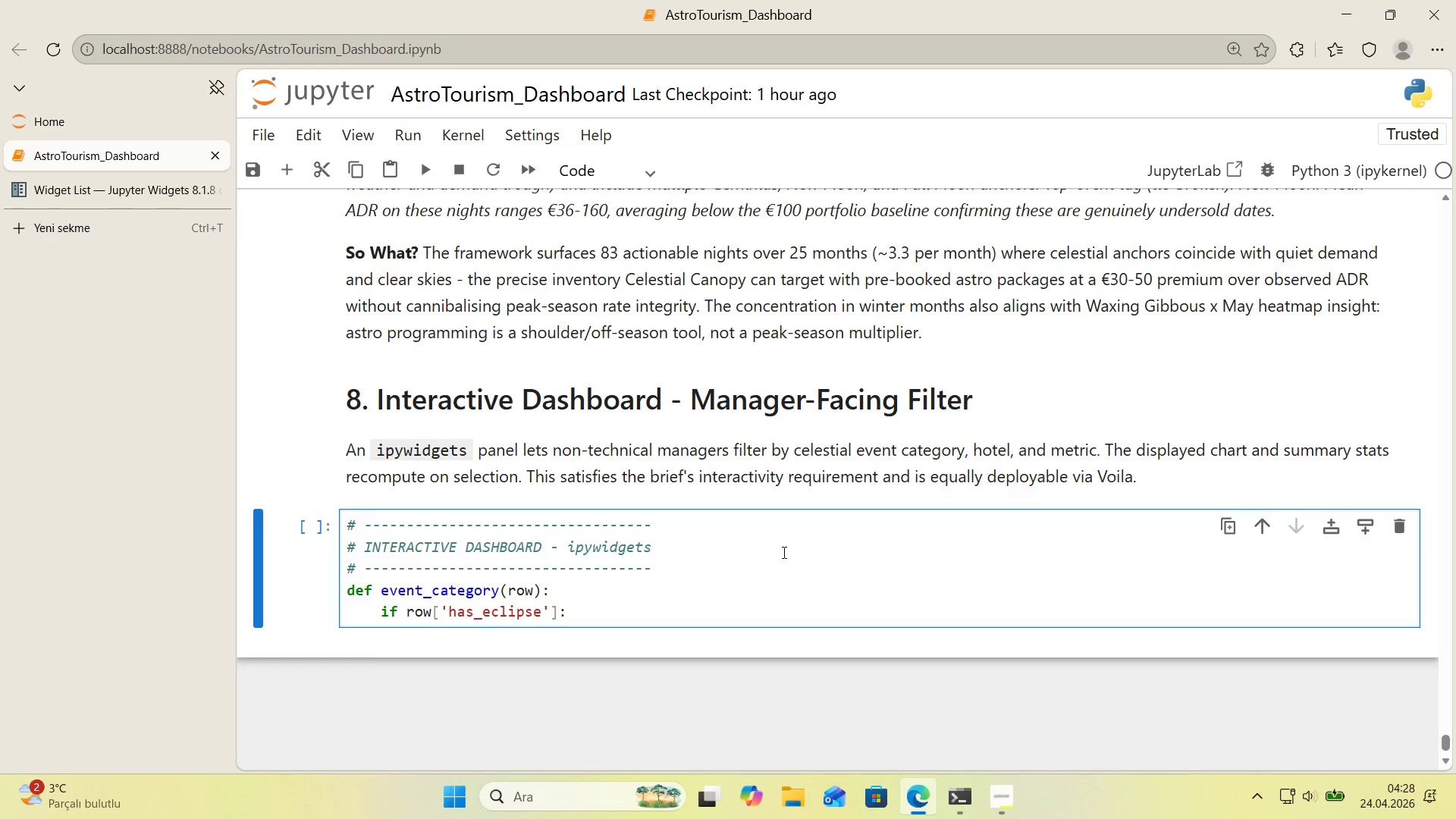 
wait(17.72)
 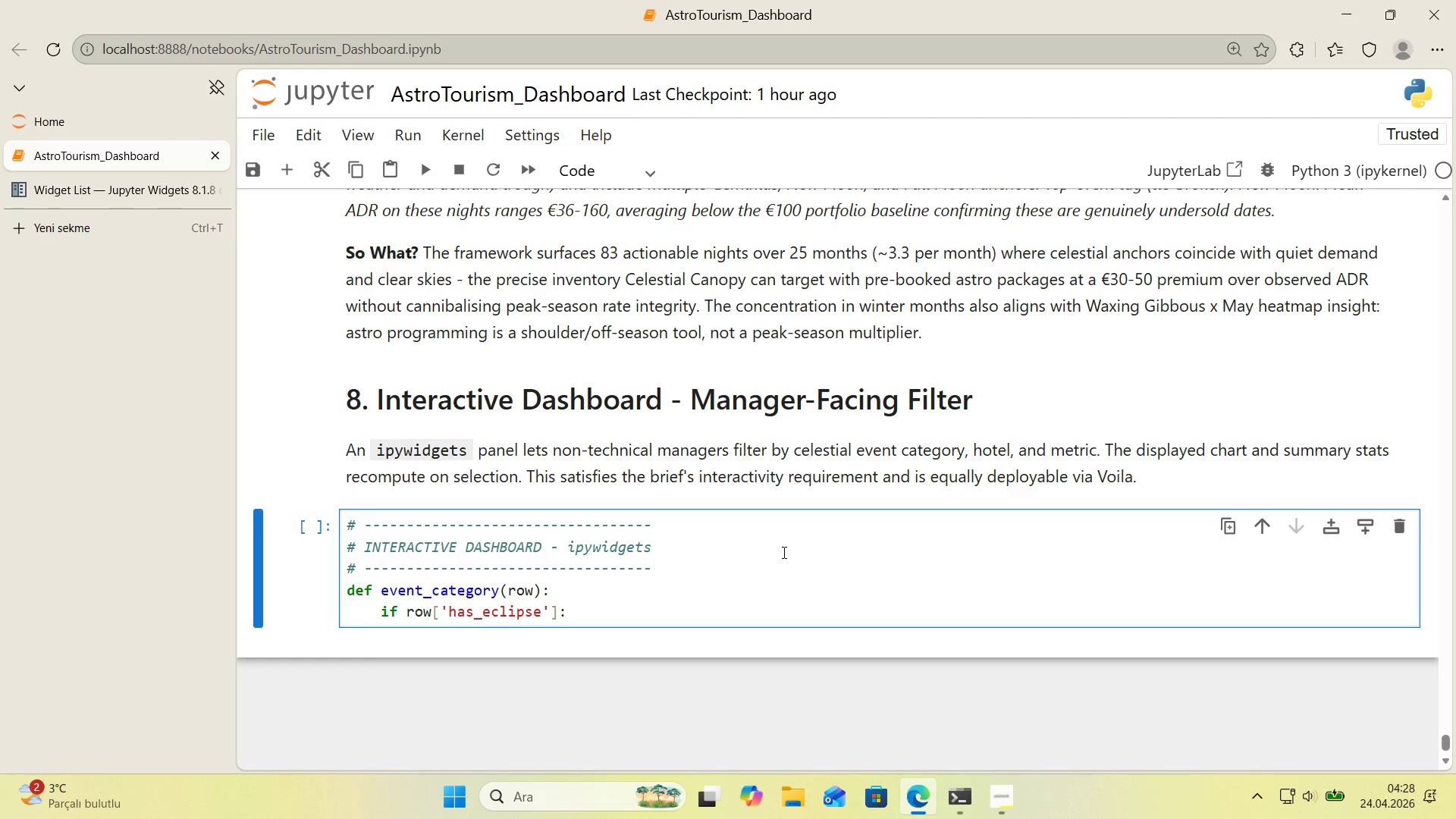 
key(Enter)
 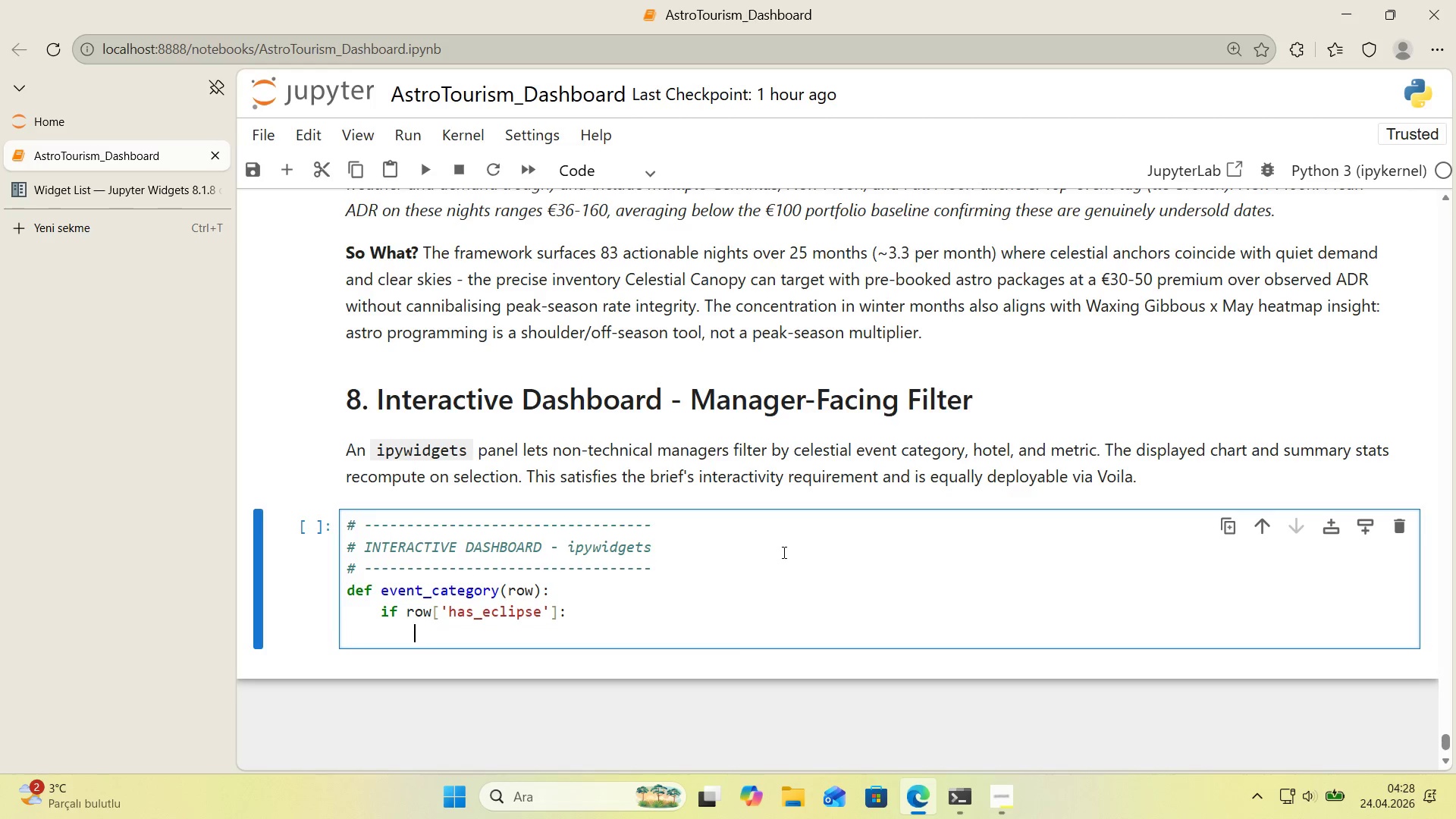 
type(return @@)
 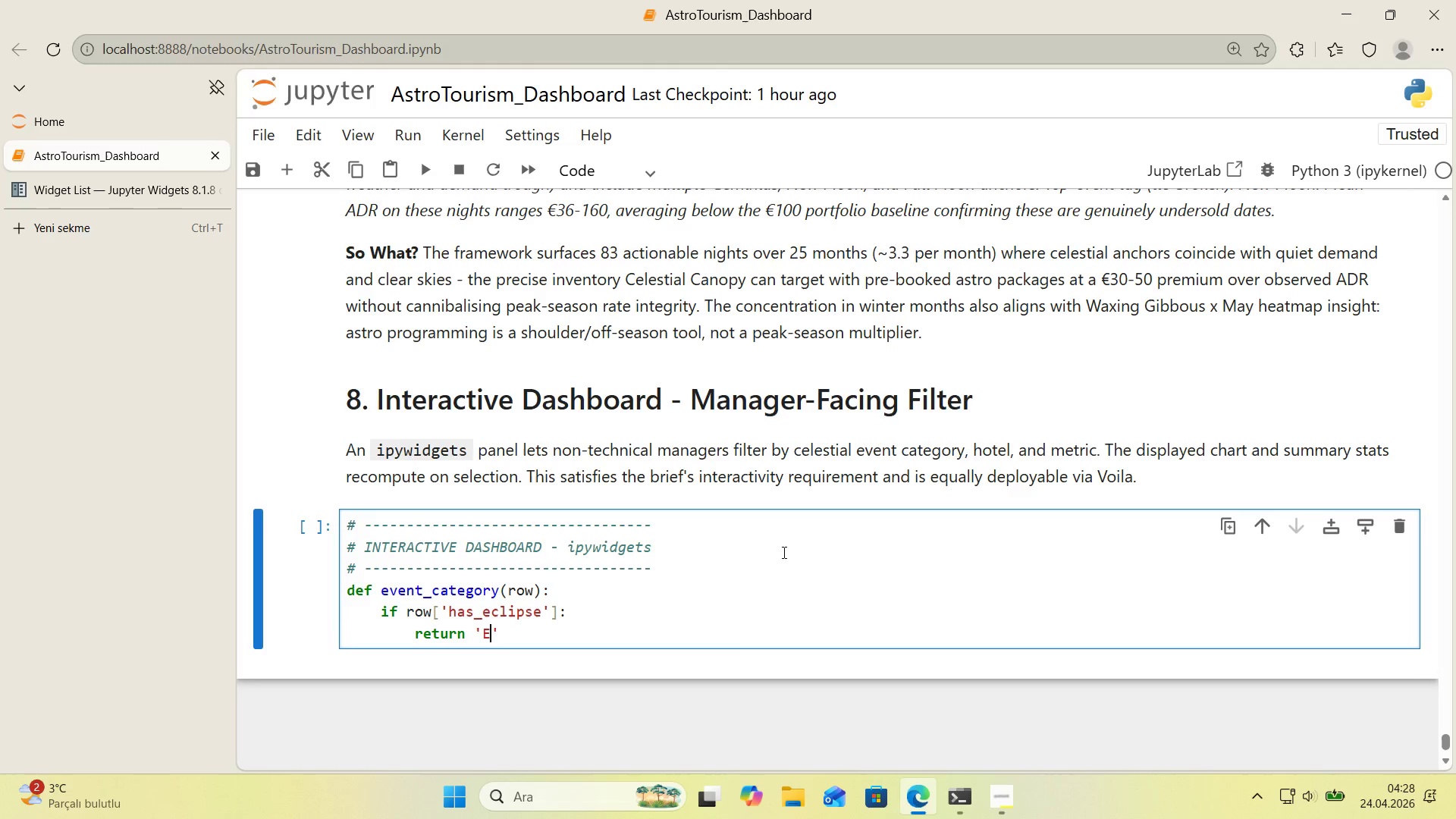 
 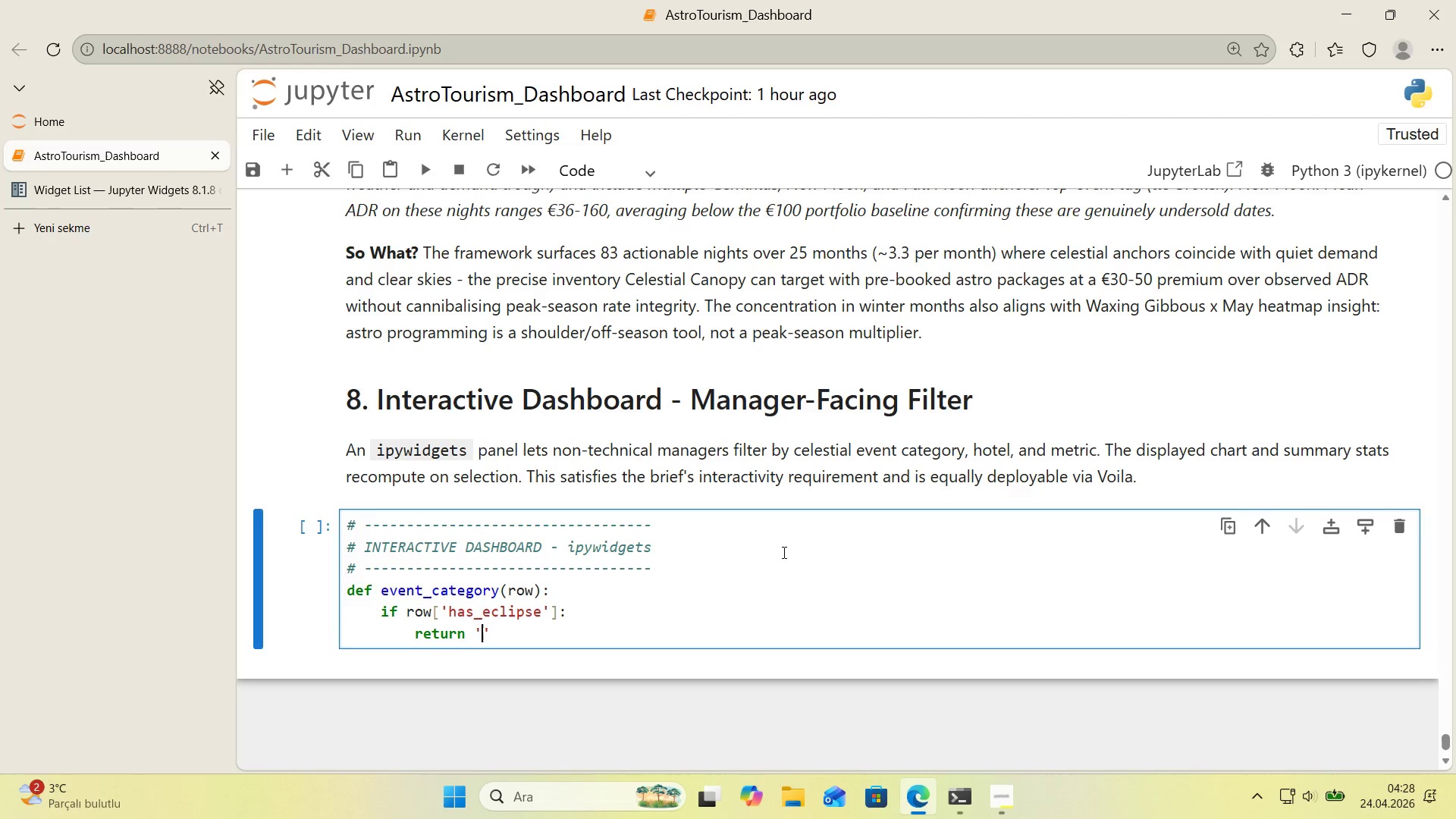 
key(ArrowLeft)
 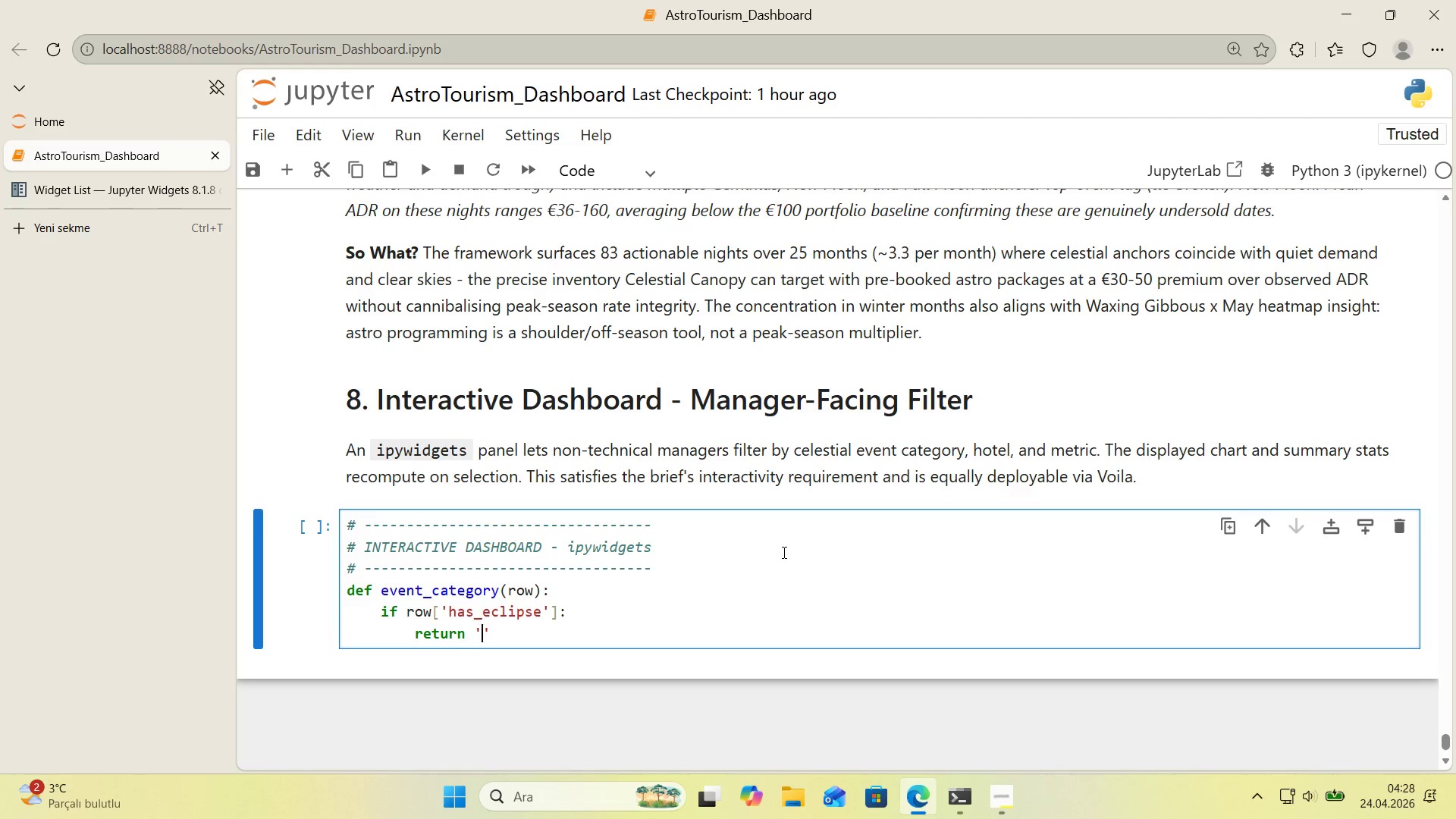 
type(Ecl'pses)
 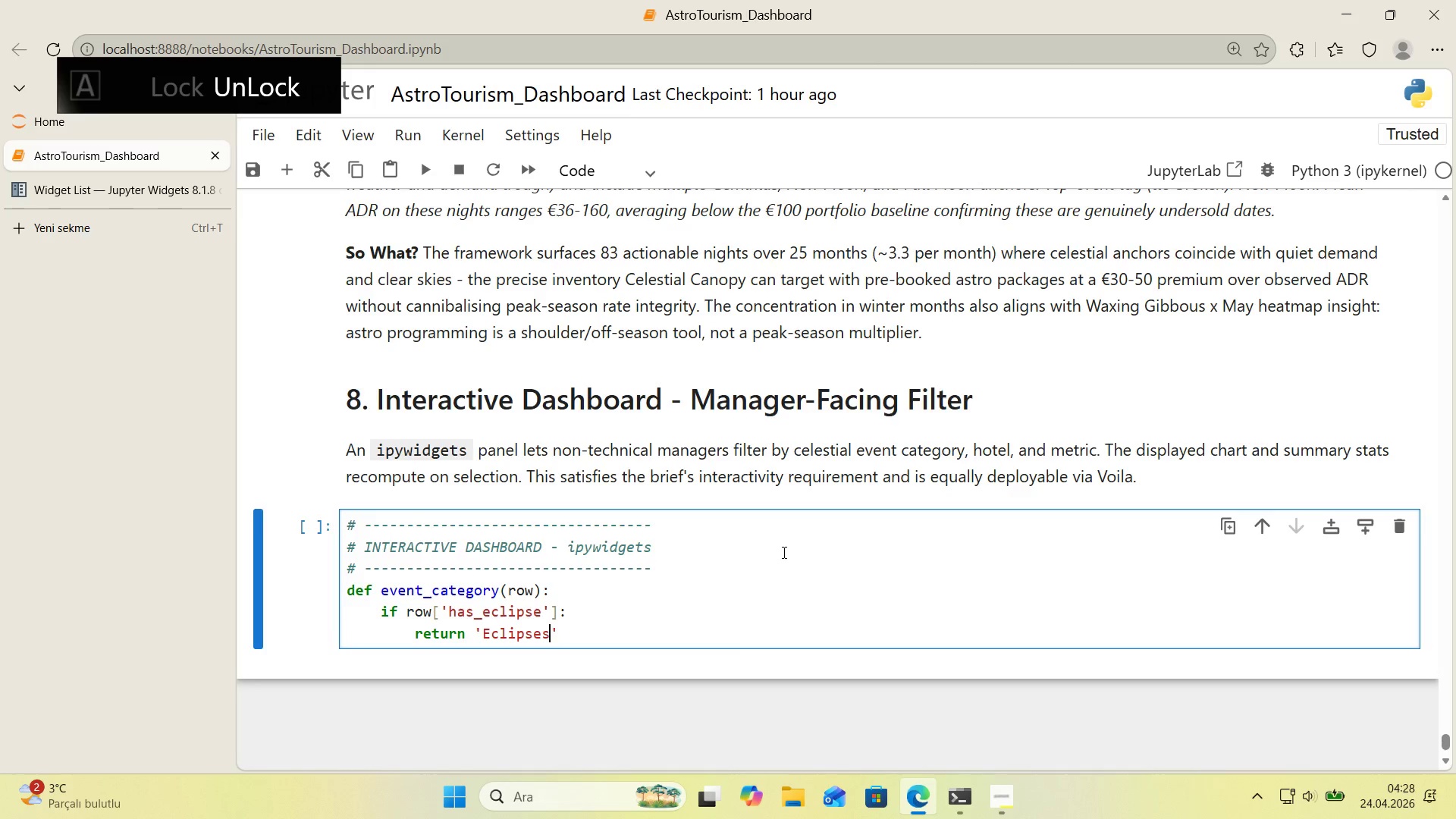 
key(ArrowRight)
 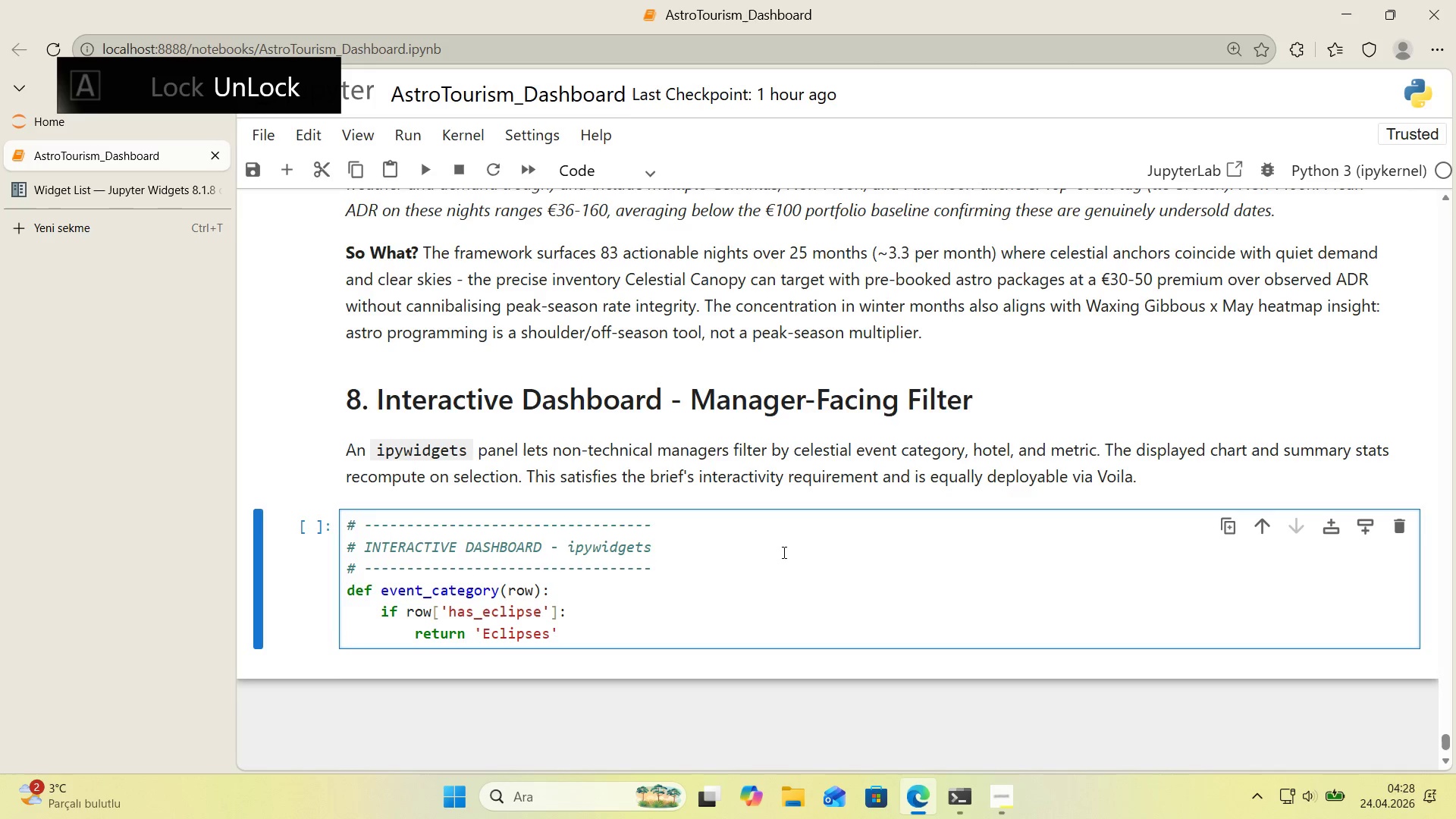 
key(Enter)
 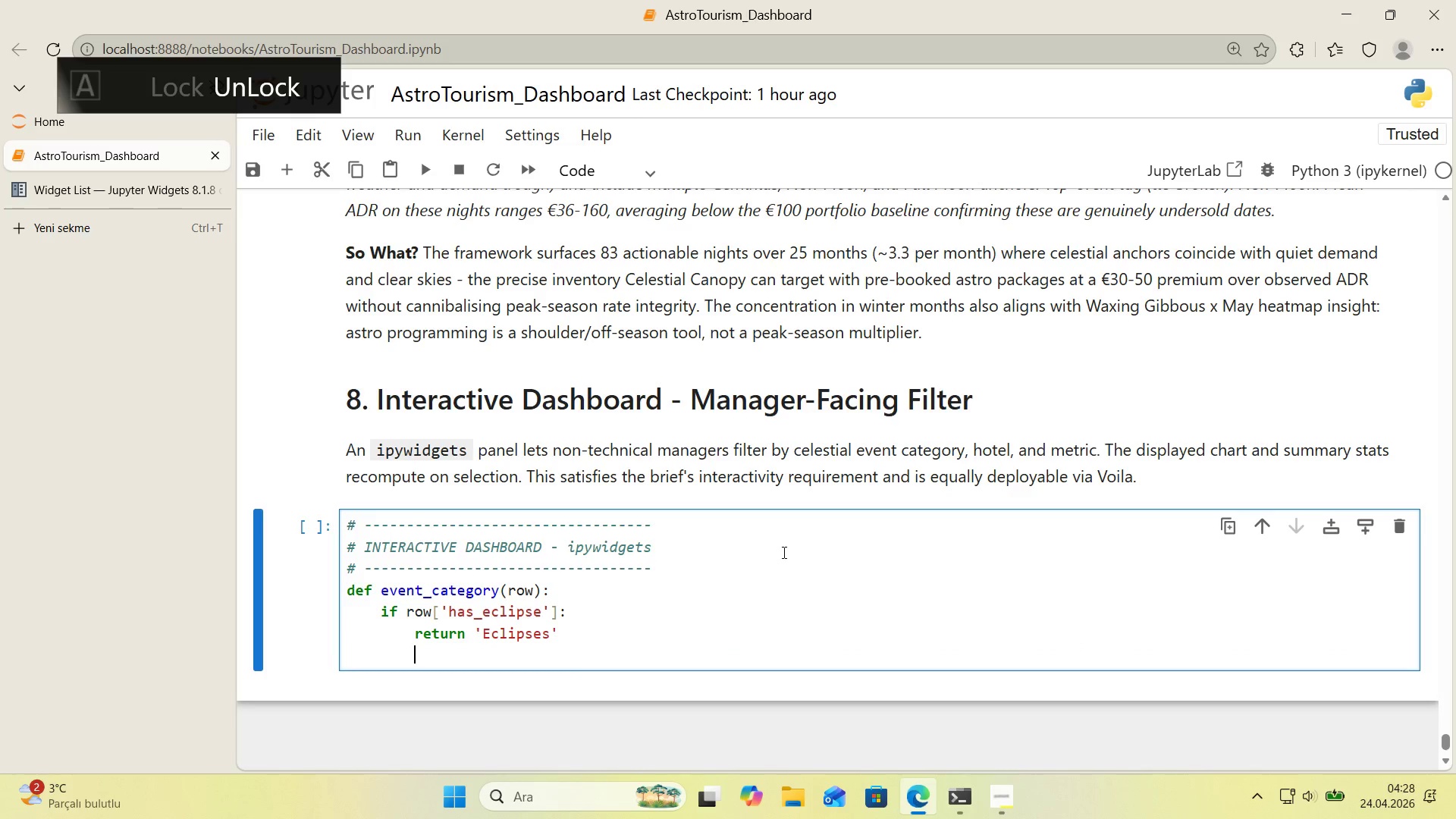 
key(Backspace)
type('f row)
 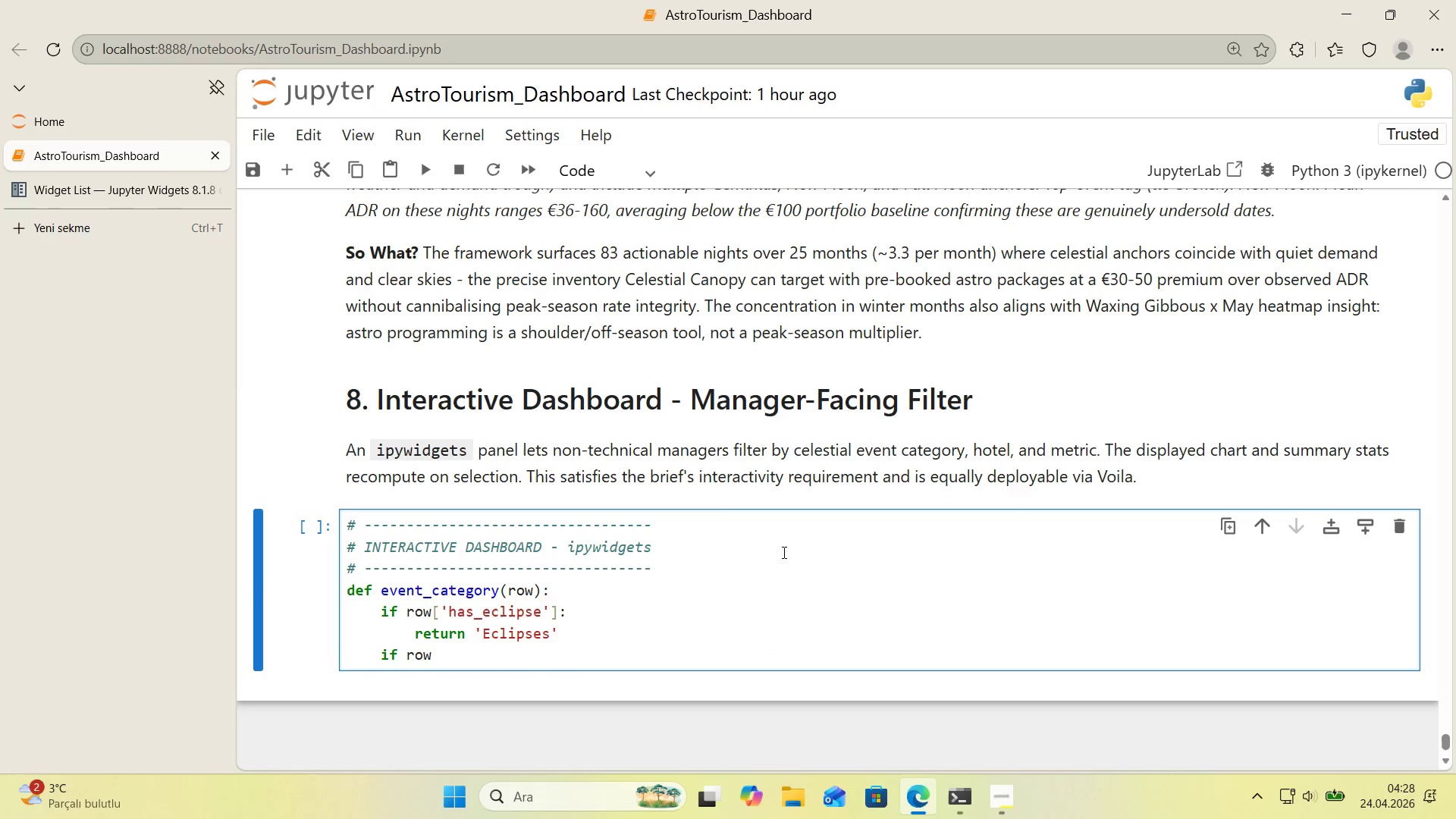 
key(Alt+Control+8)
 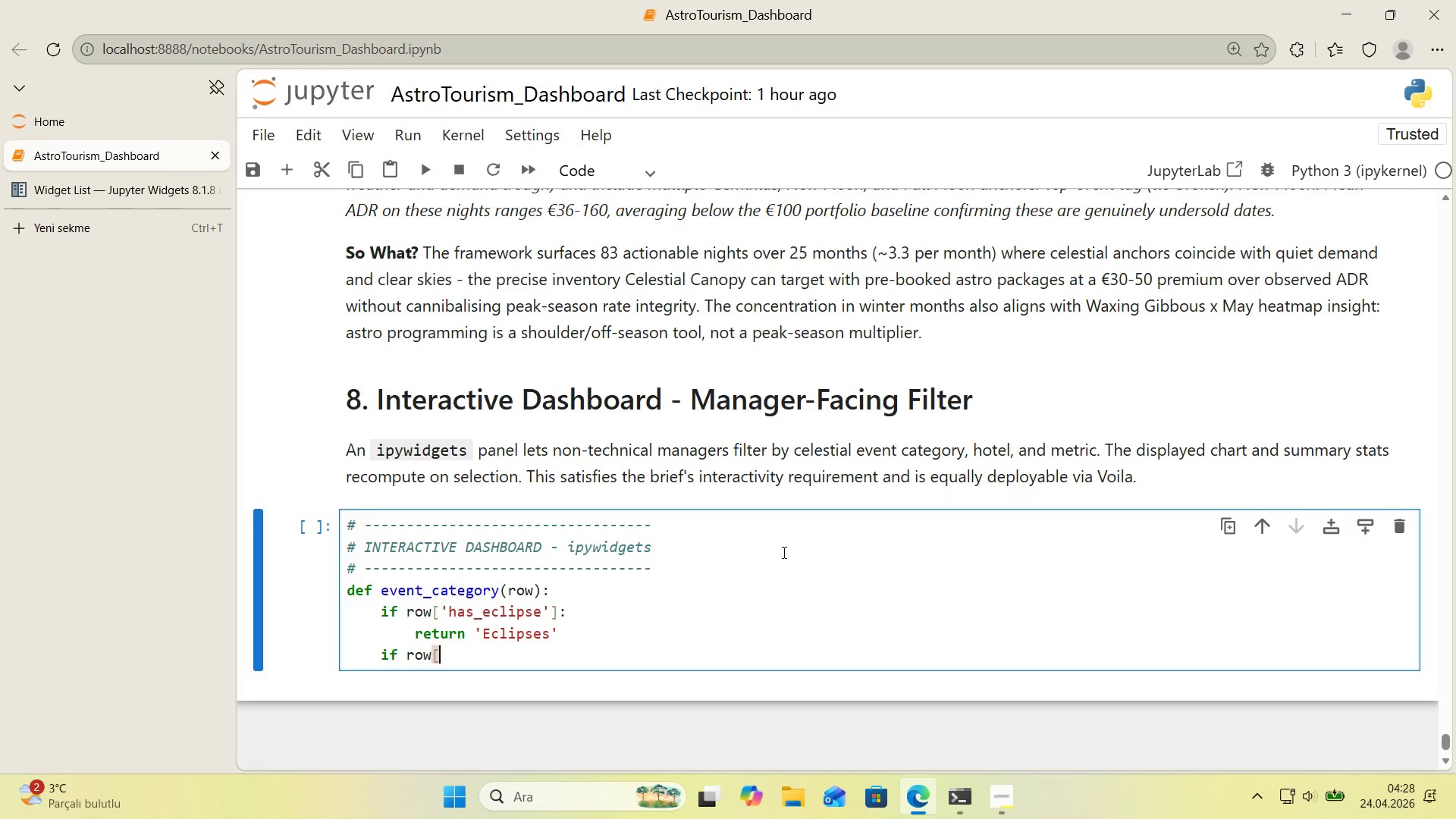 
key(Alt+Control+9)
 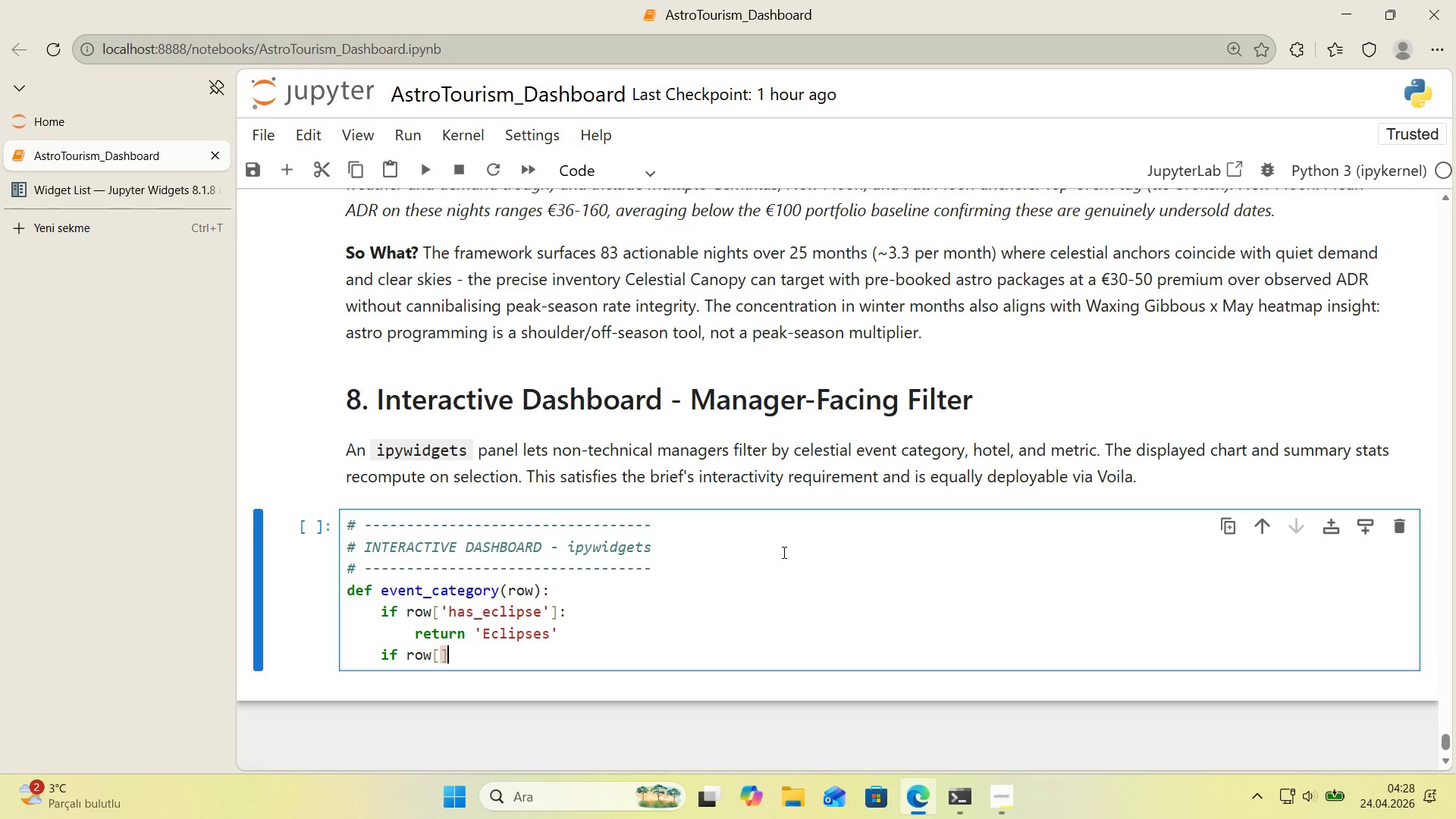 
key(ArrowLeft)
 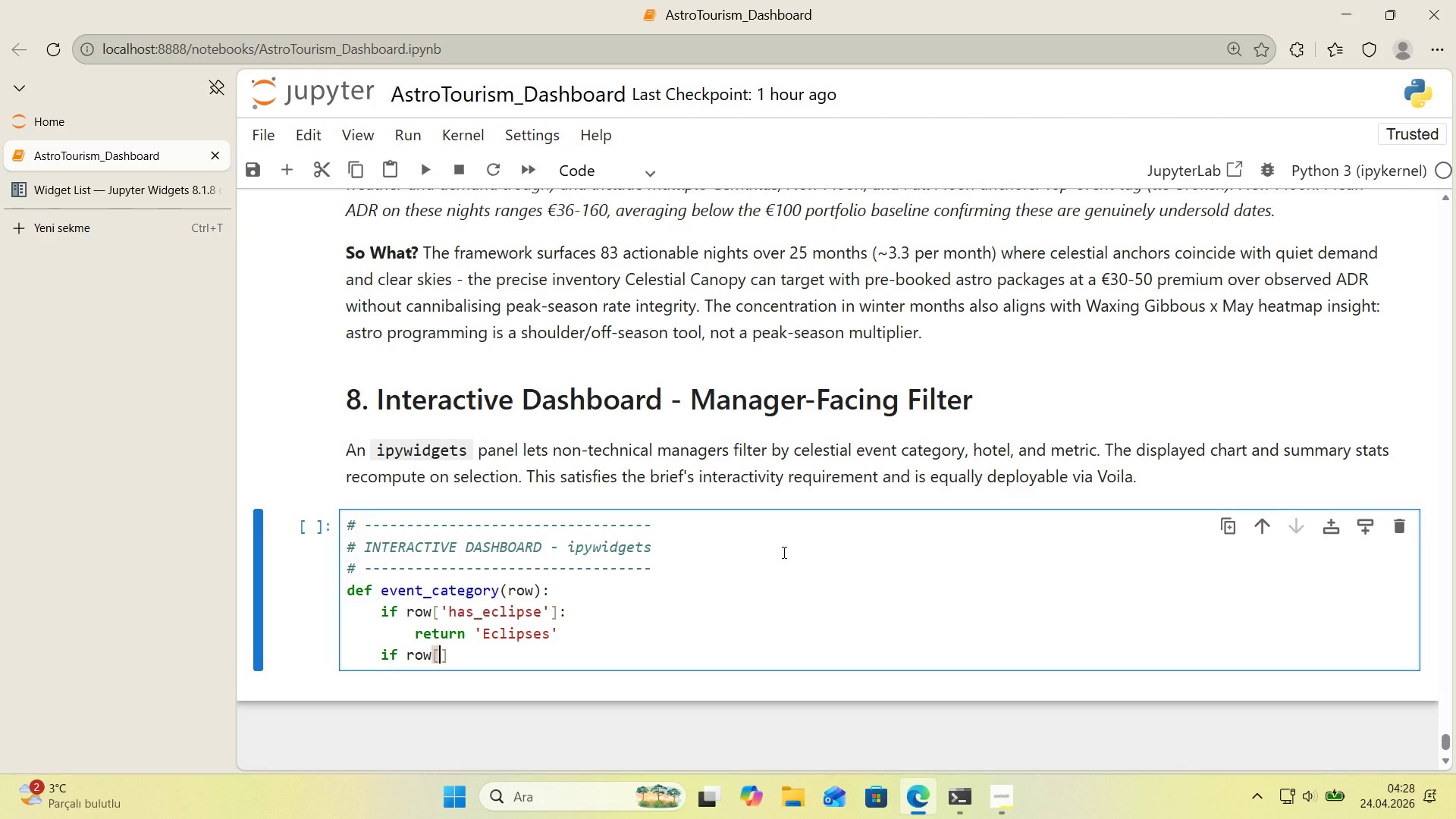 
type(@@)
 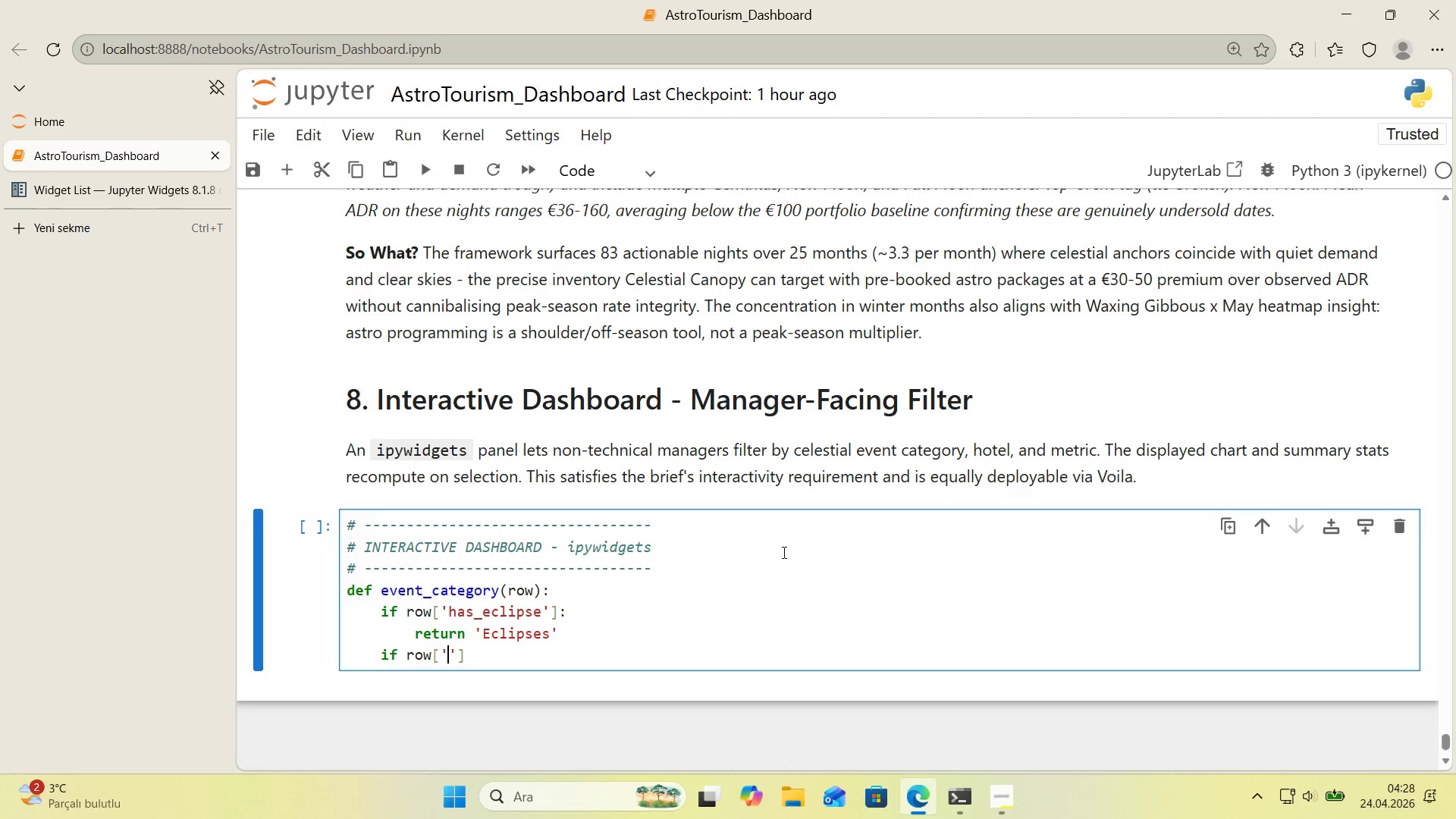 
key(ArrowLeft)
 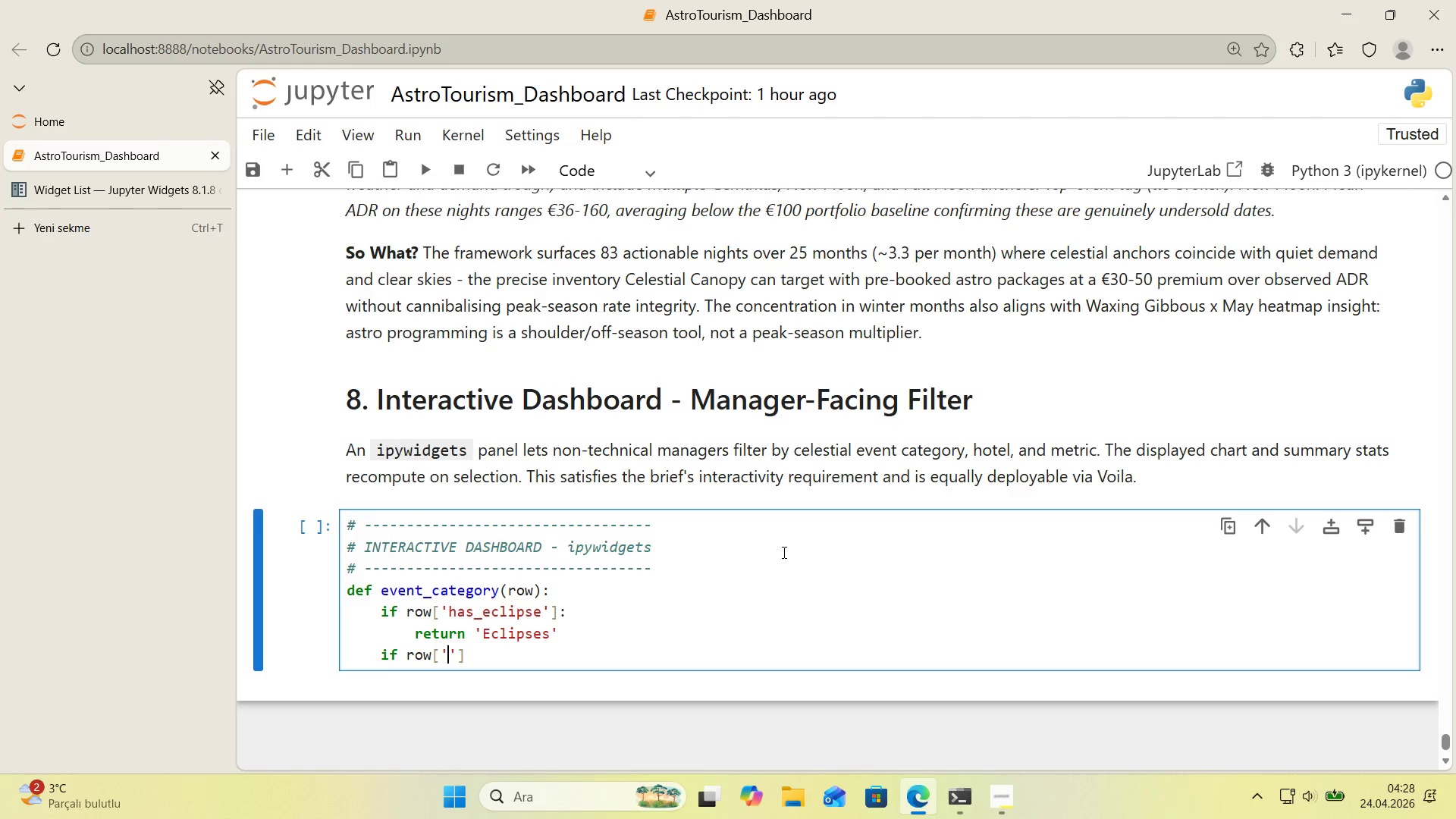 
type(has_meteor_shower)
 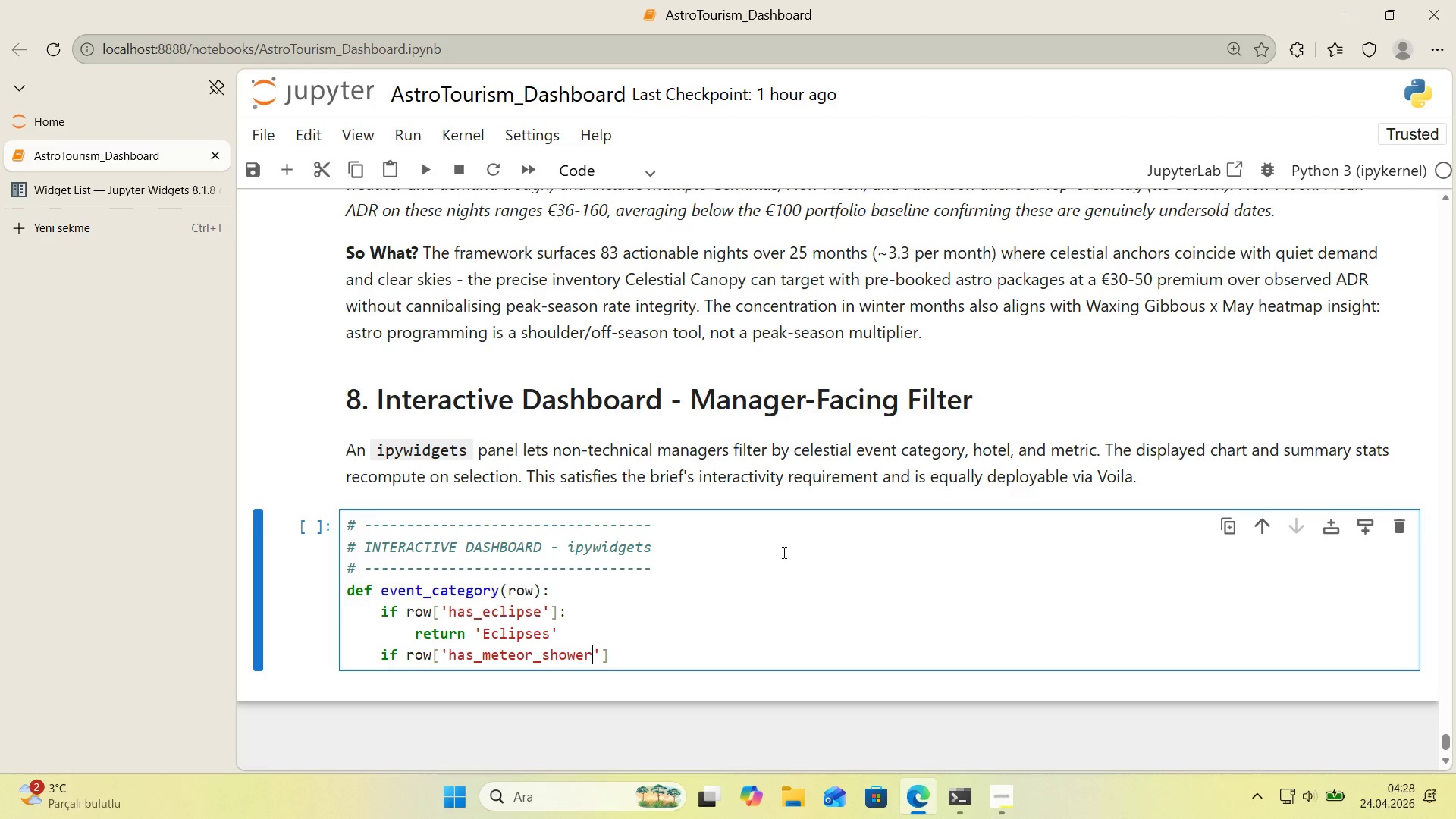 
key(ArrowRight)
 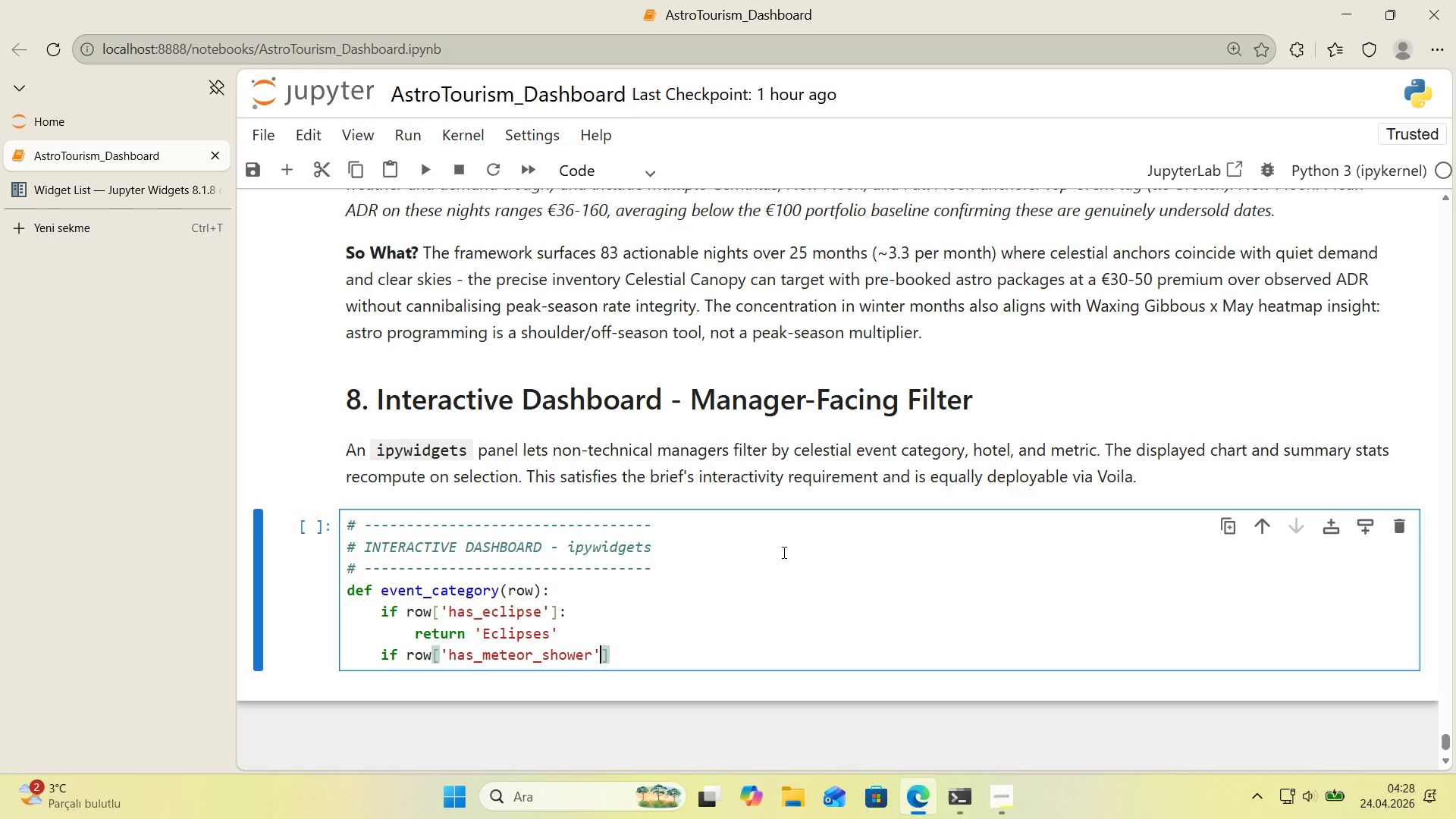 
key(ArrowRight)
 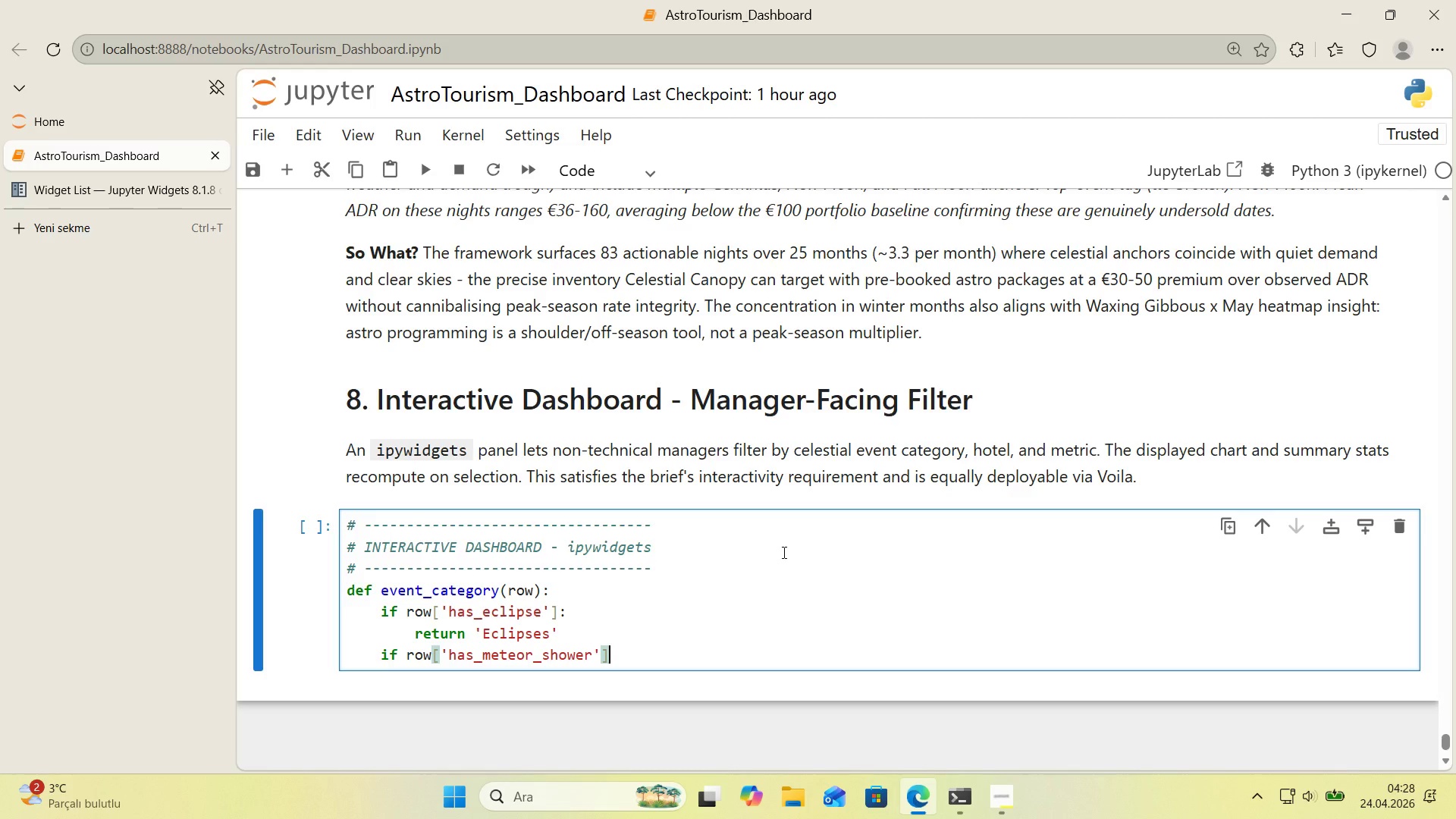 
key(Shift+ShiftRight)
 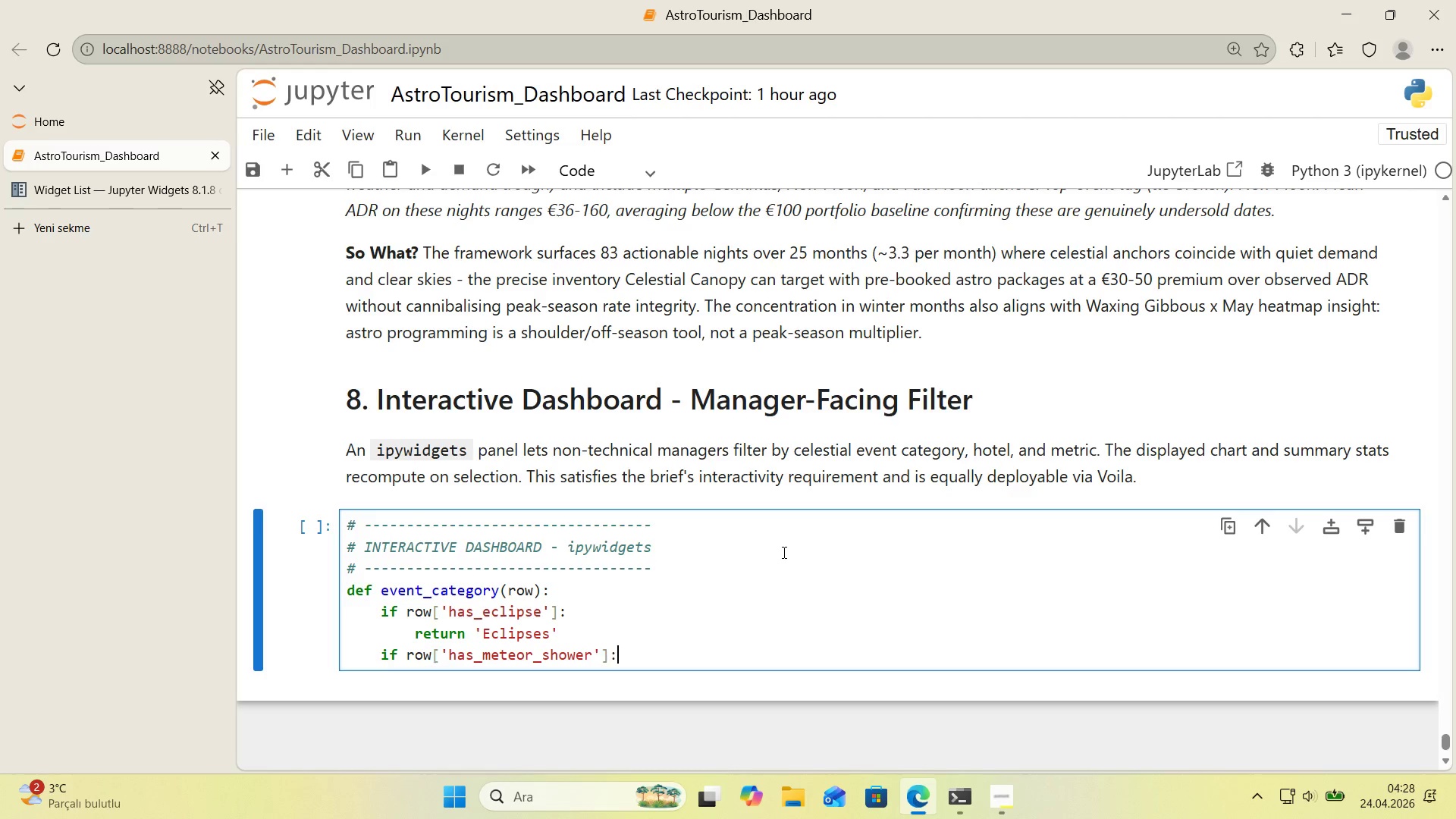 
key(Shift+Period)
 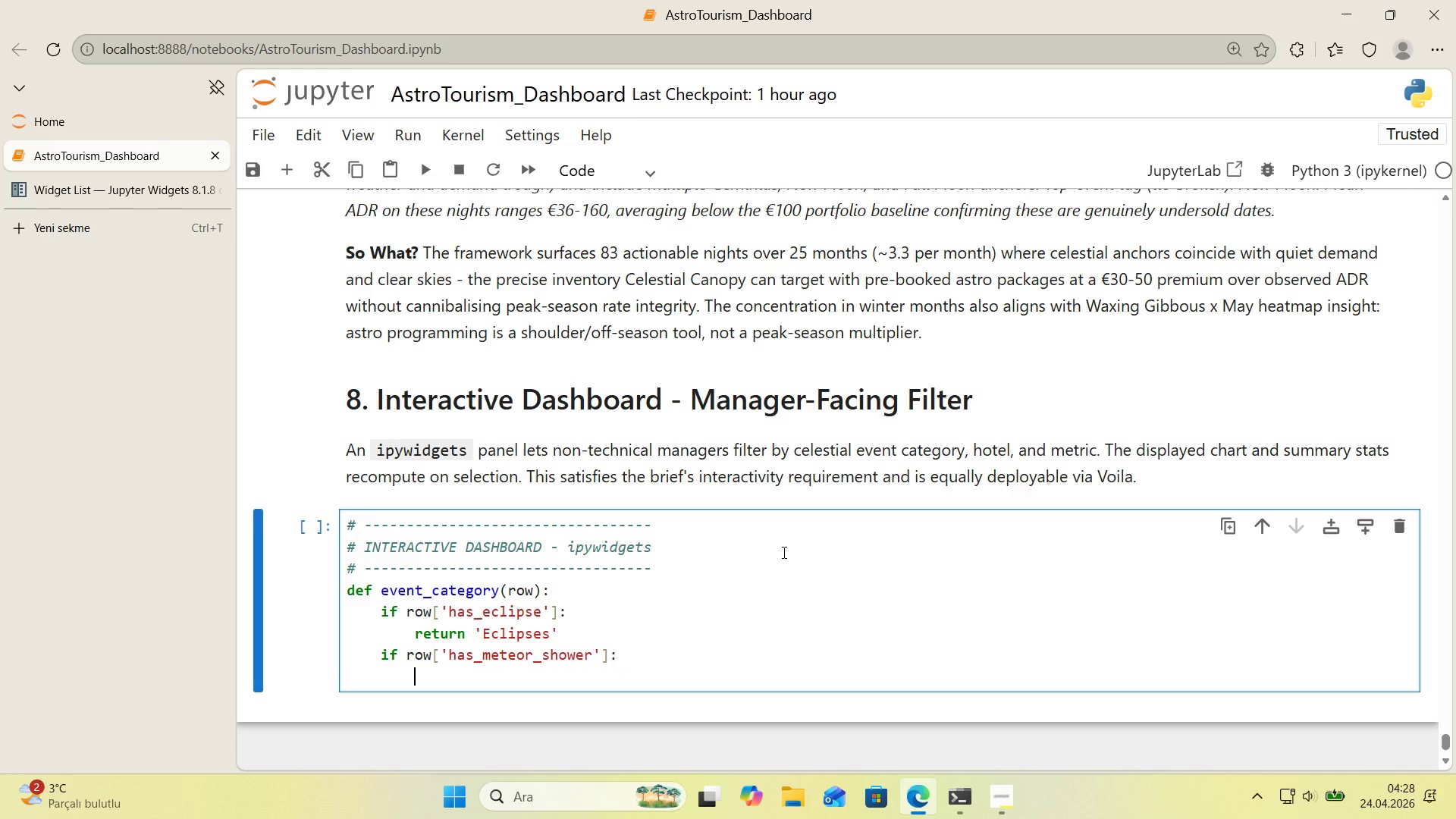 
key(Enter)
 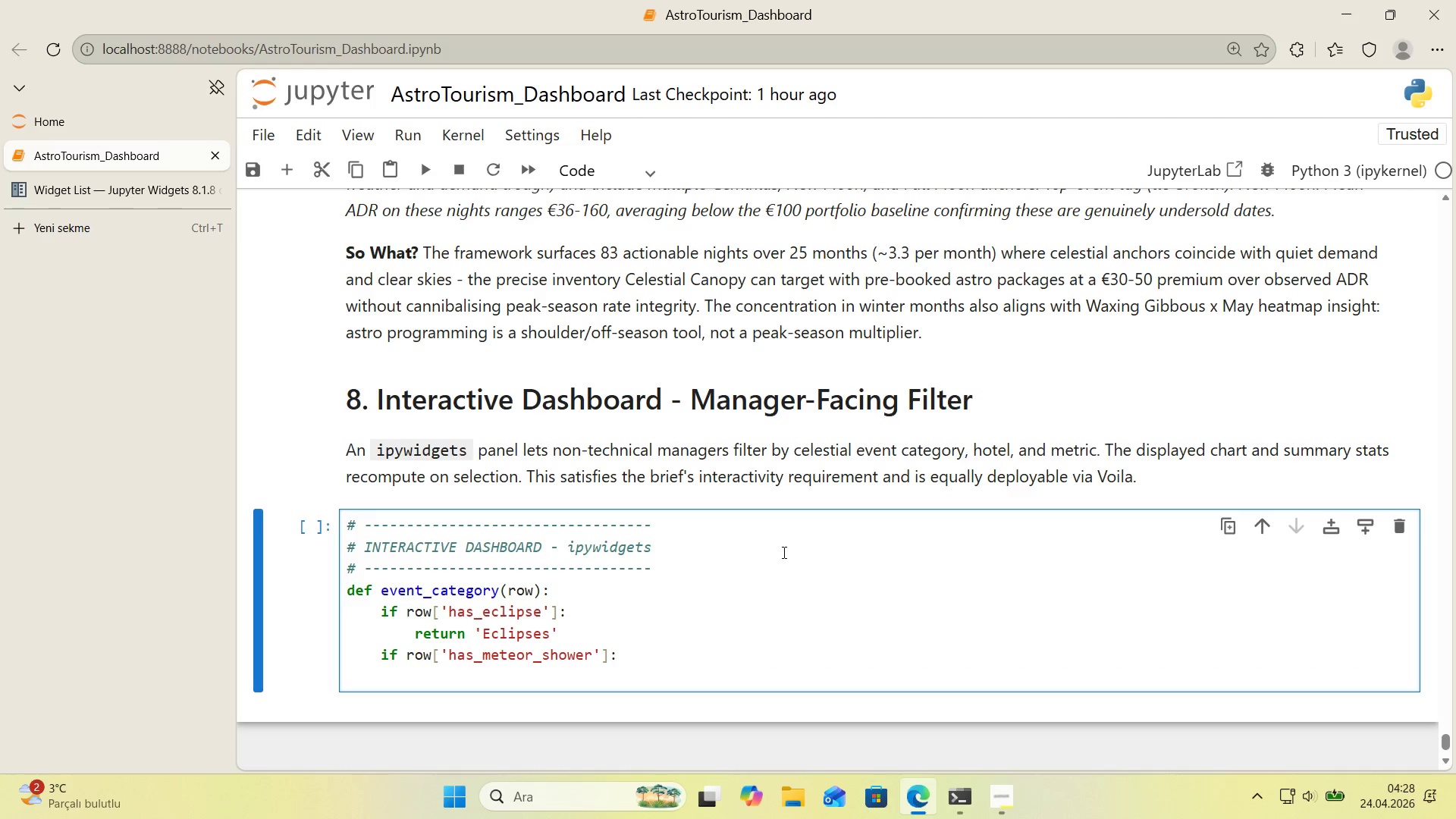 
type(return @@)
 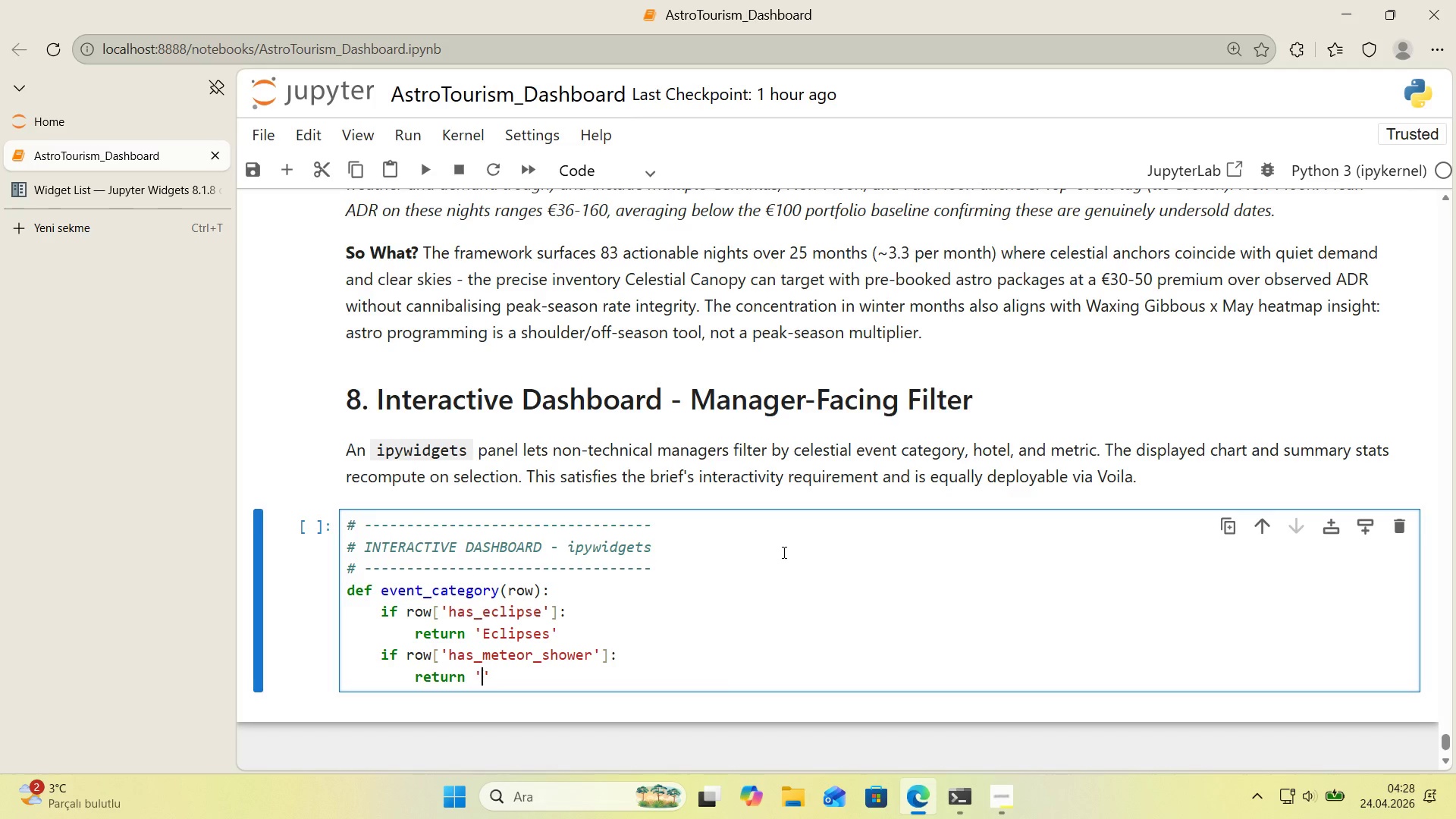 
 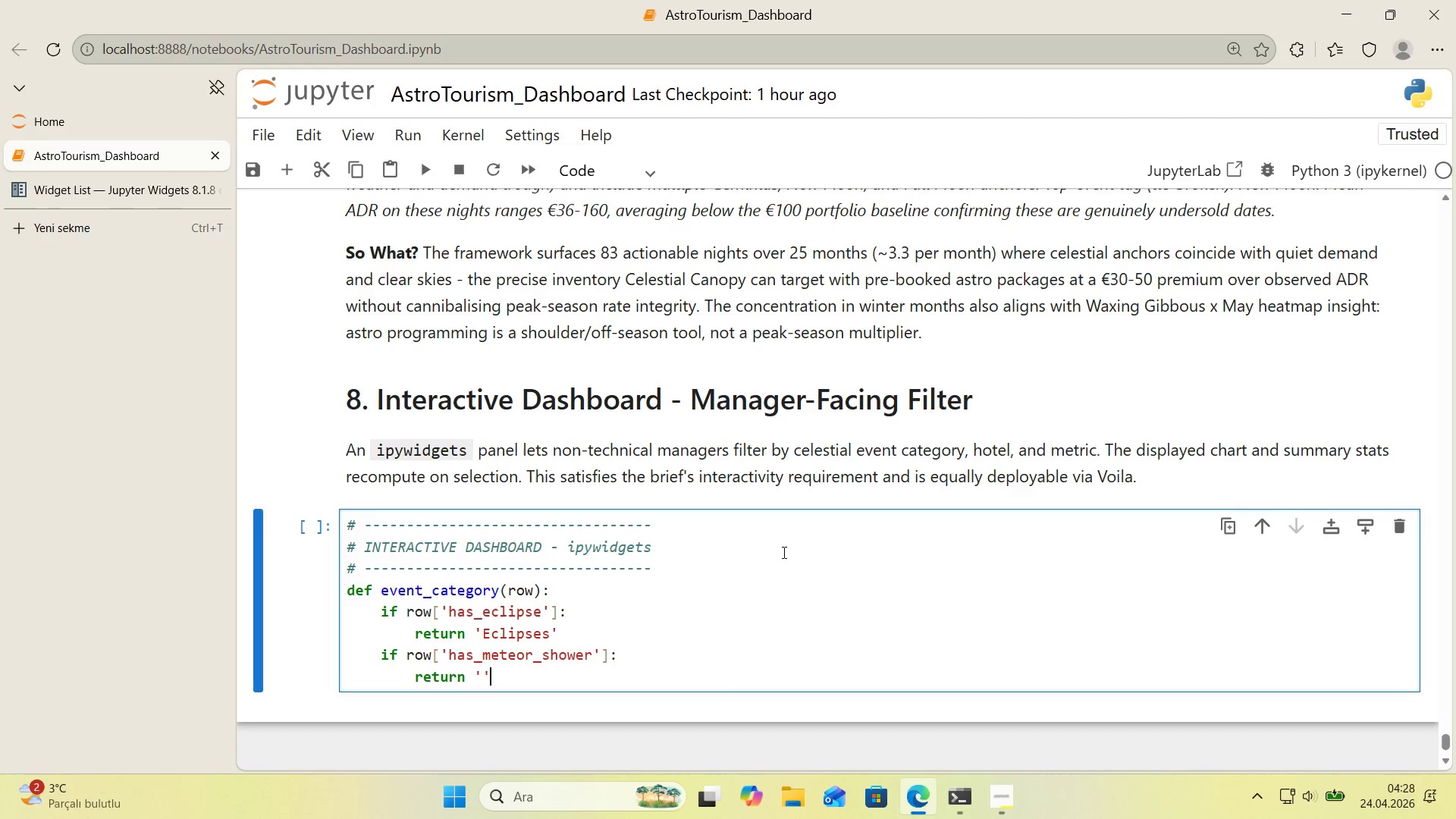 
key(ArrowLeft)
 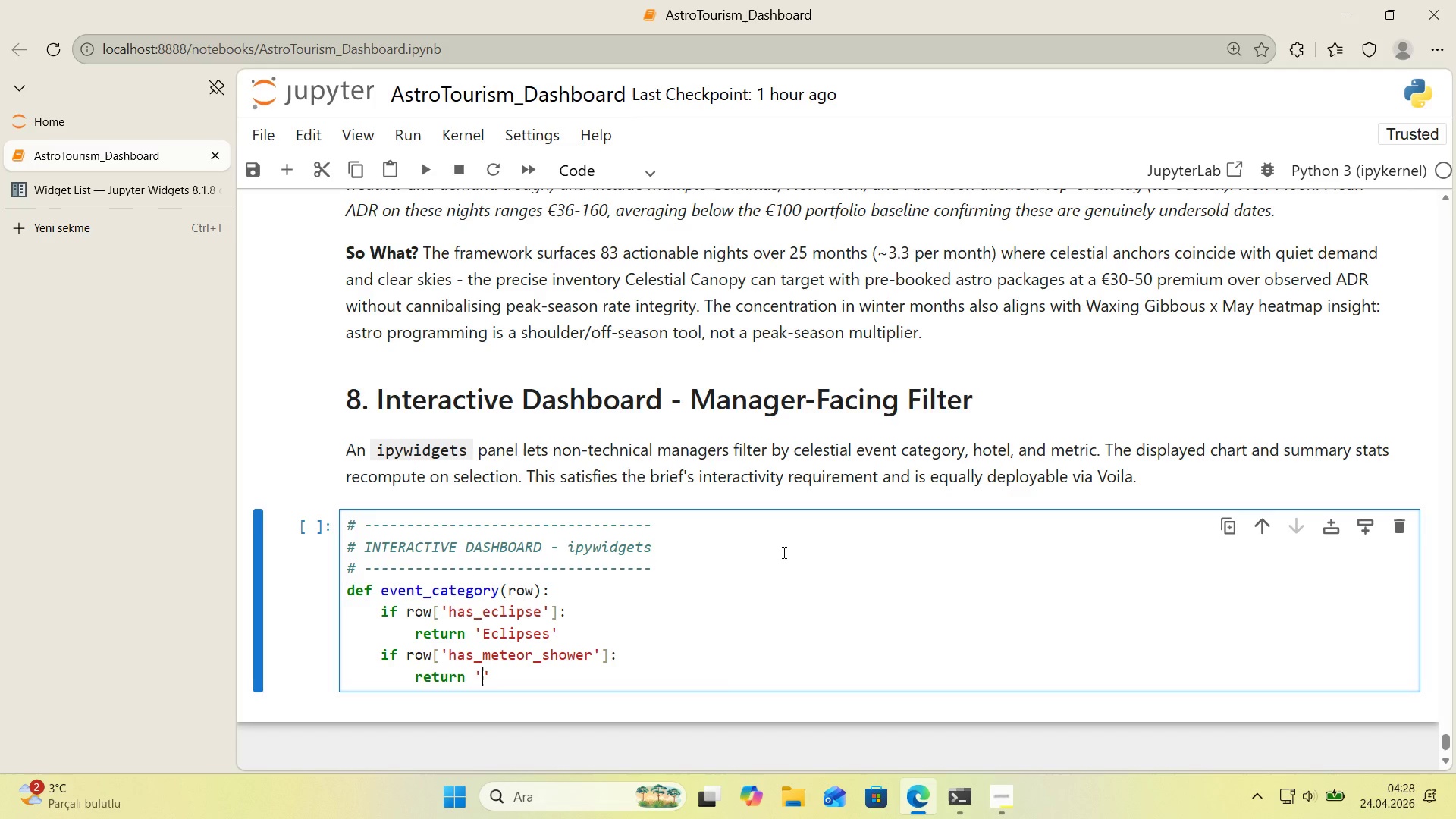 
type(Mt)
key(Backspace)
type(eteor Showers)
 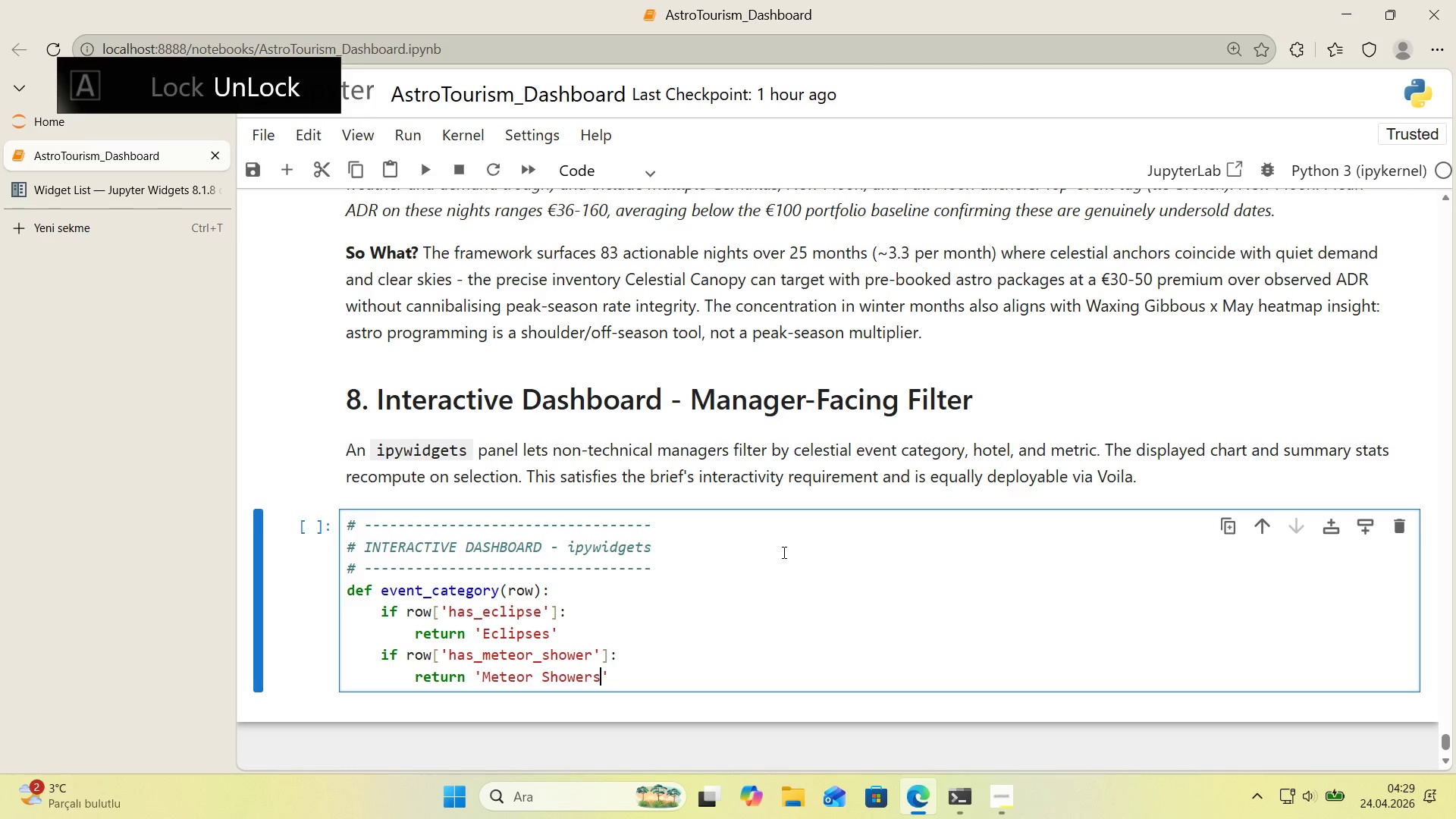 
key(ArrowRight)
 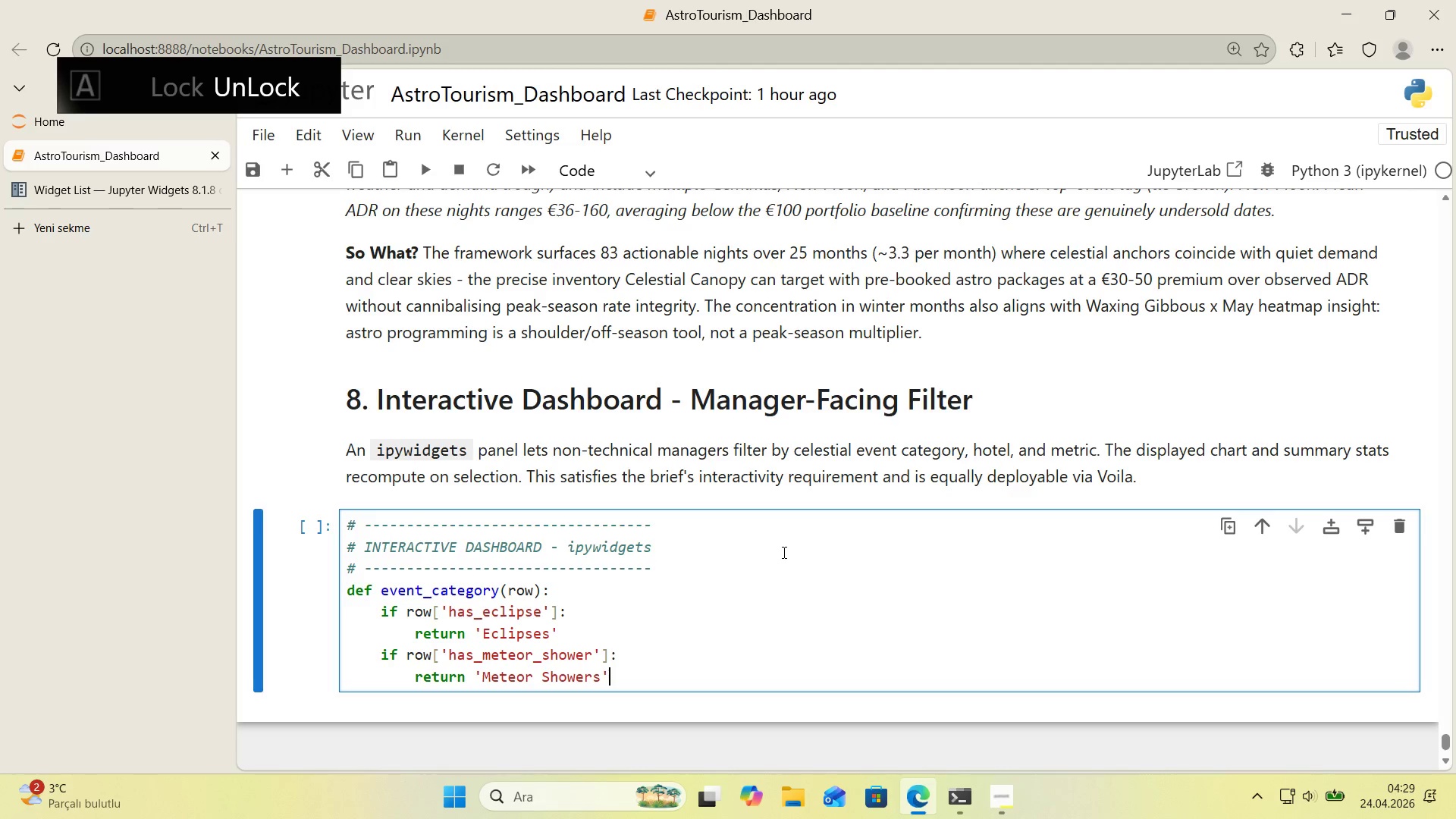 
key(Enter)
 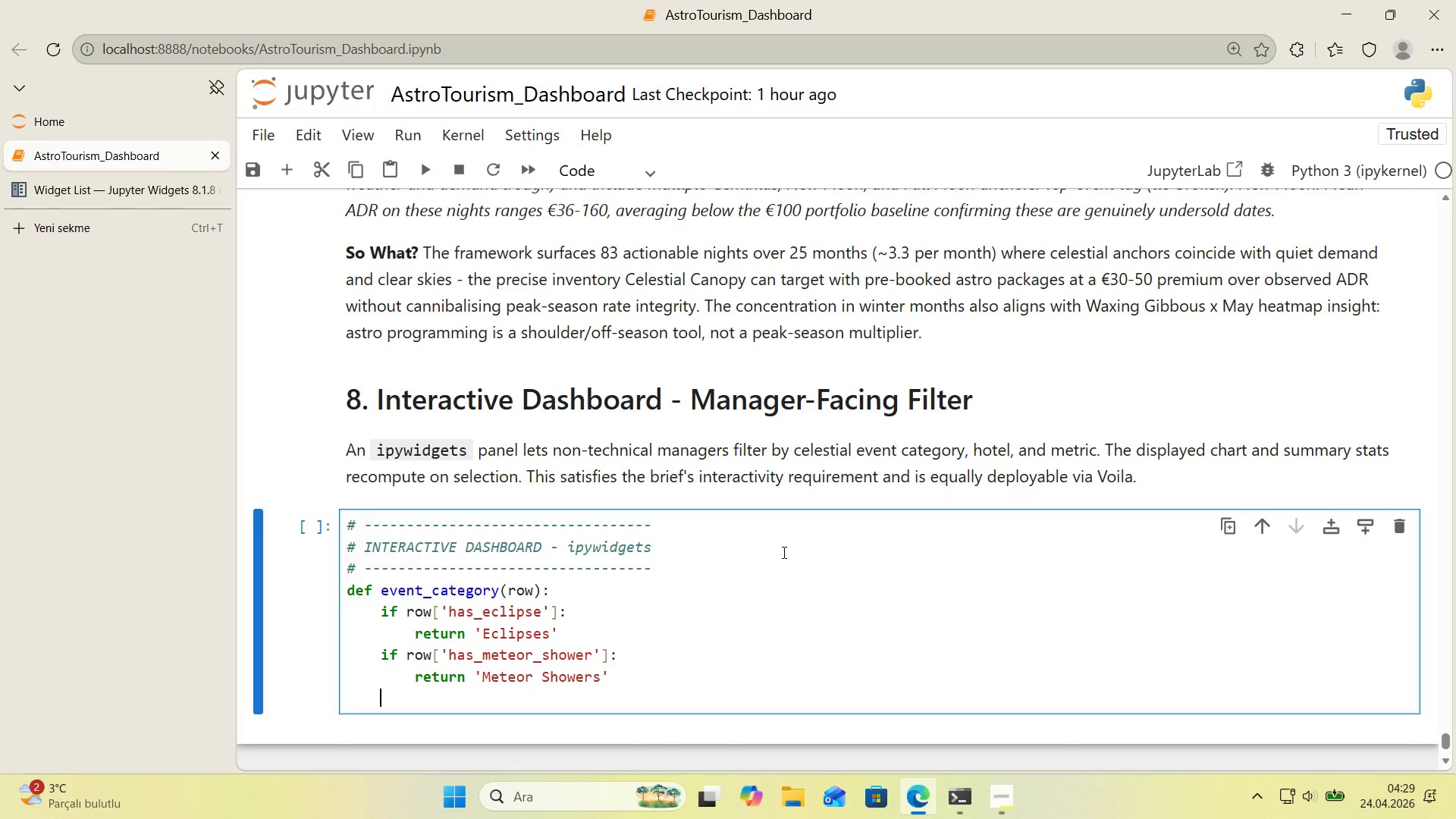 
key(Backspace)
type('f row)
 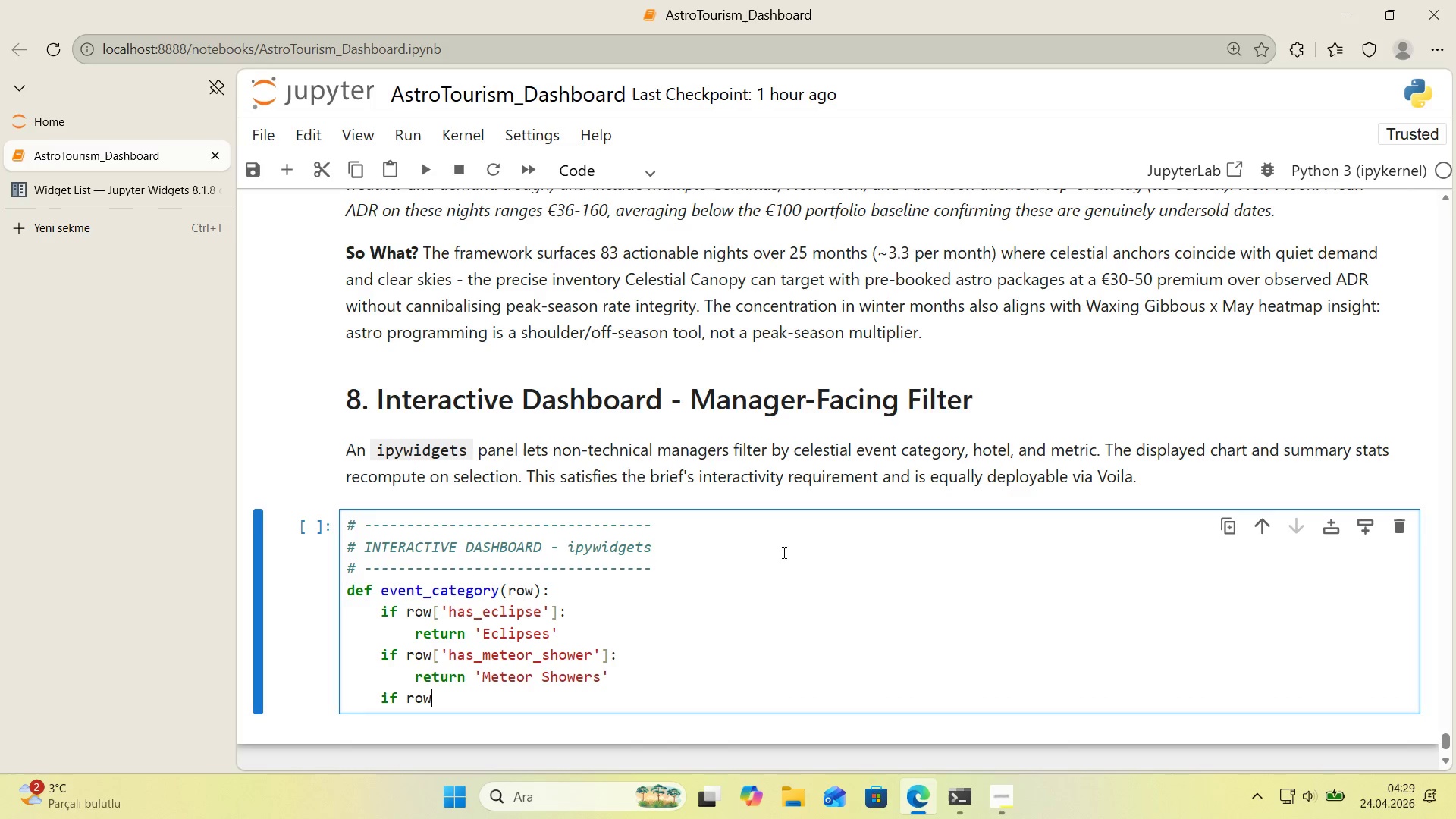 
key(Alt+Control+8)
 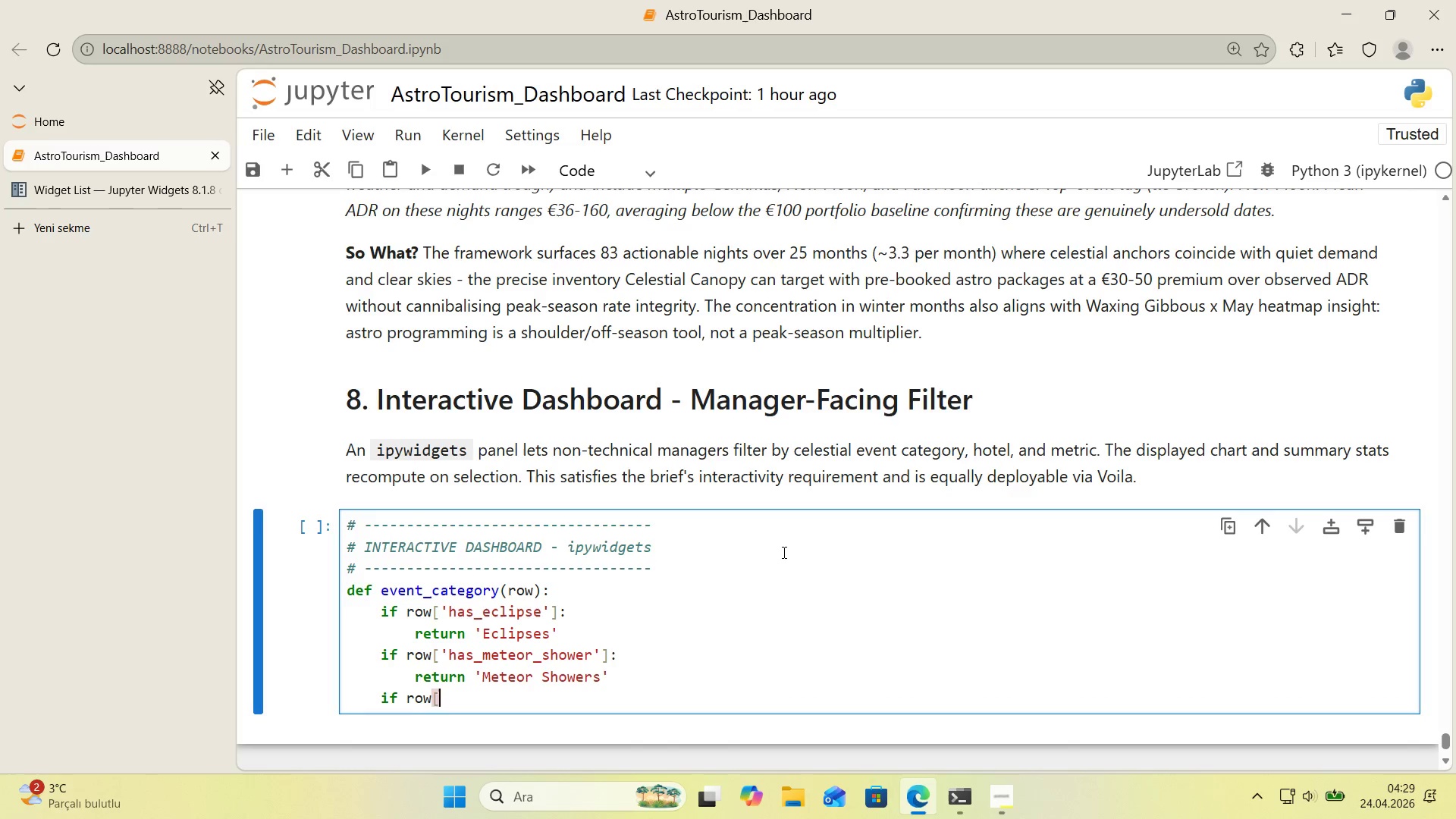 
key(Alt+Control+9)
 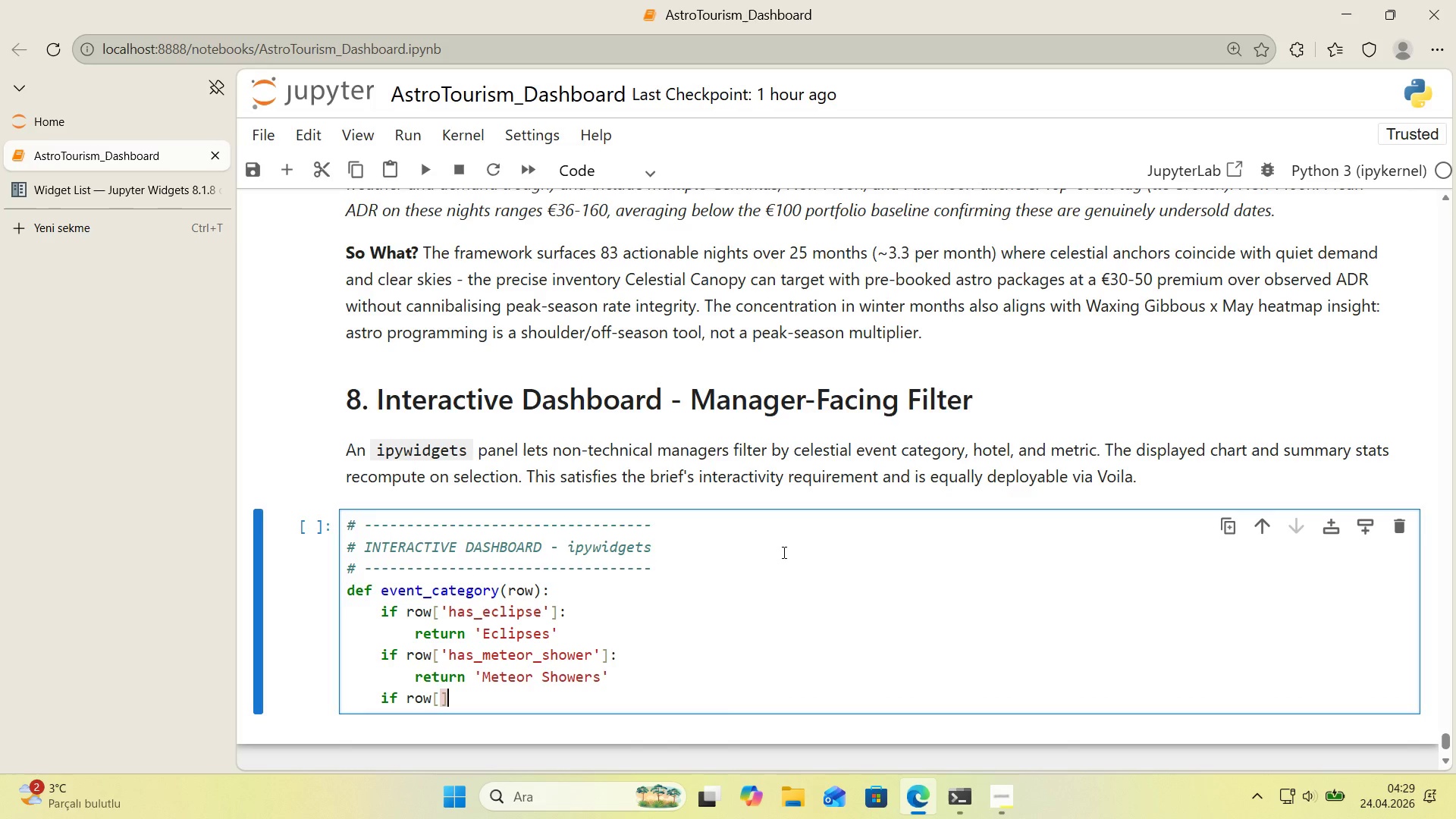 
key(ArrowLeft)
 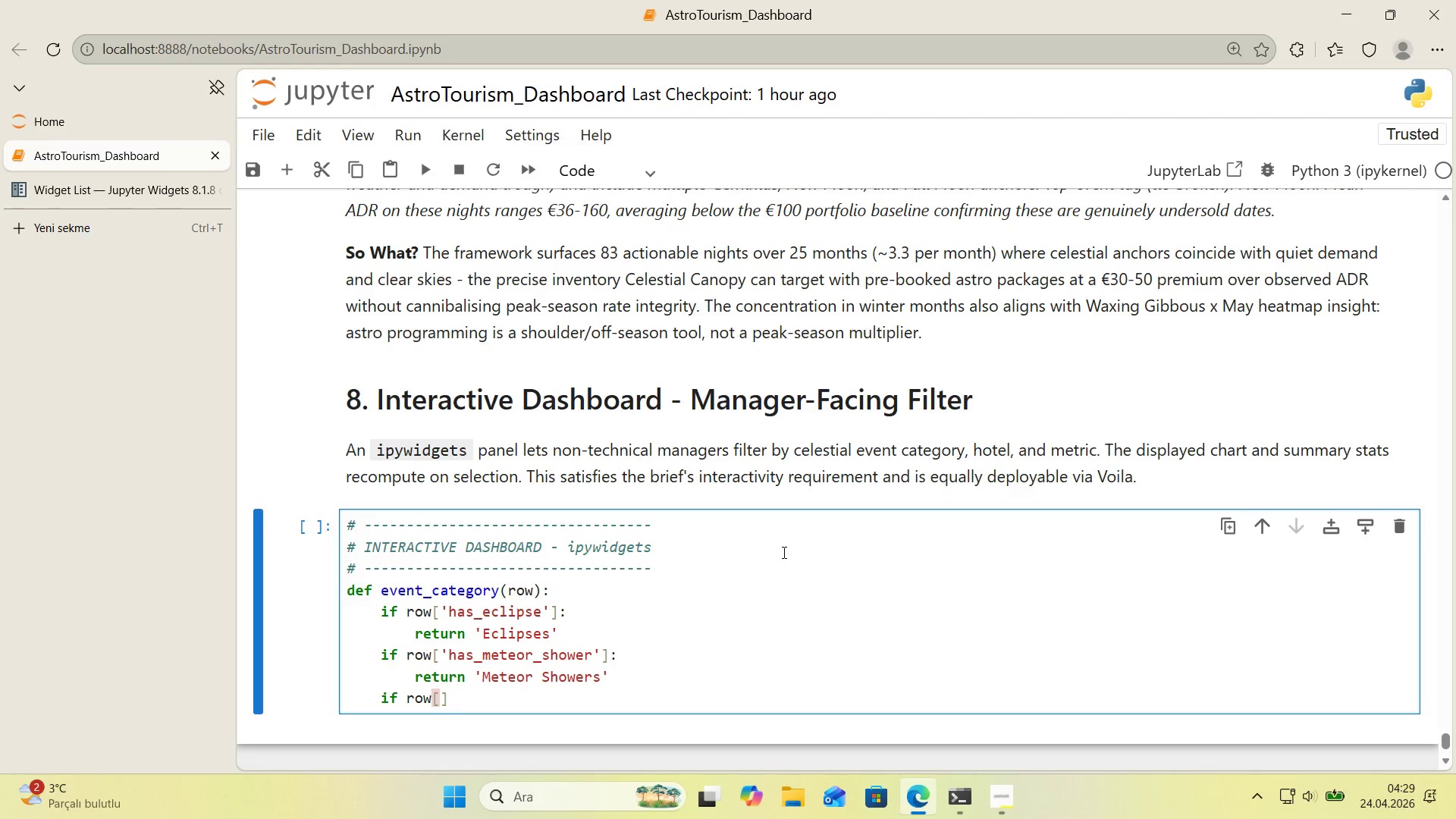 
type(@@)
 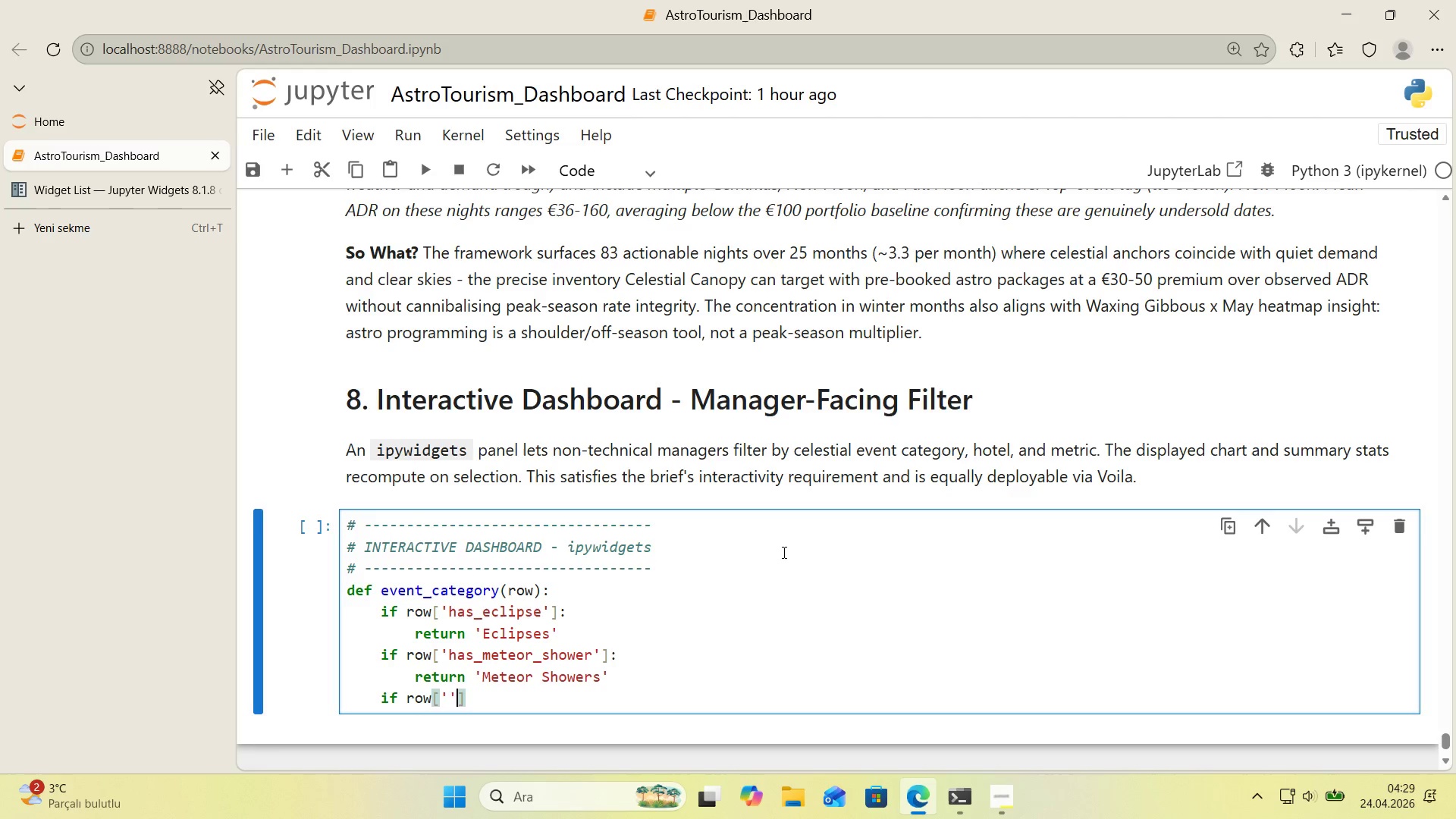 
key(ArrowLeft)
 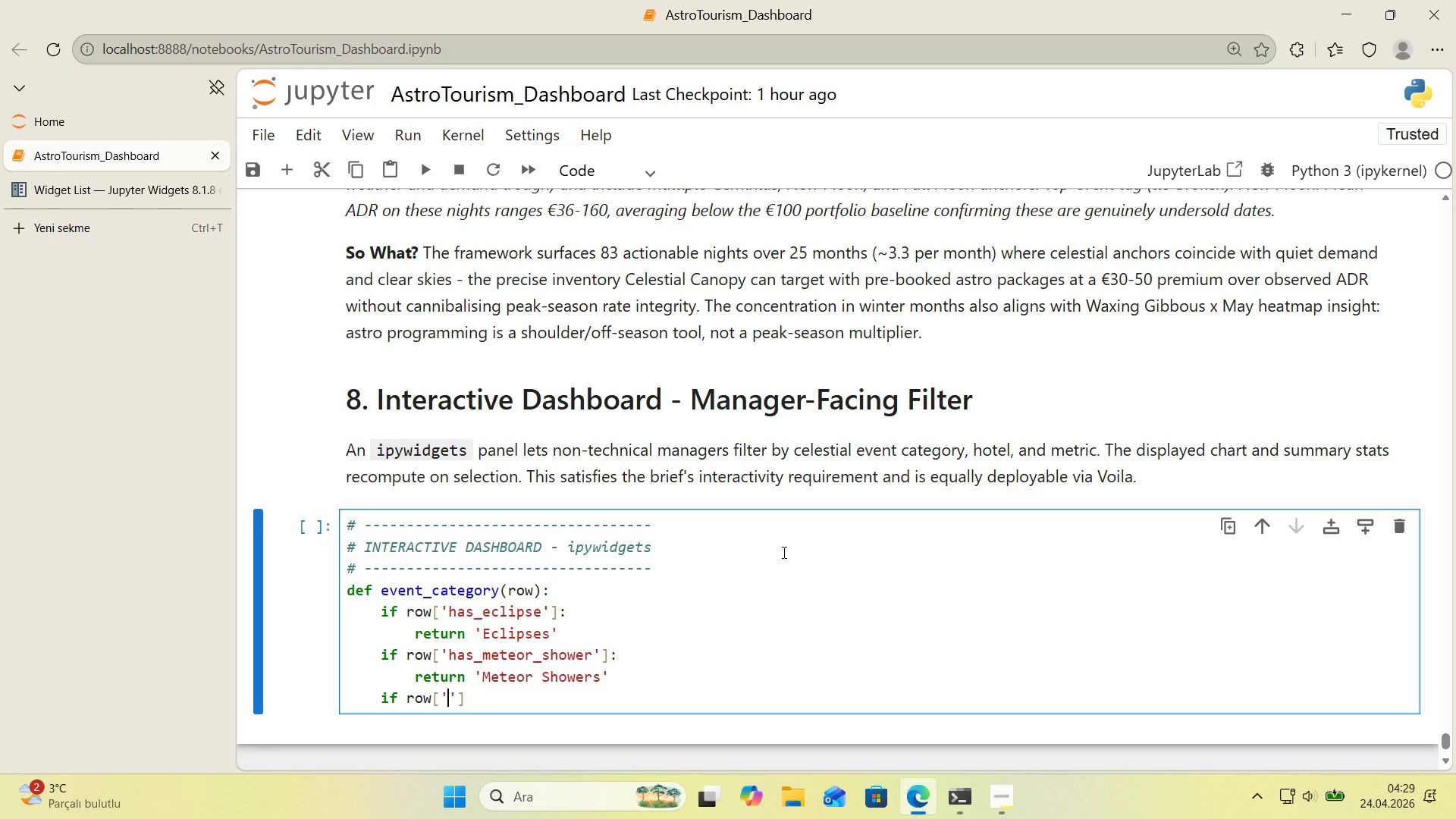 
type('s_new_moon_day)
 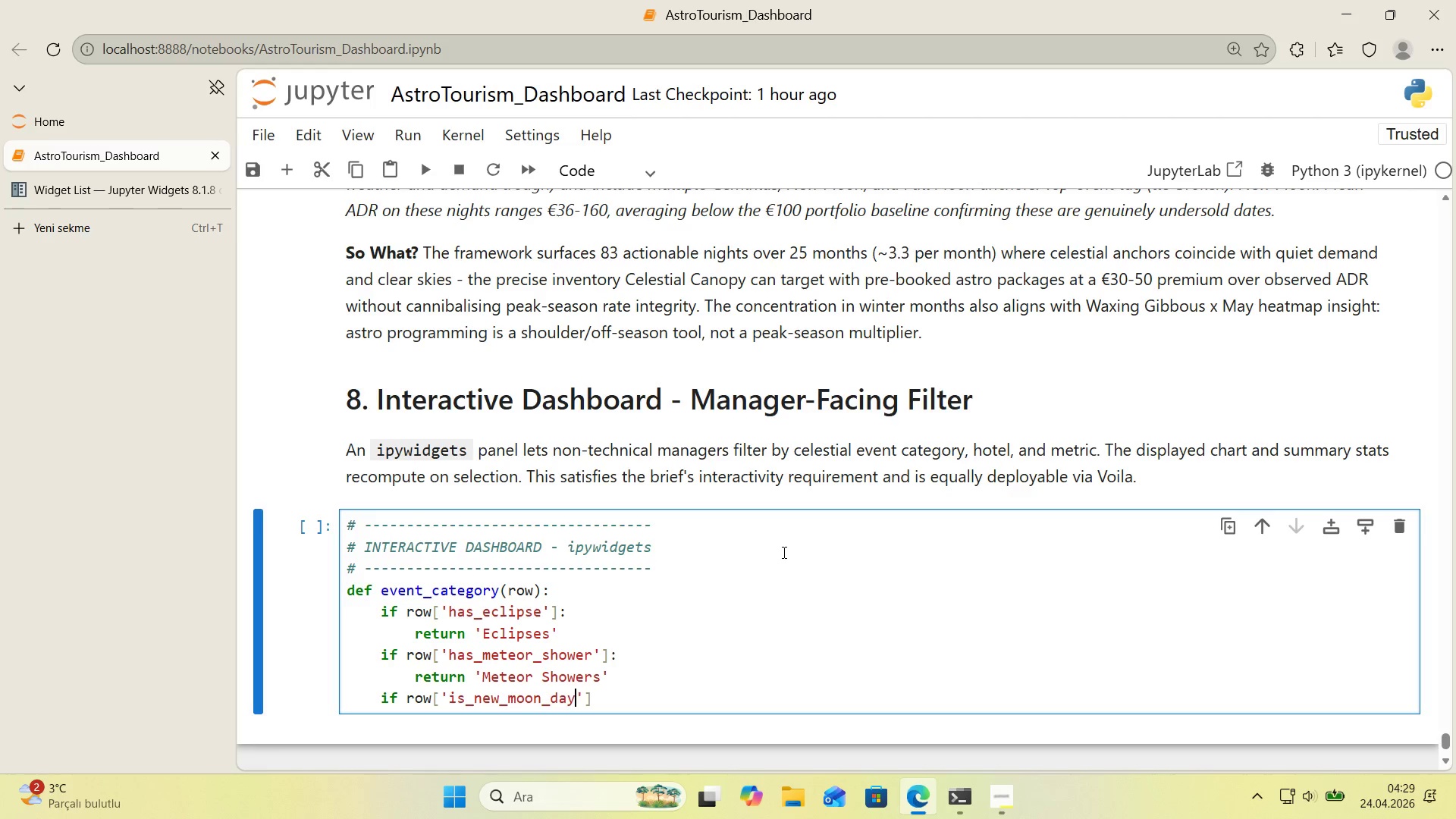 
key(ArrowRight)
 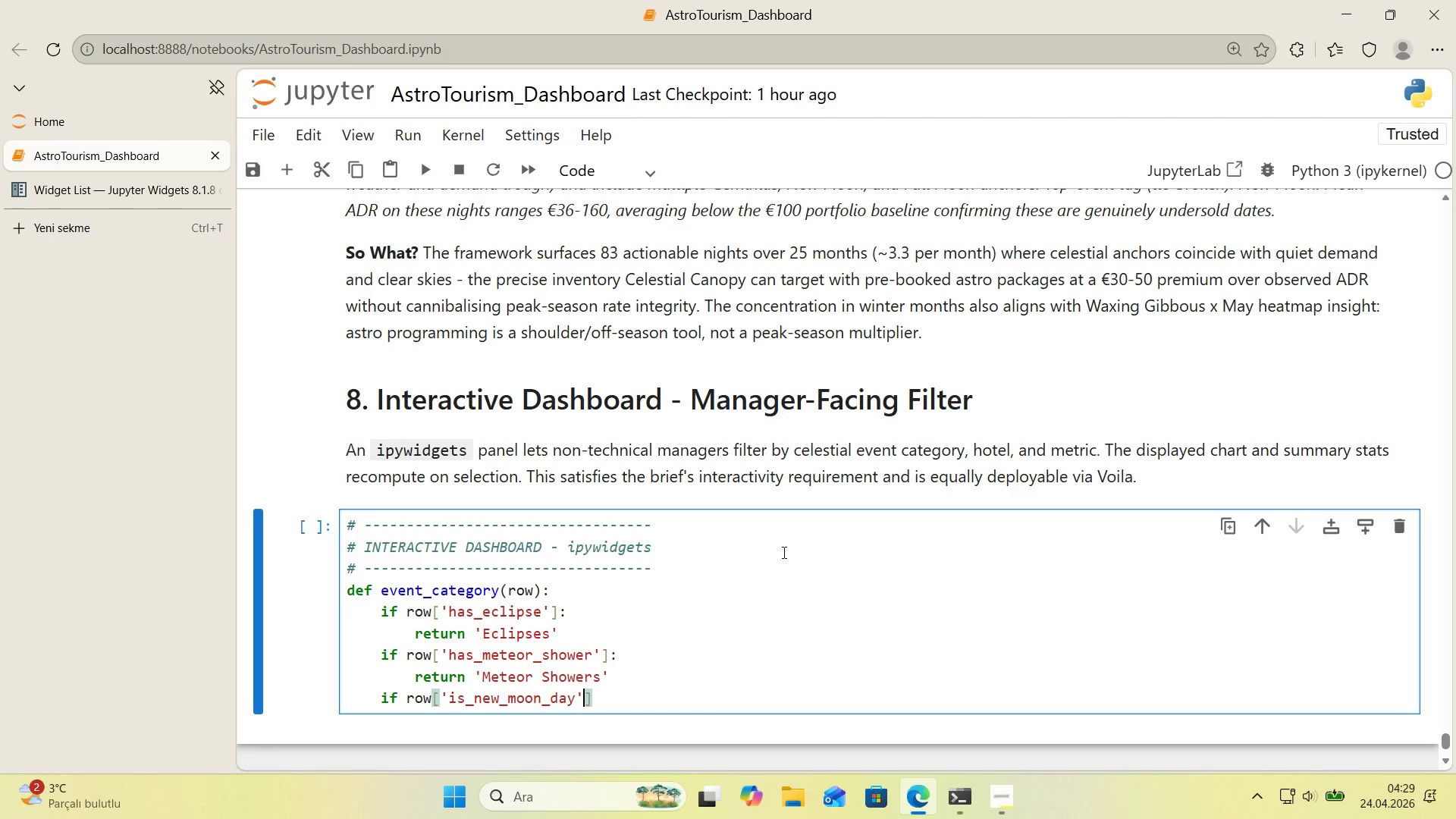 
key(ArrowRight)
 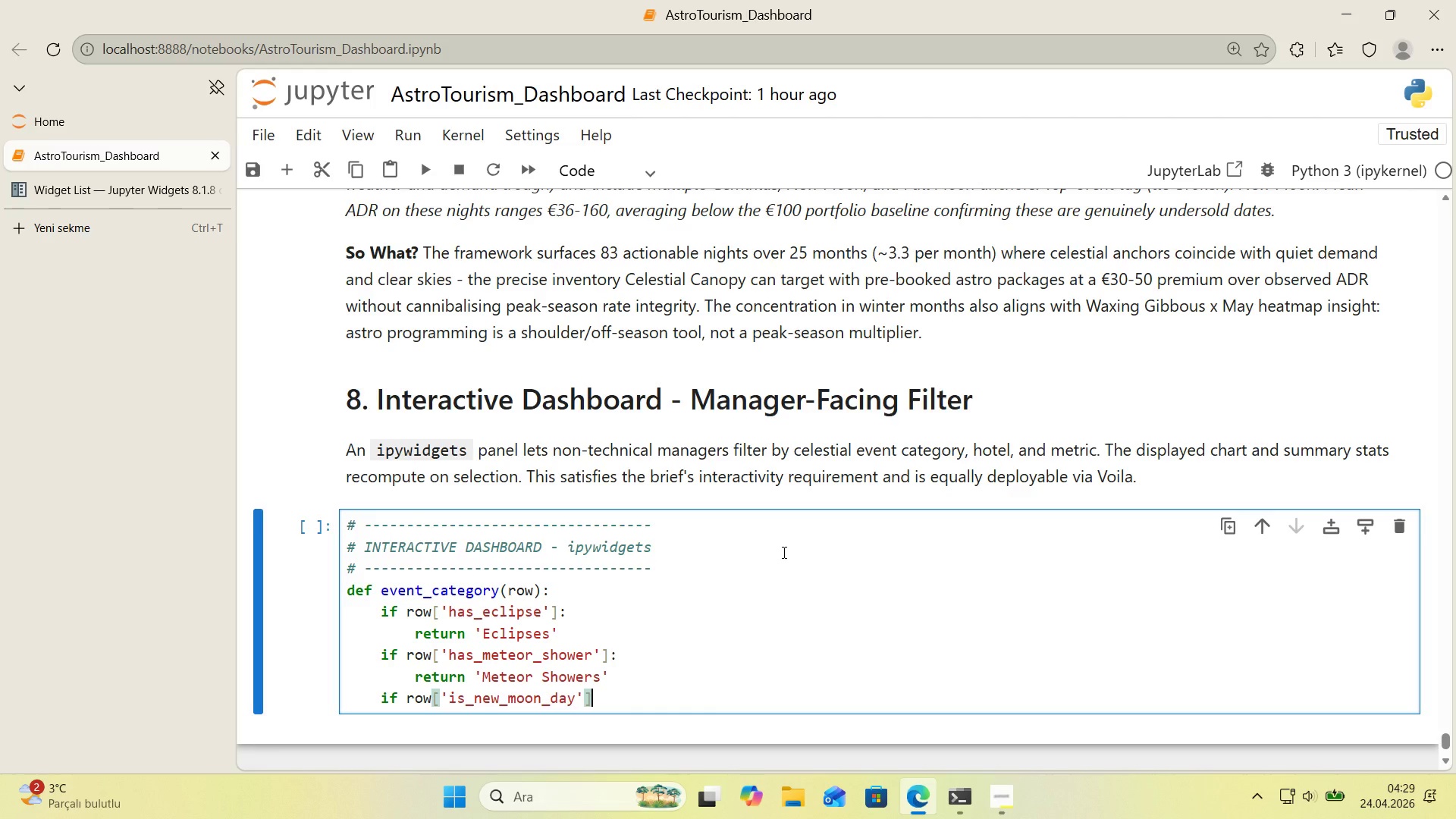 
key(Shift+ShiftRight)
 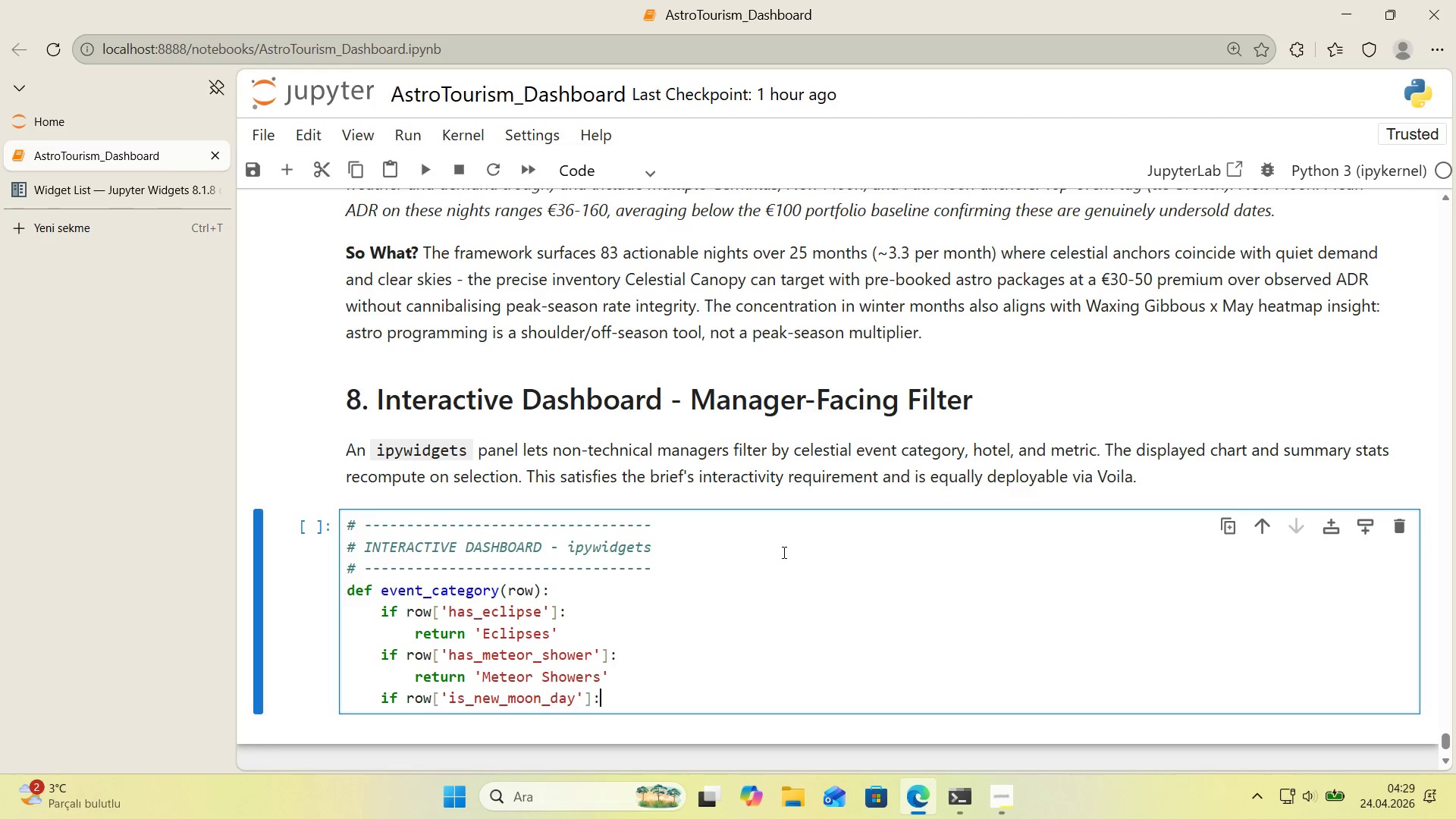 
key(Shift+Period)
 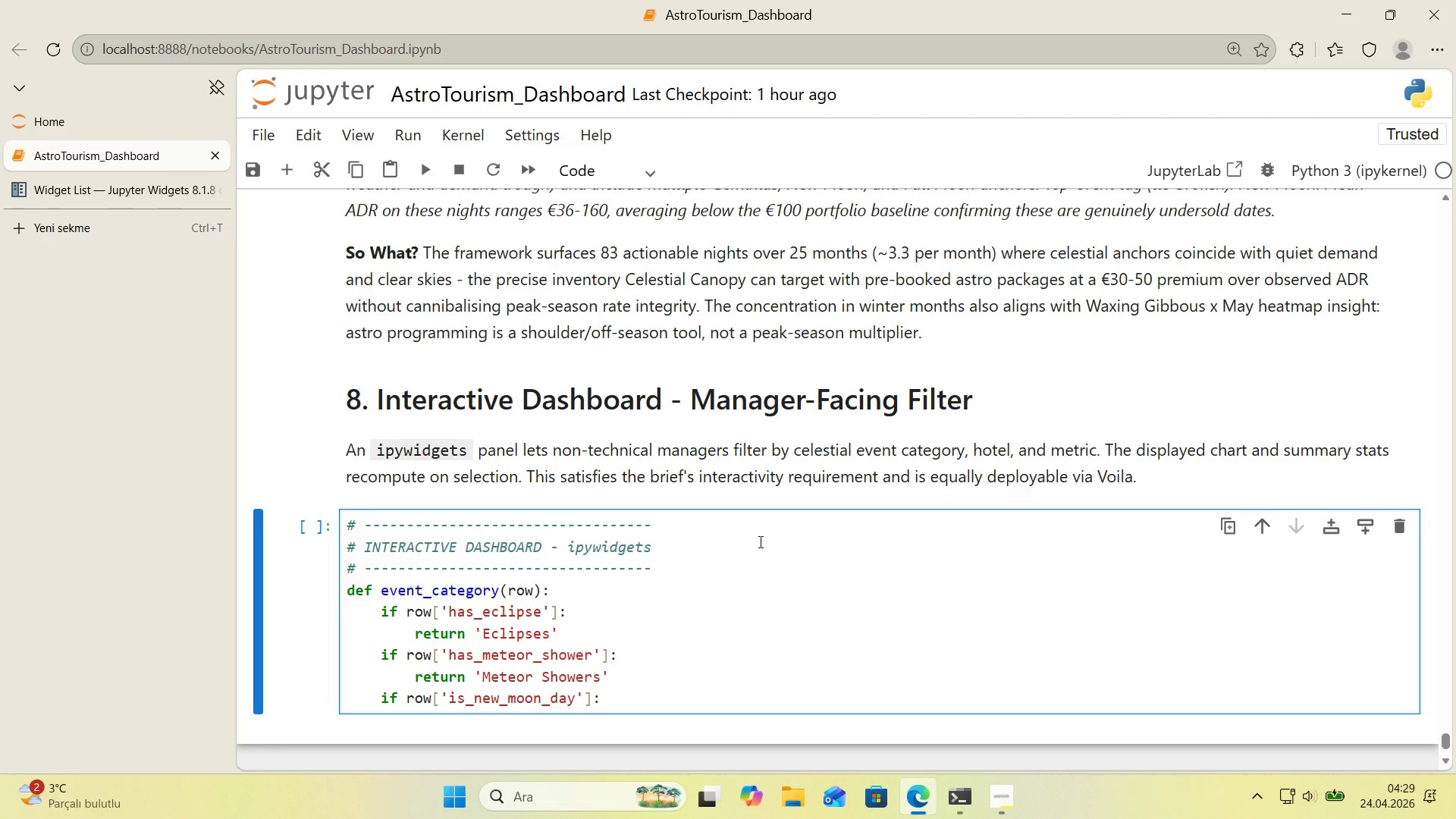 
scroll: coordinate [758, 538], scroll_direction: down, amount: 1.0
 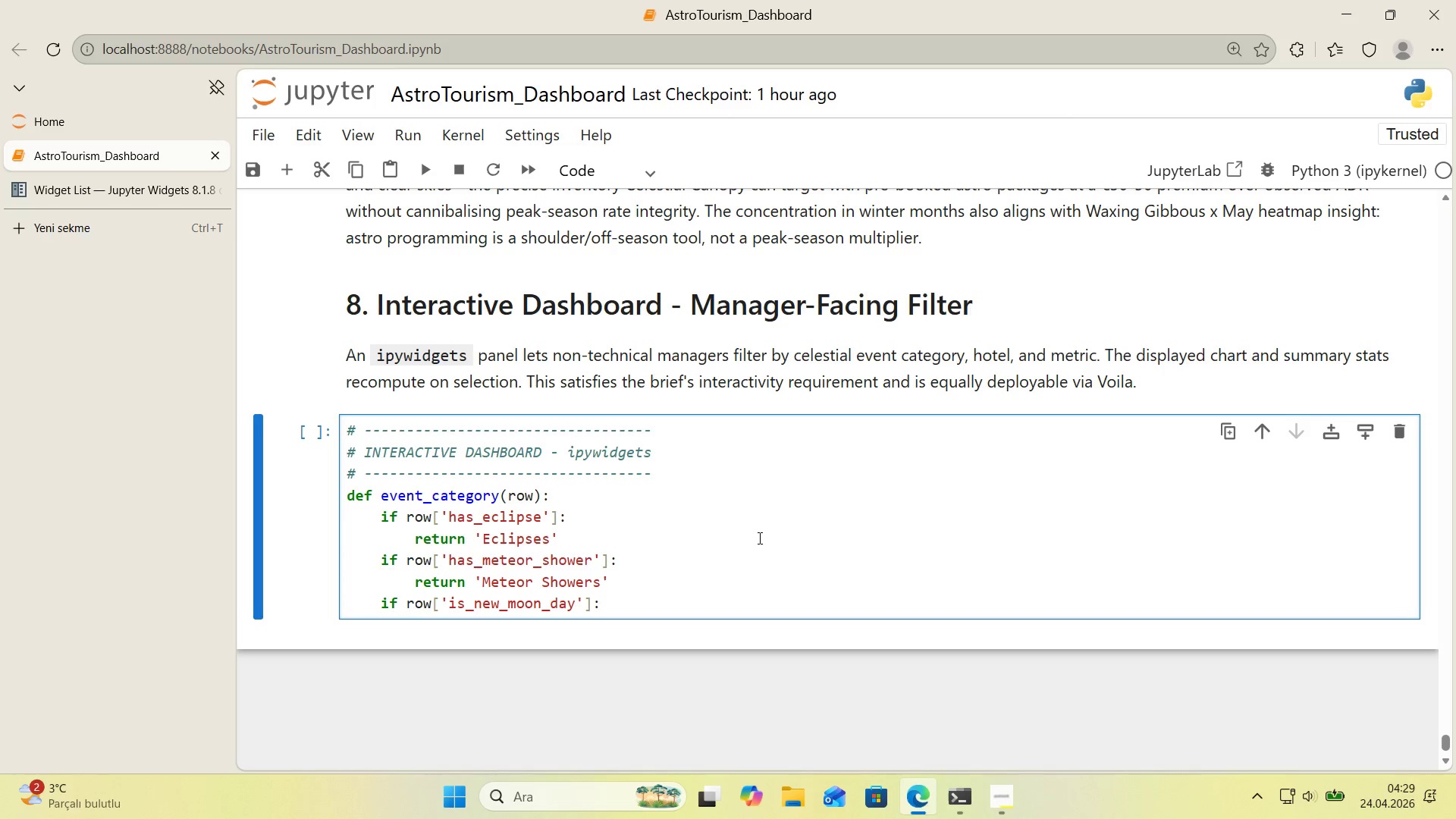 
key(Enter)
 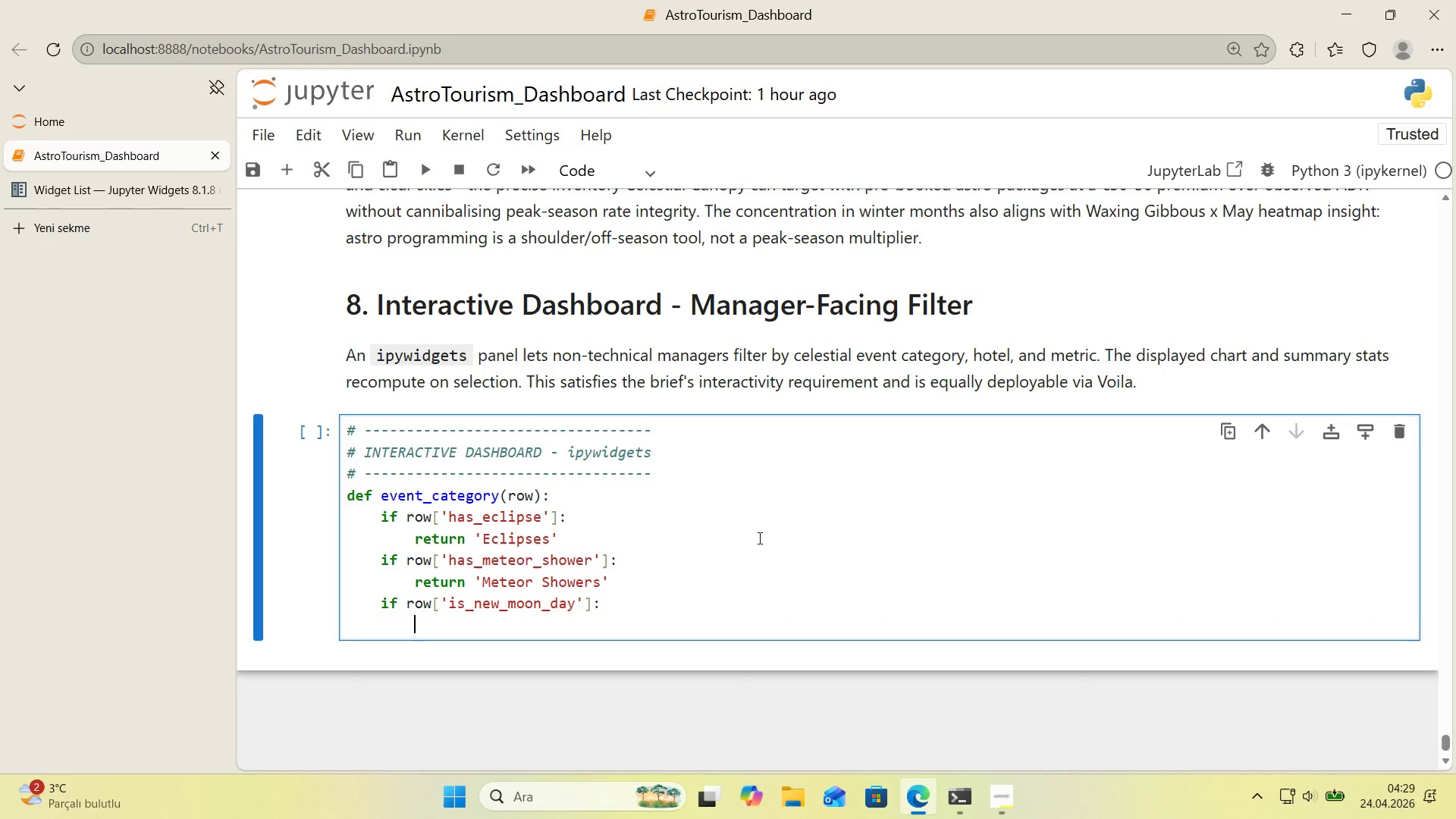 
type(return @@)
 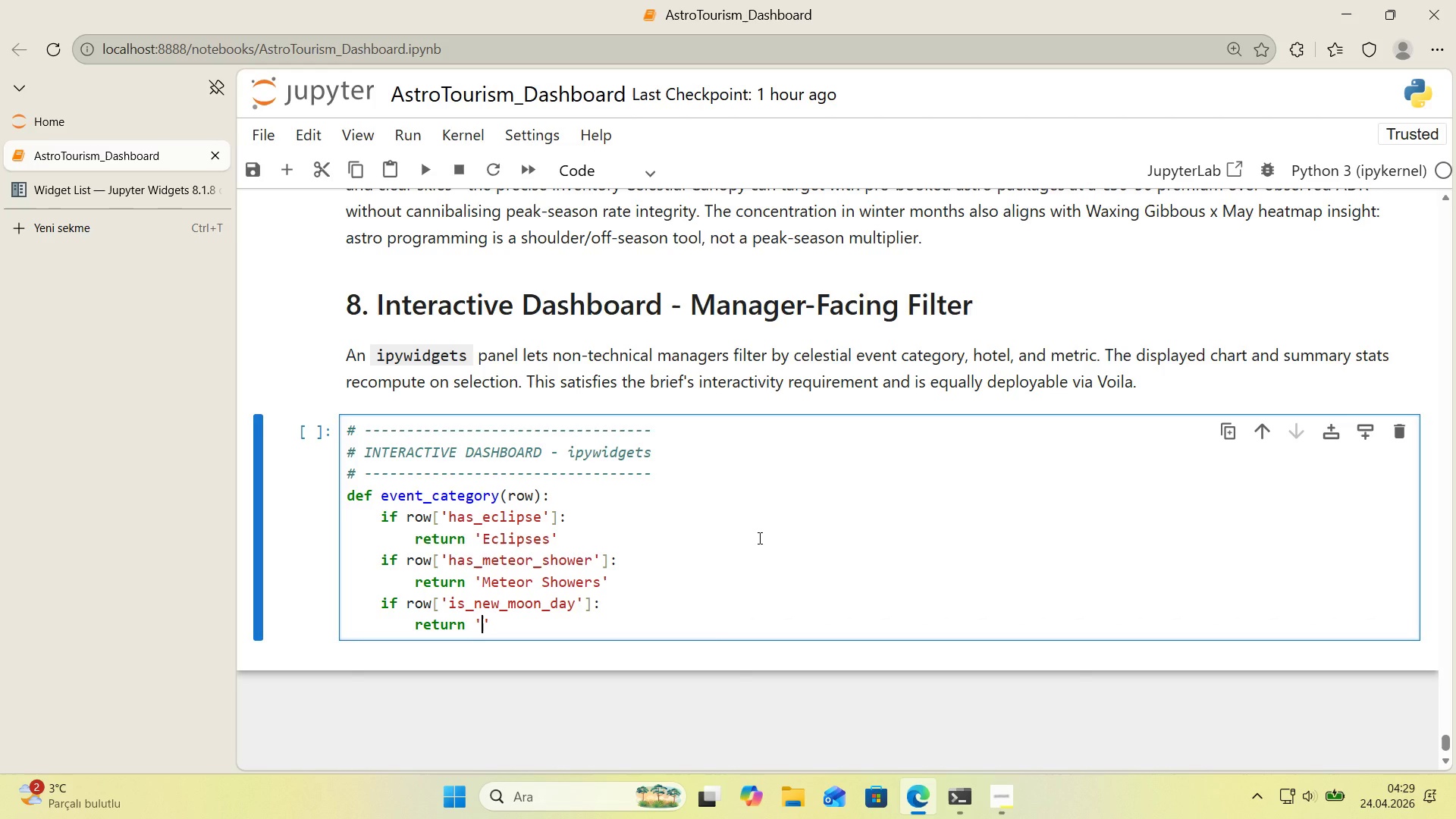 
 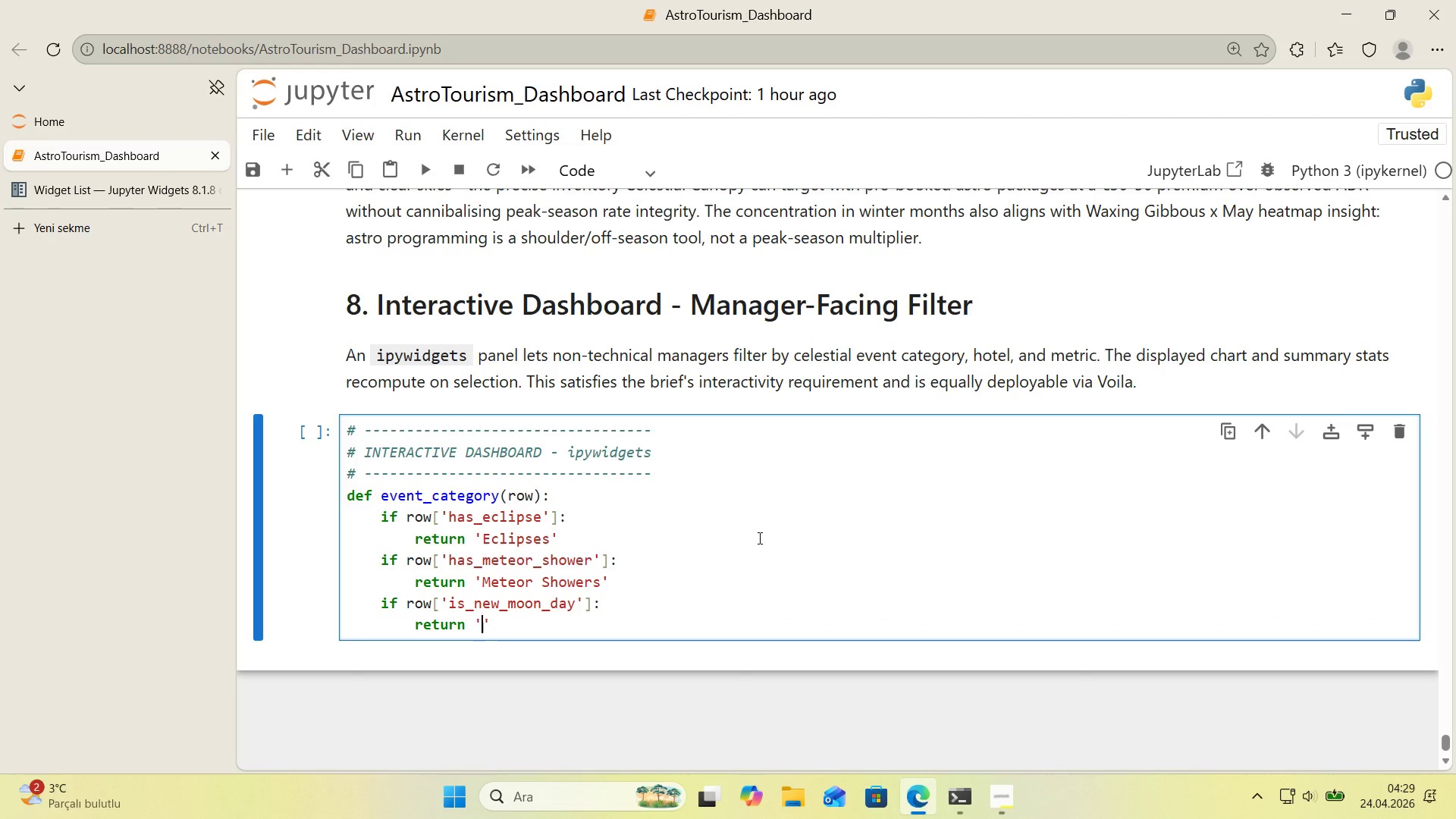 
key(ArrowLeft)
 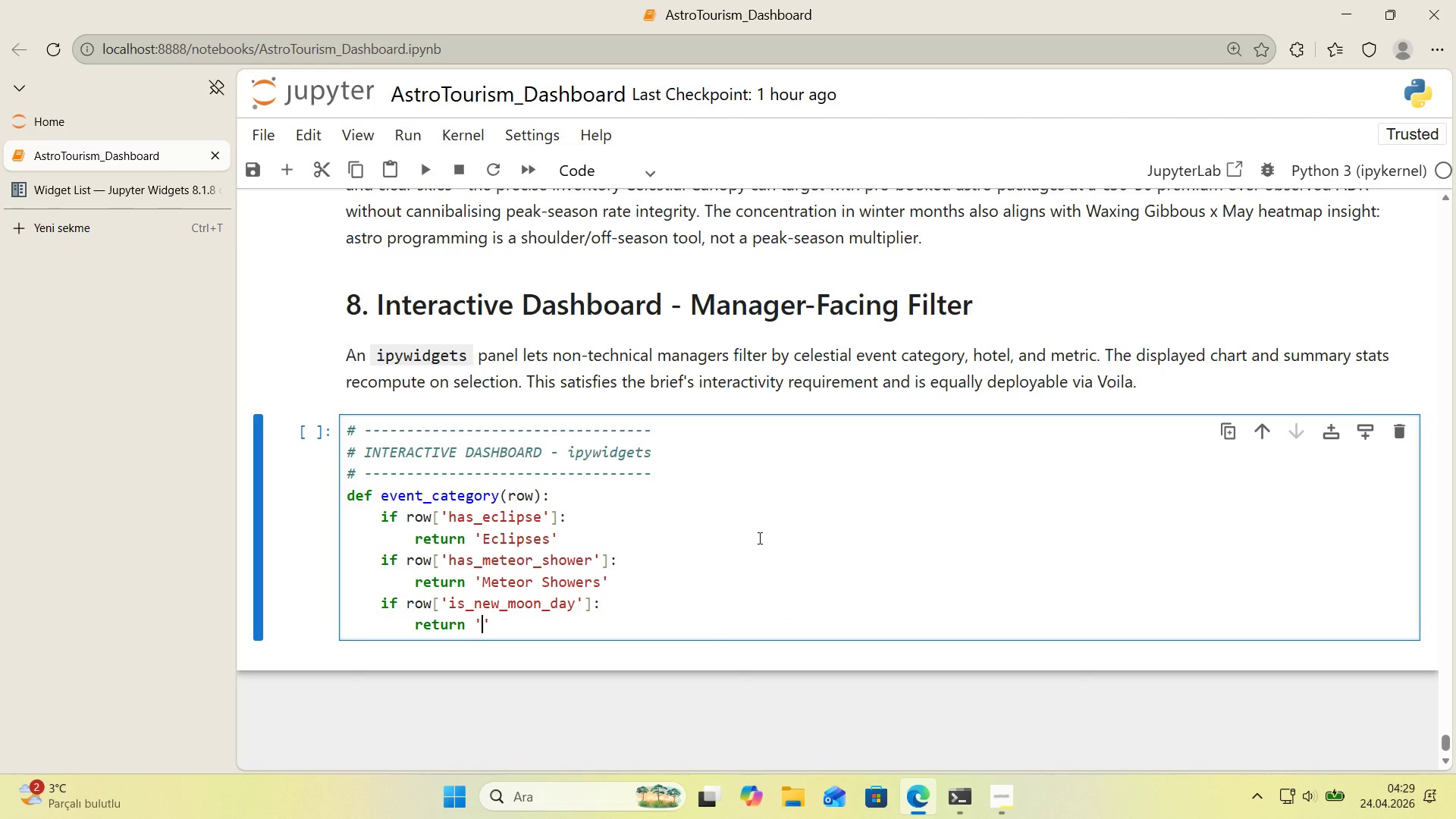 
type(New Moon)
 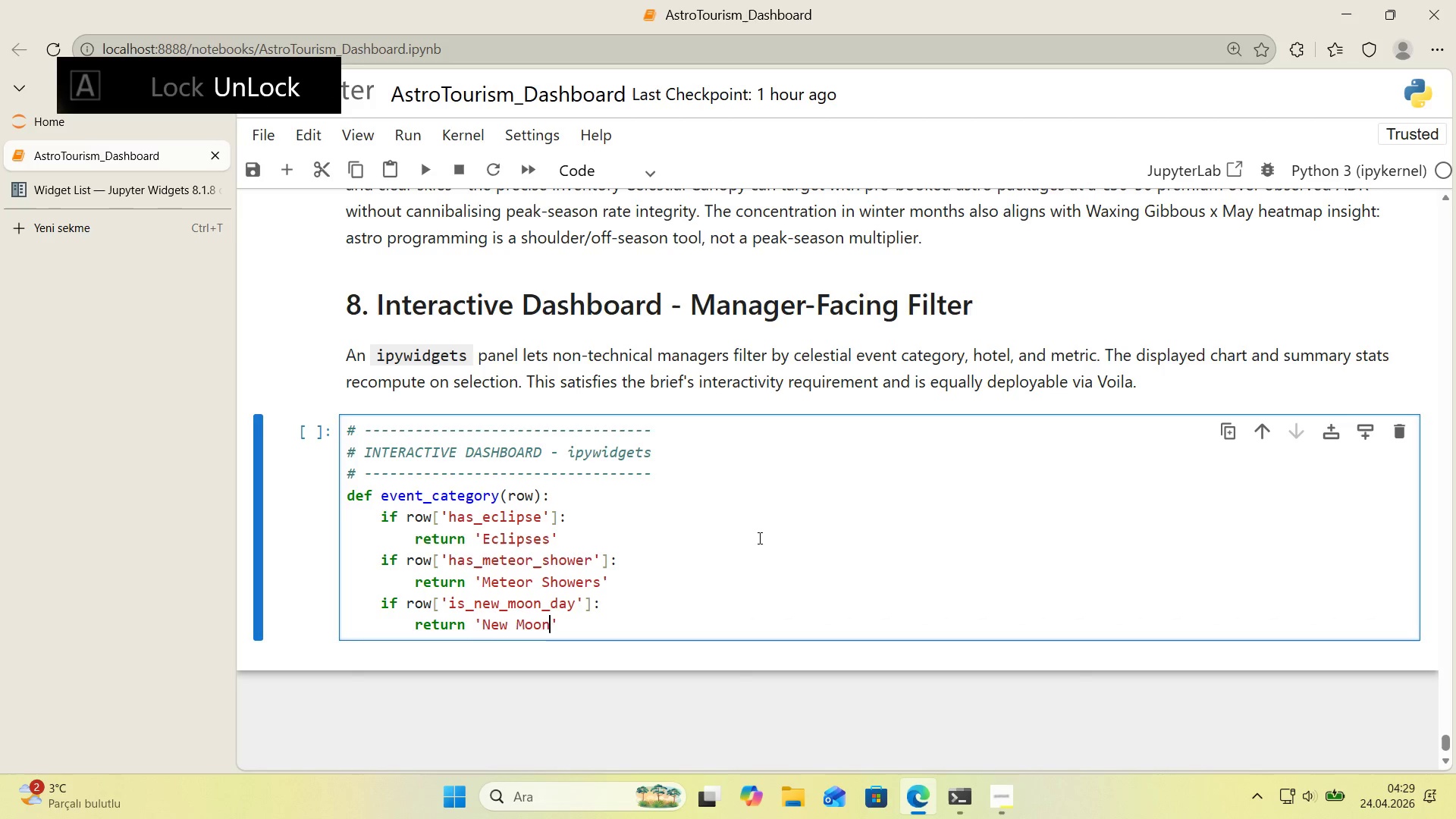 
key(ArrowRight)
 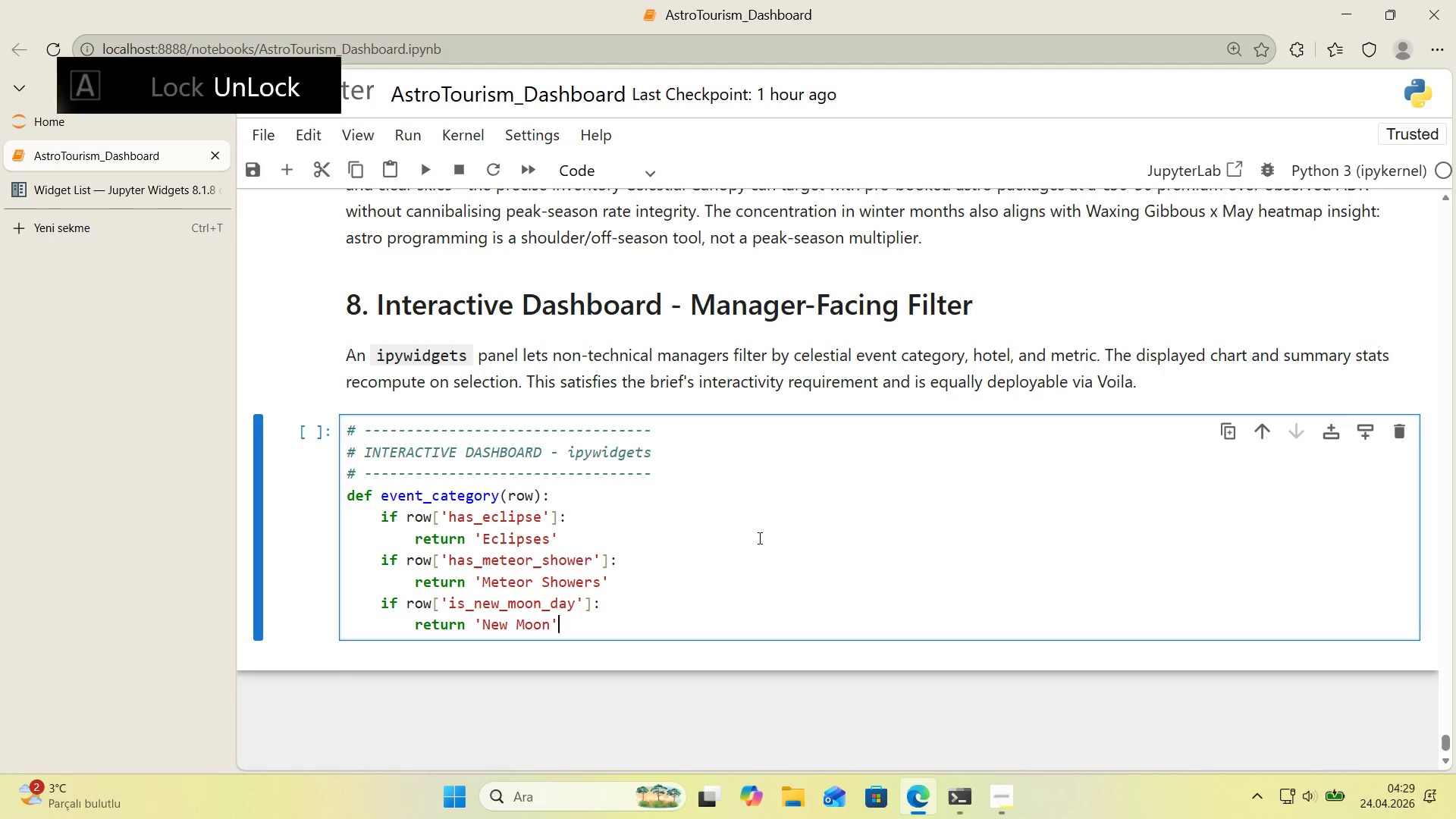 
key(Enter)
 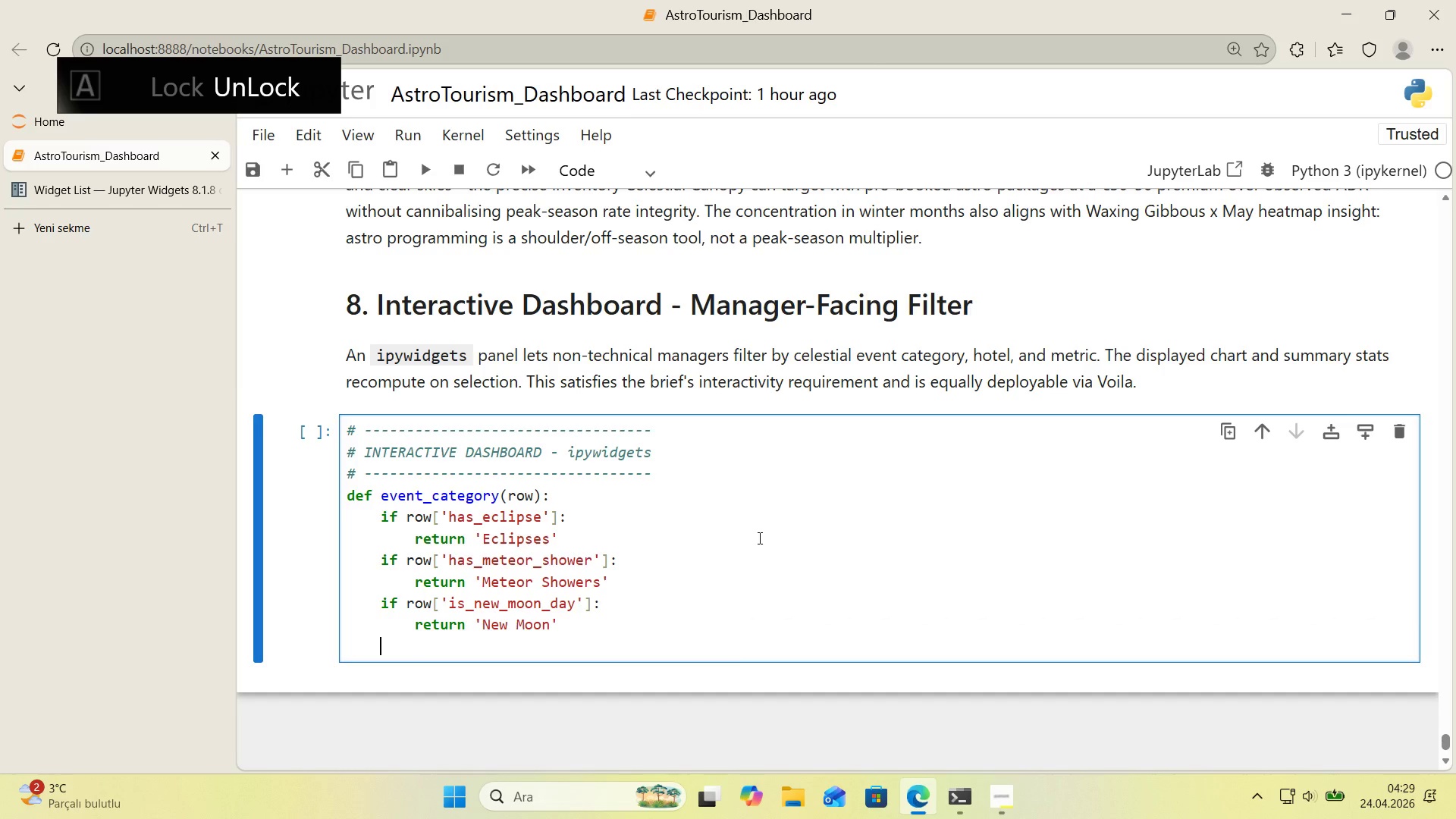 
key(Backspace)
type('f row)
 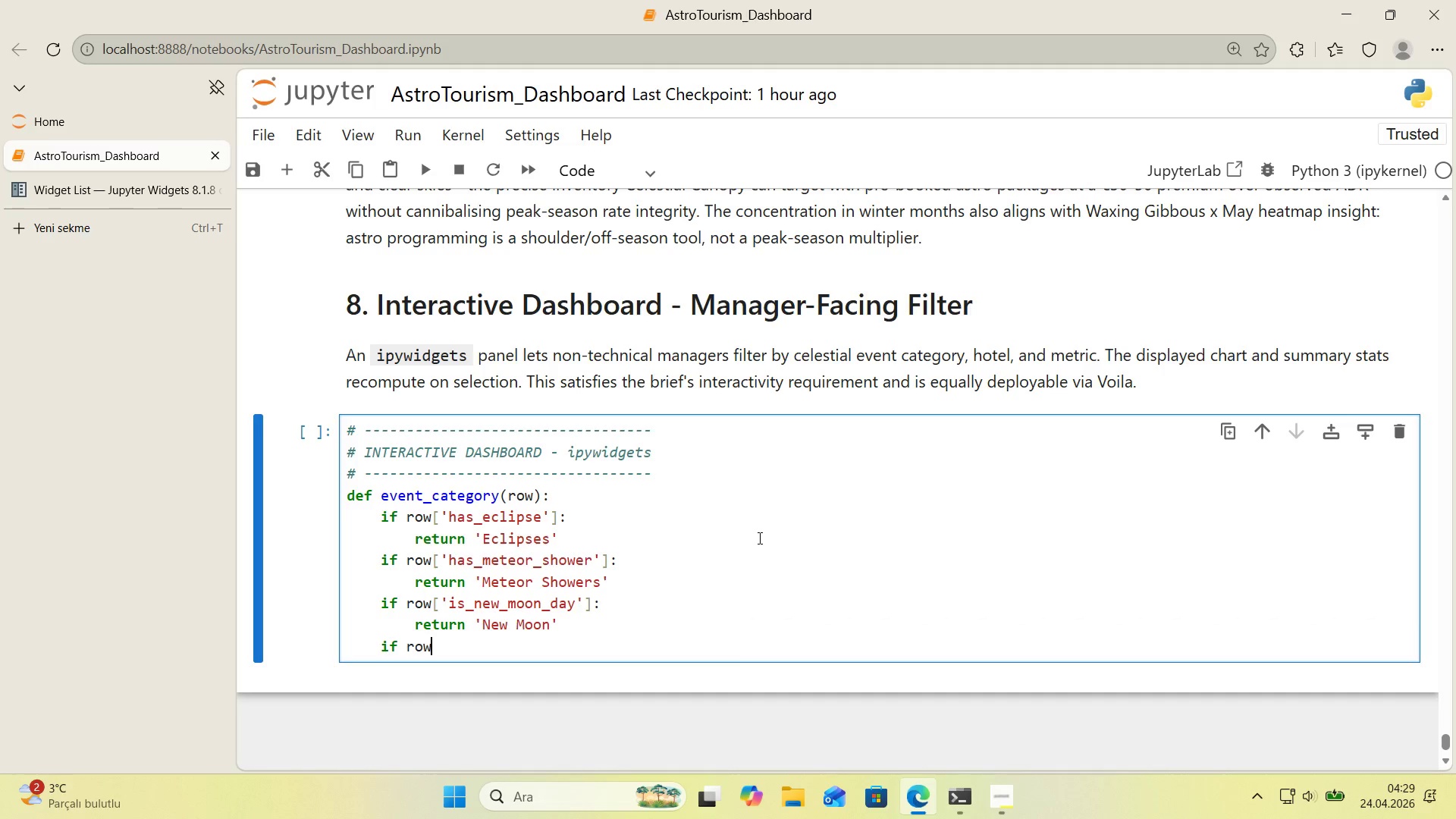 
key(Alt+Control+8)
 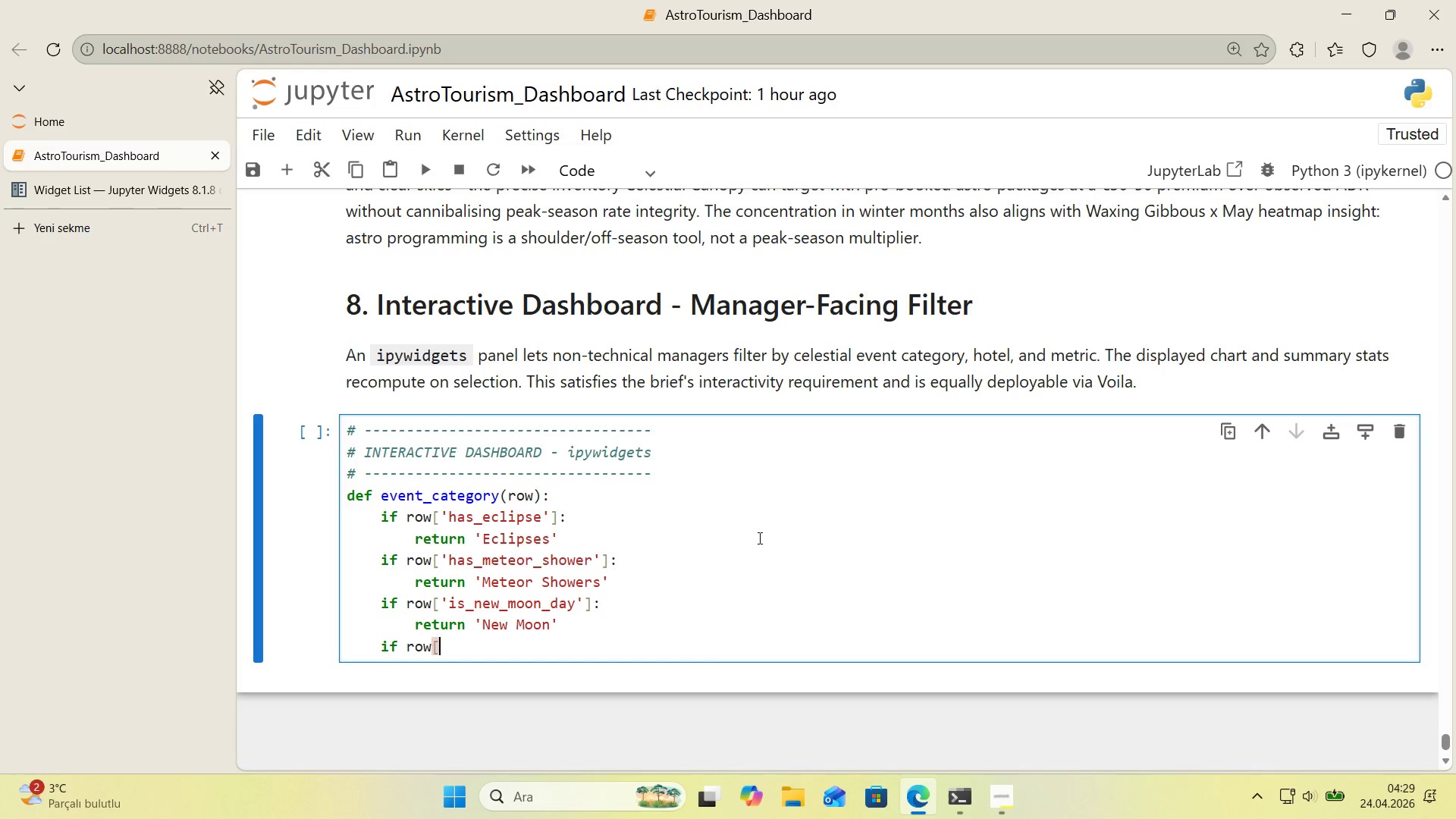 
key(Alt+Control+9)
 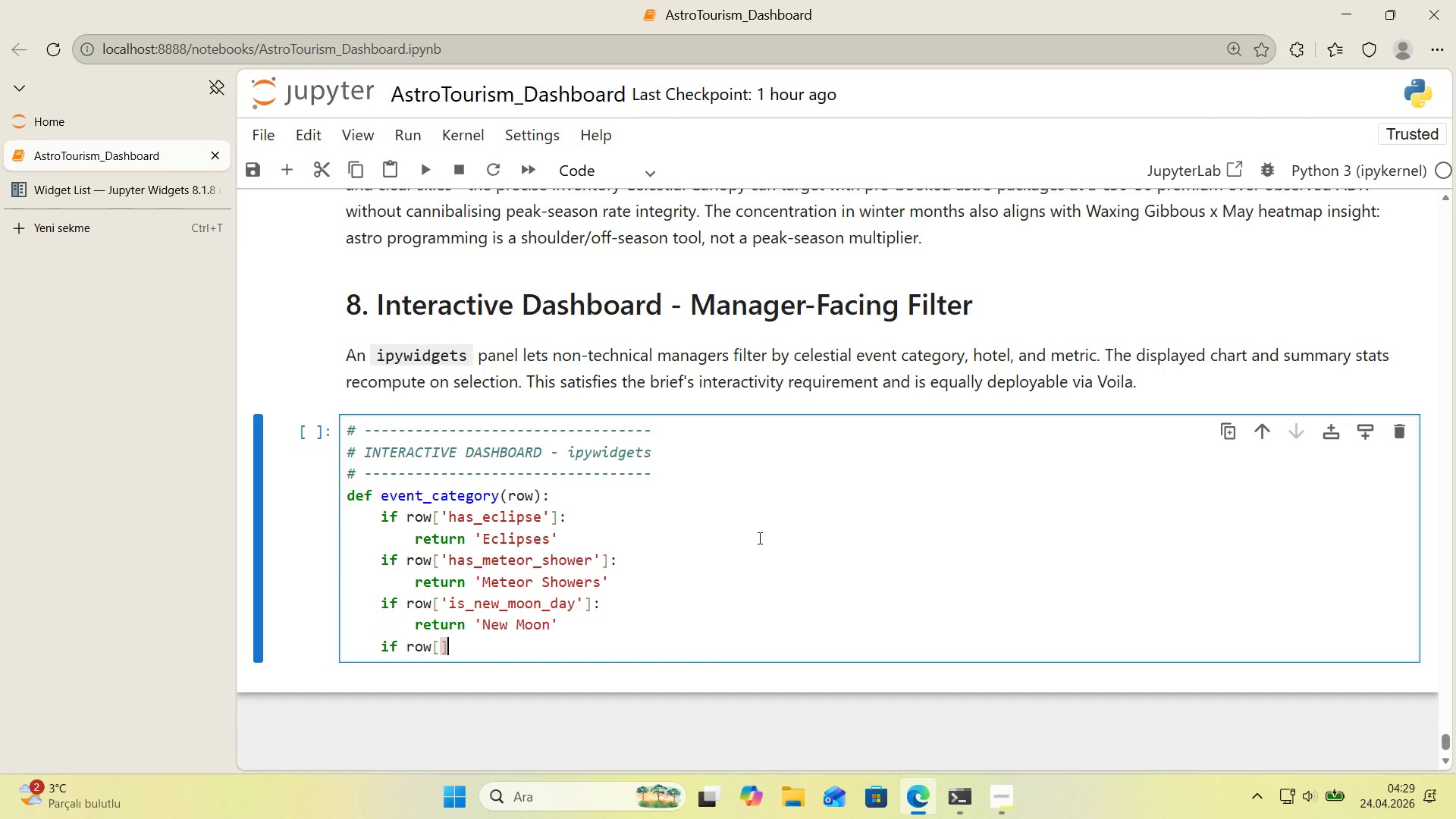 
key(ArrowLeft)
 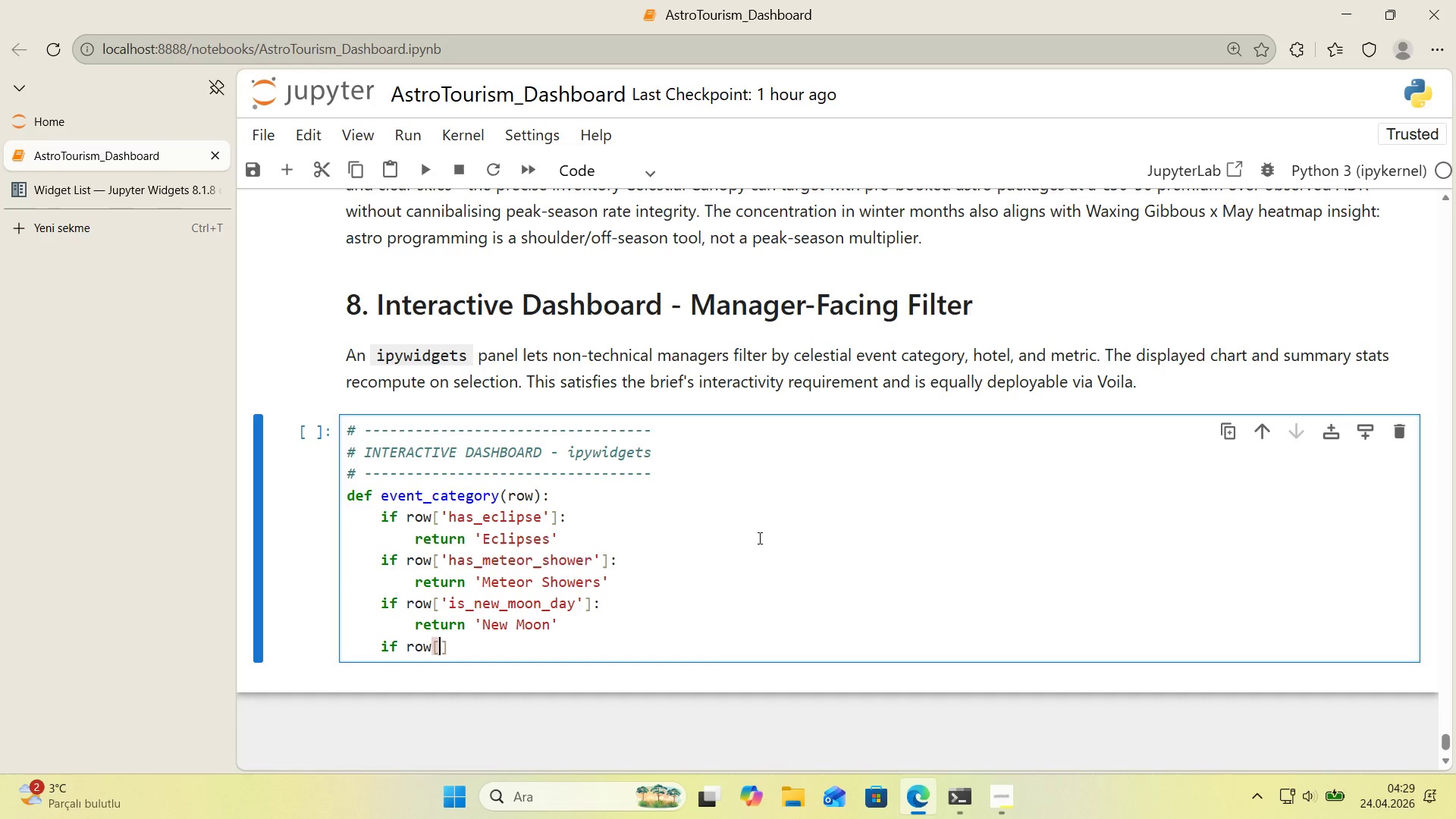 
type(@@)
 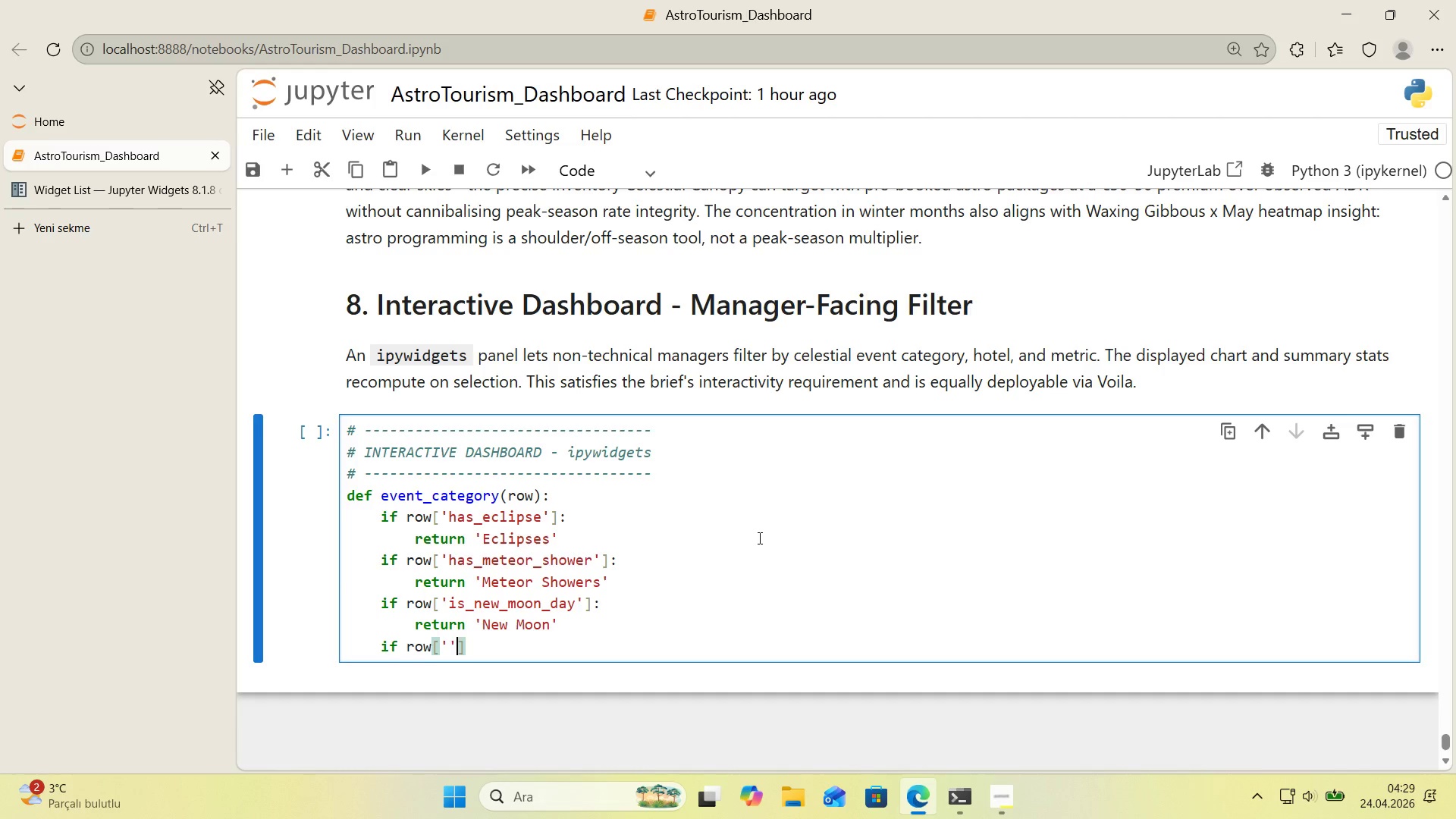 
key(ArrowLeft)
 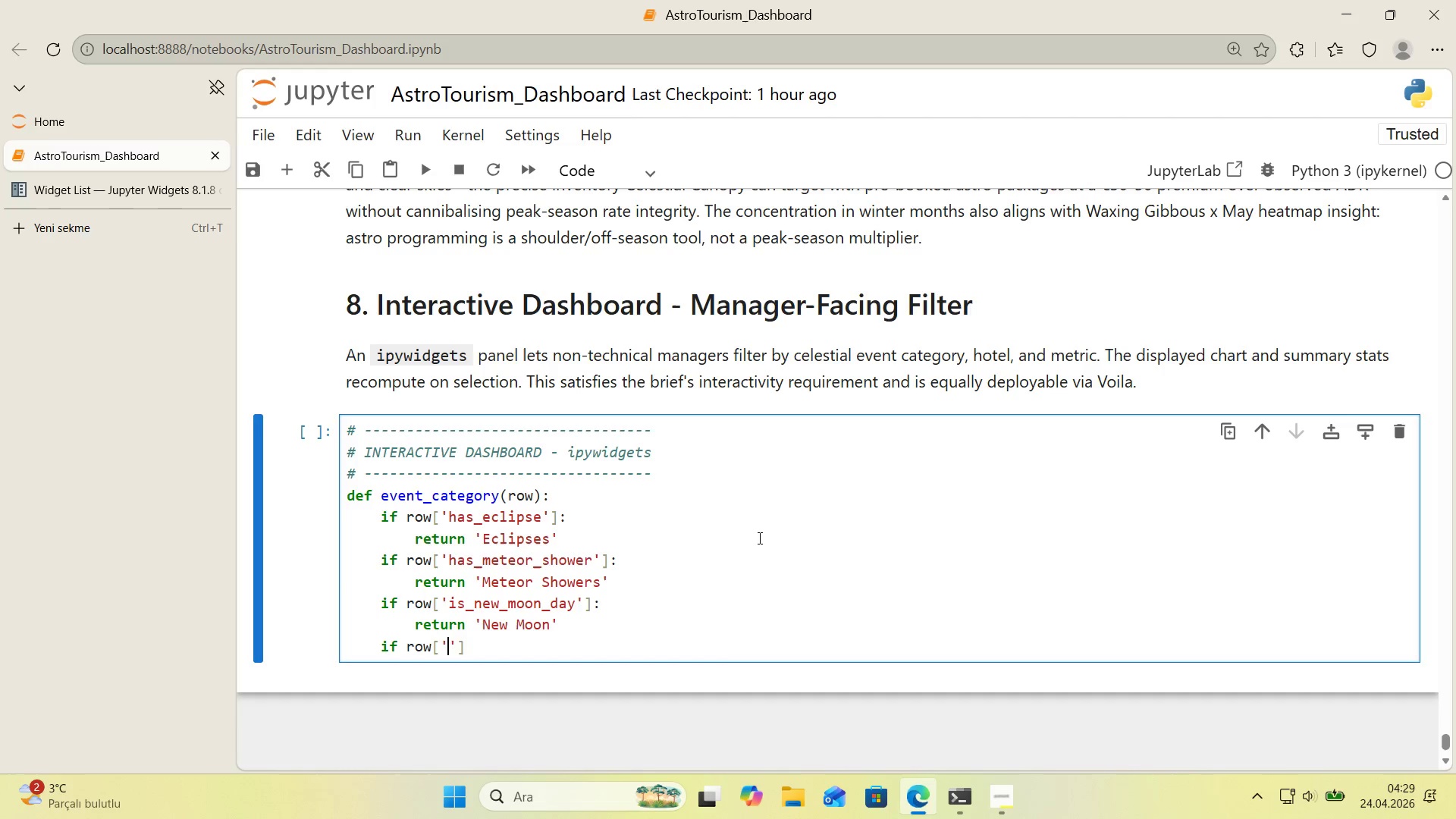 
type('s_full_moon_day)
 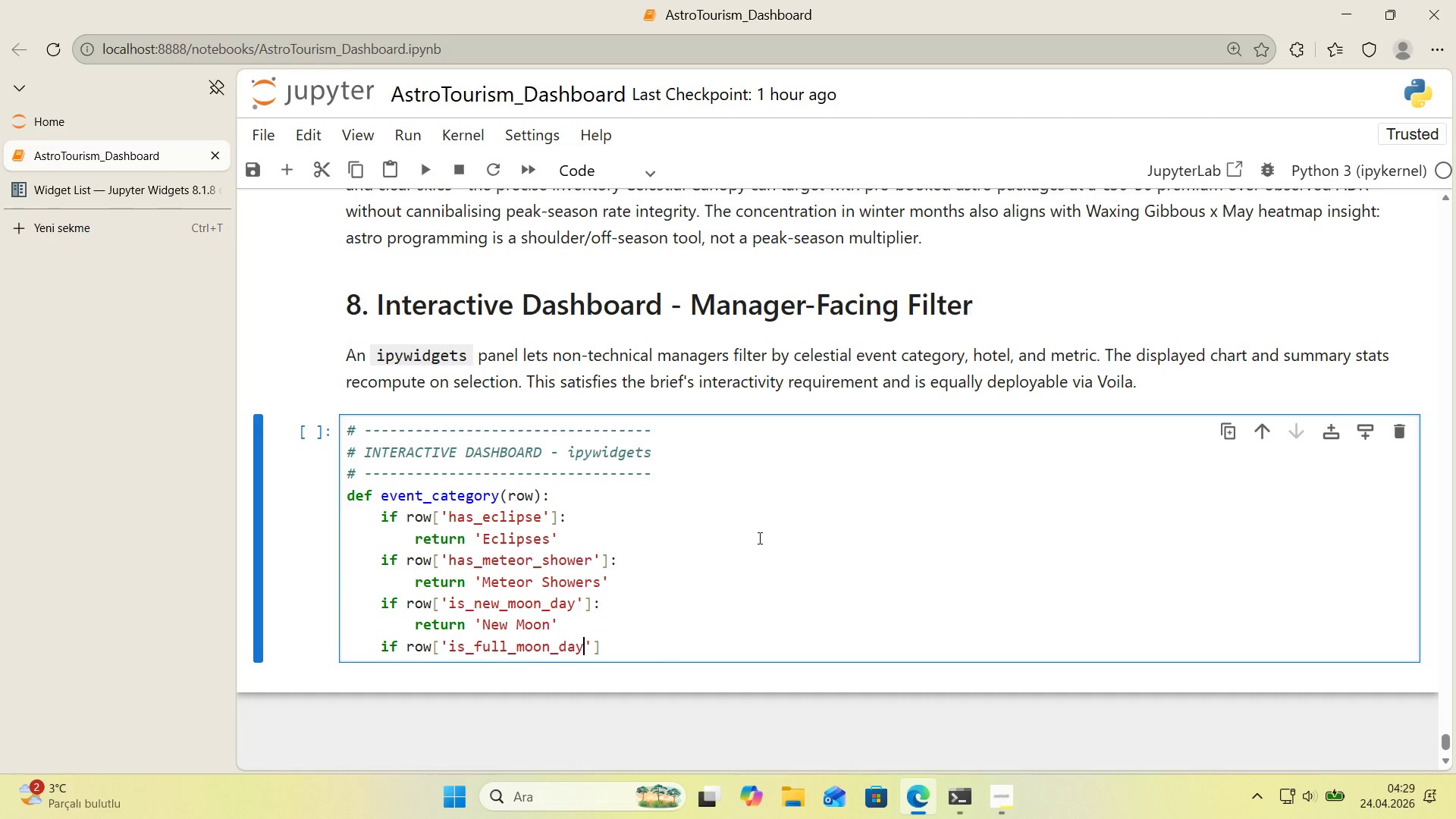 
key(ArrowRight)
 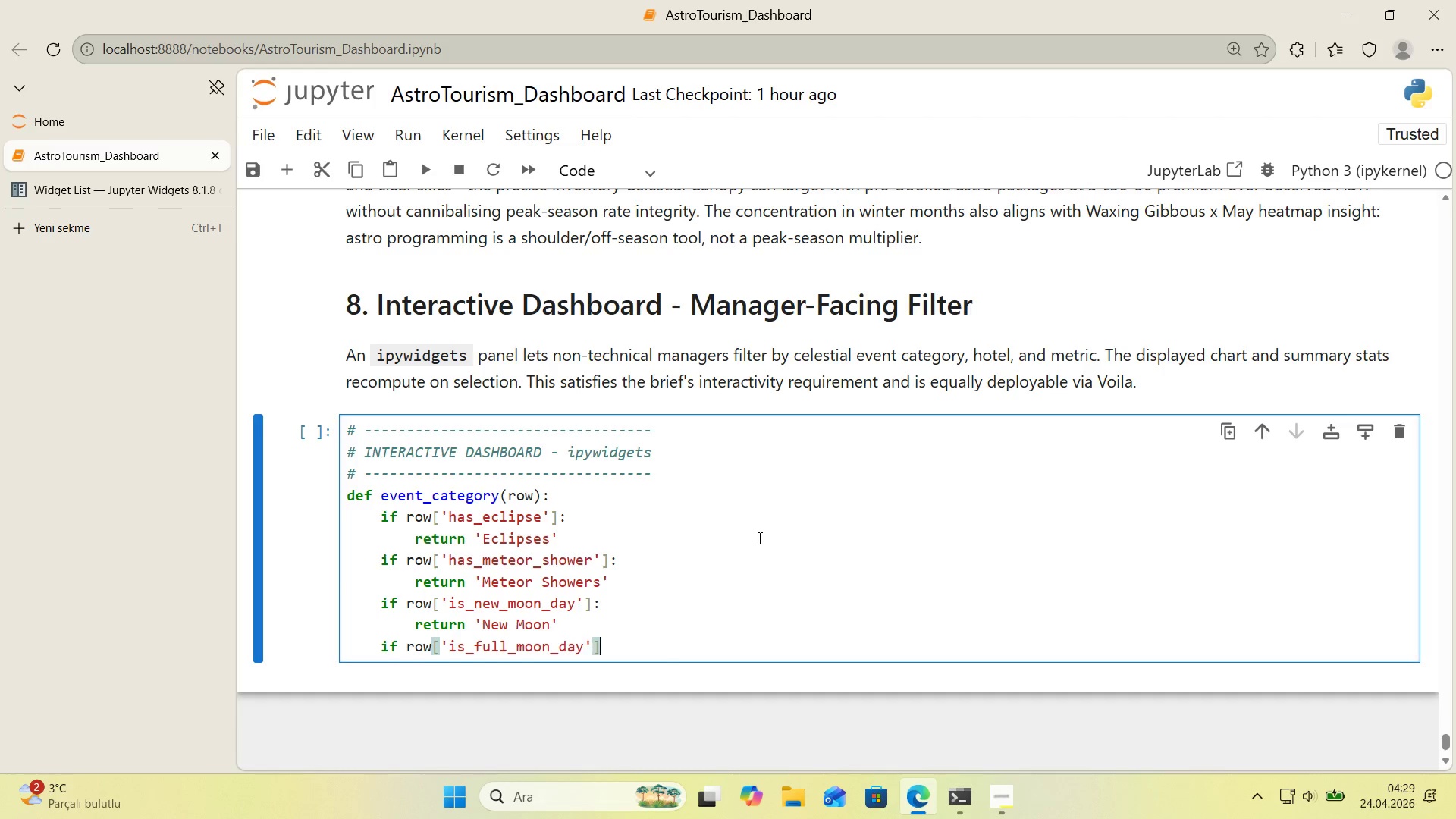 
key(ArrowRight)
 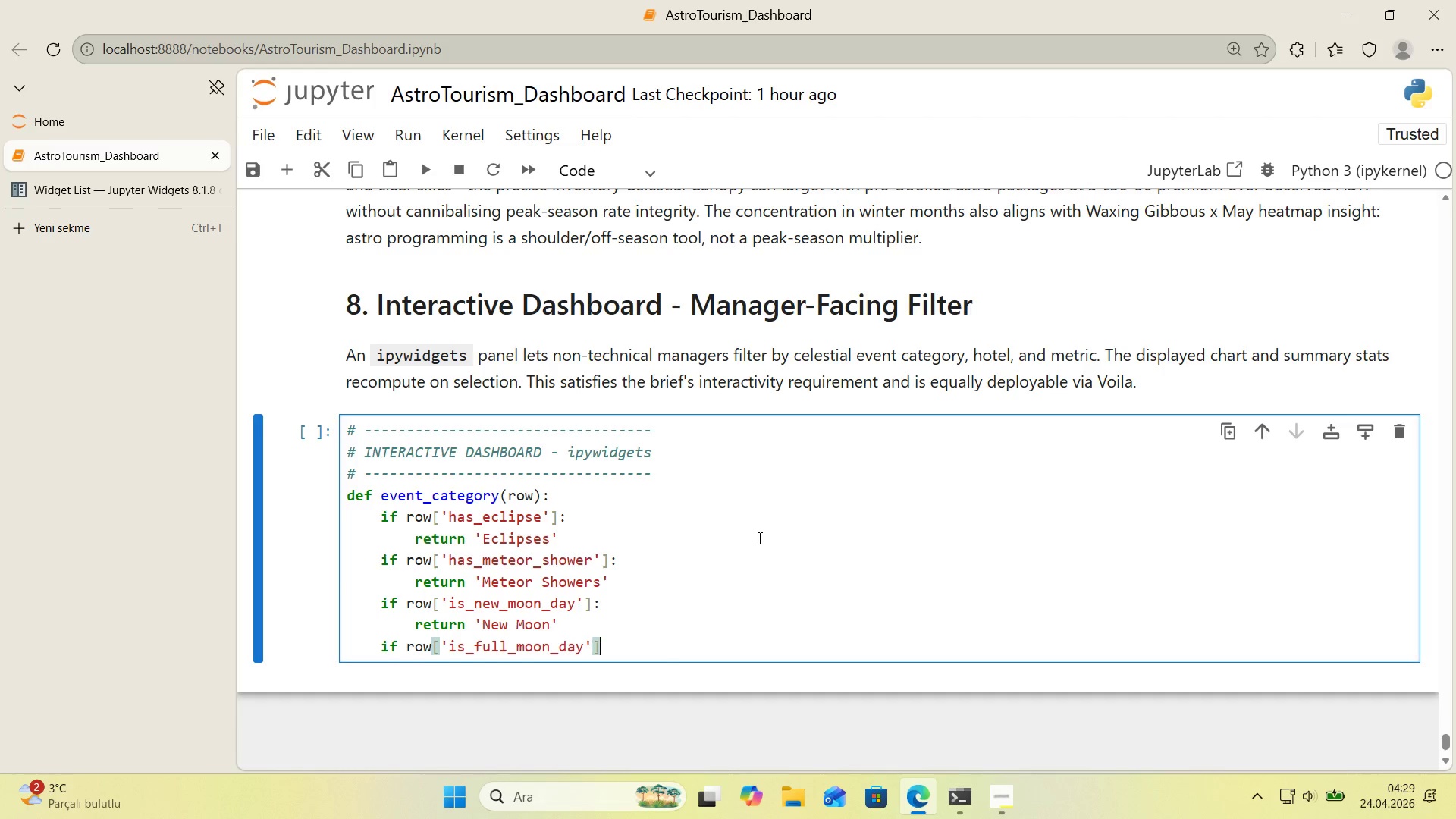 
key(Shift+ShiftRight)
 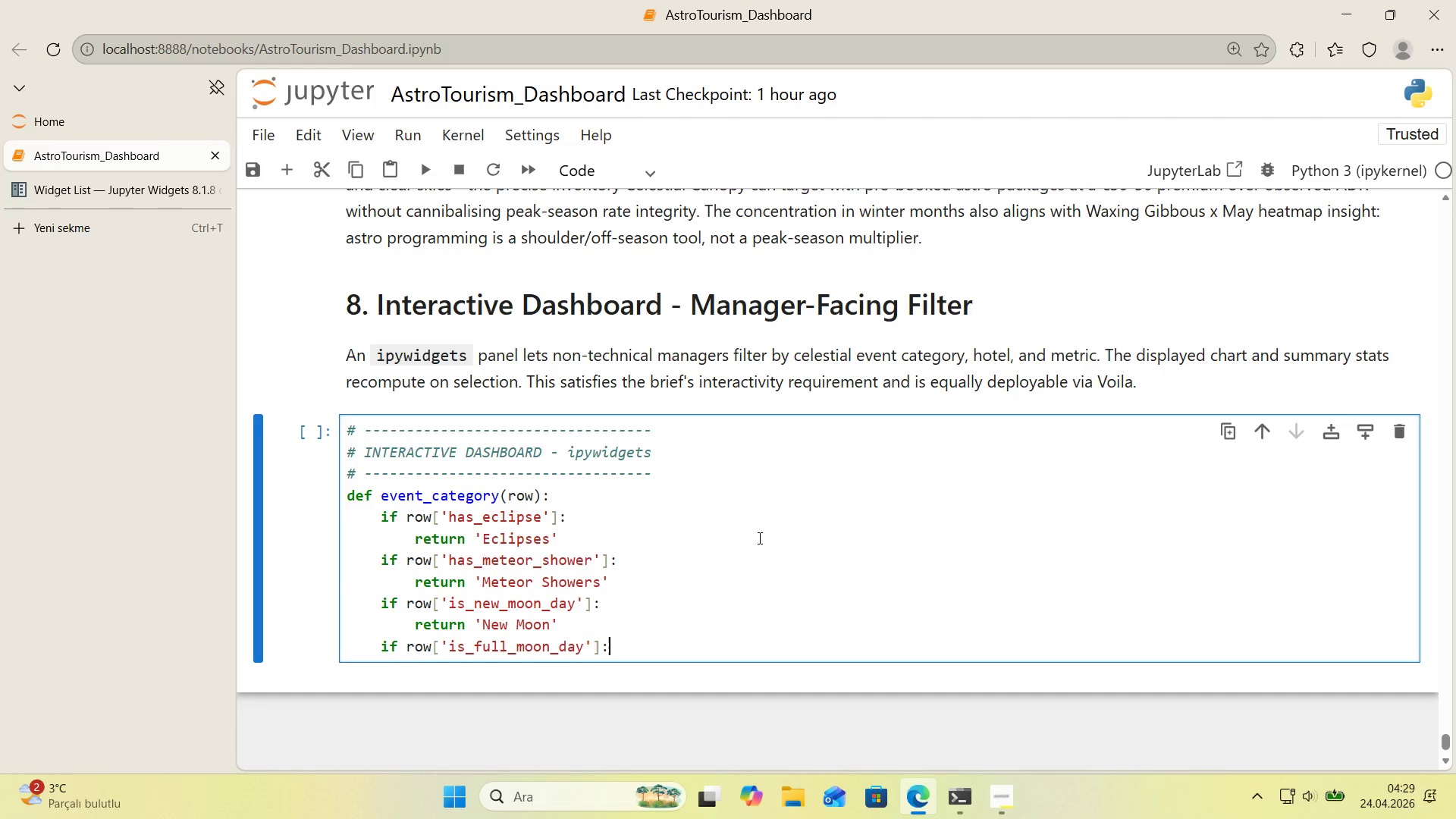 
key(Shift+Period)
 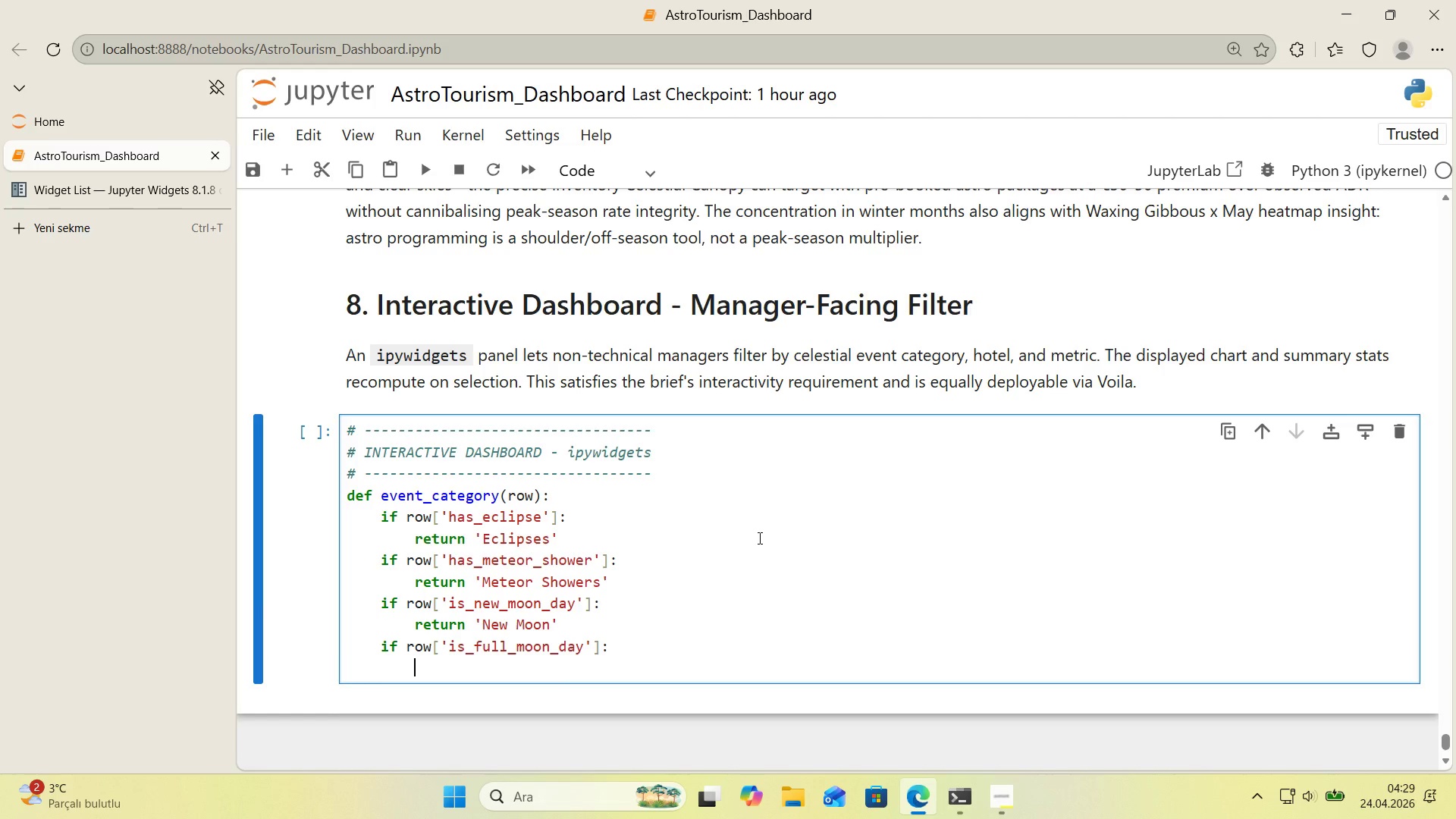 
key(Enter)
 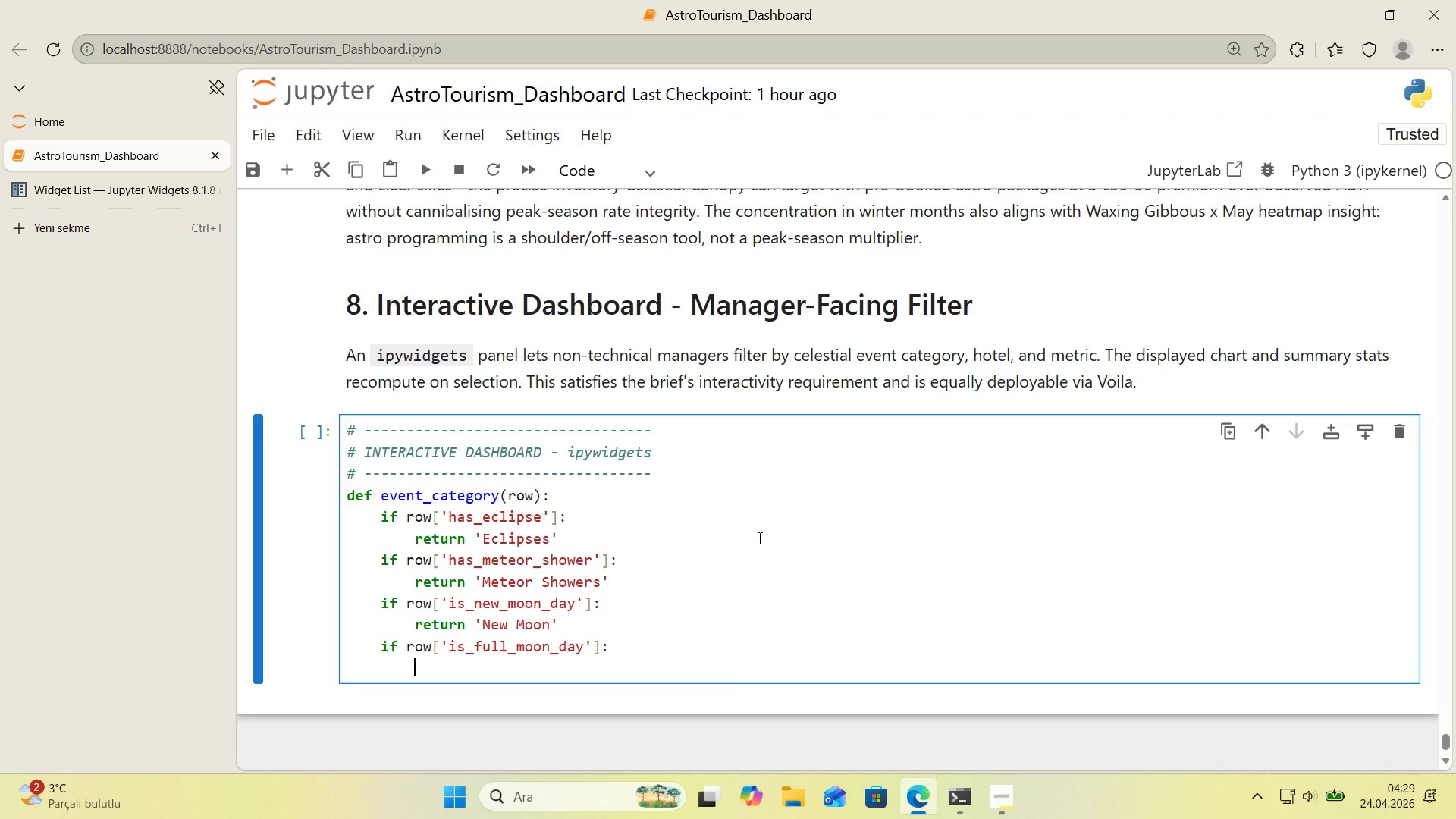 
type(return @@)
 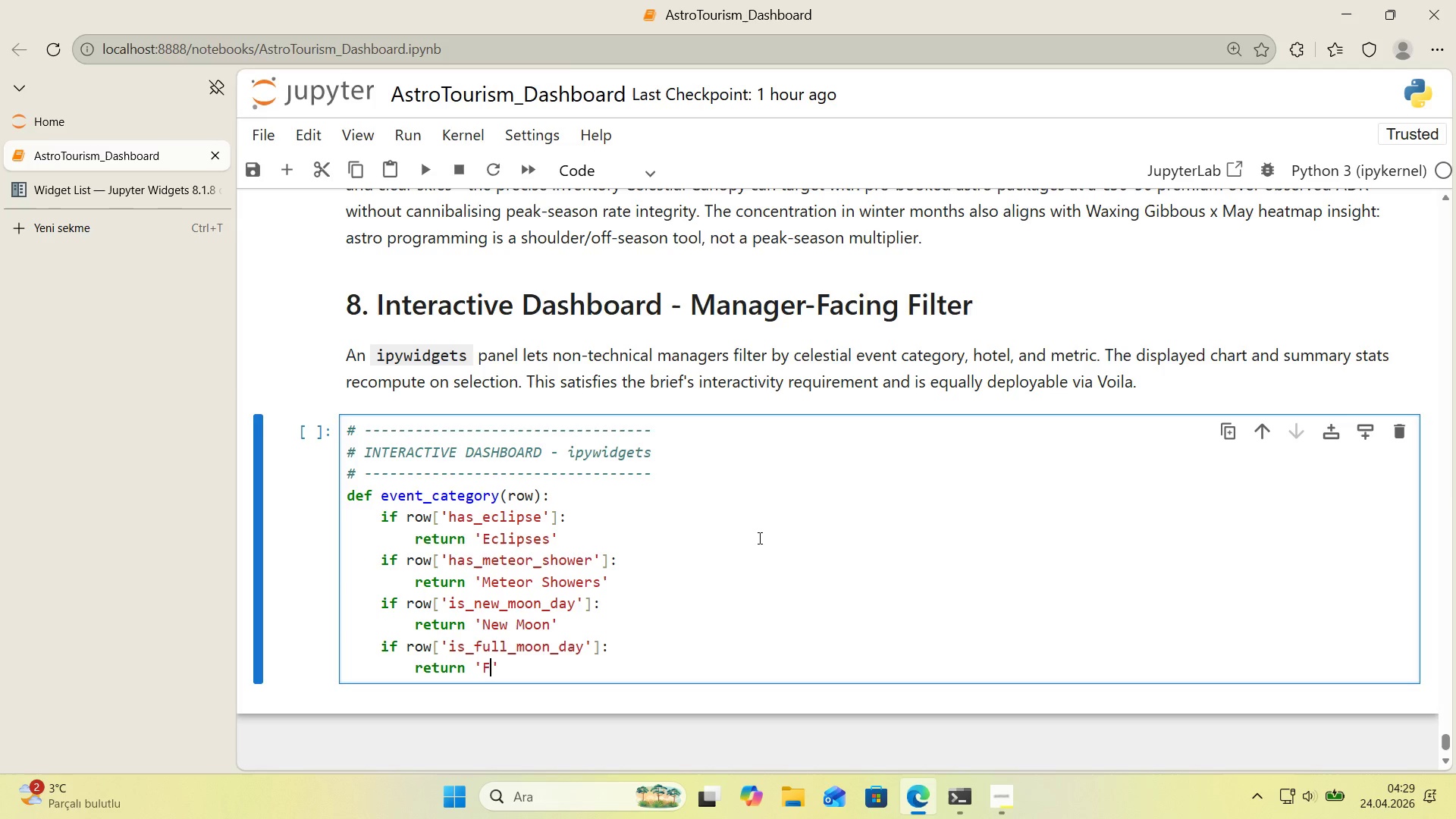 
 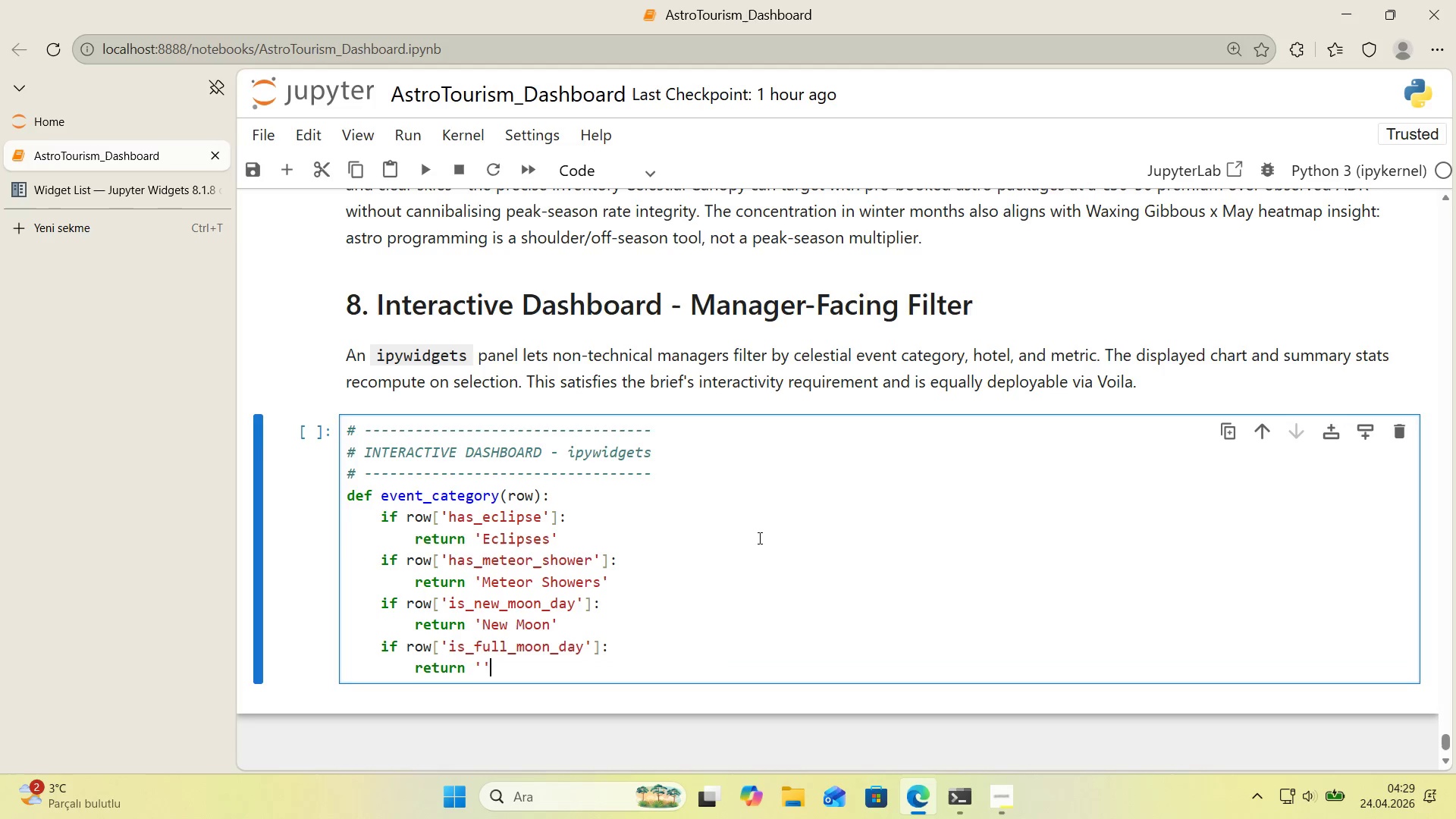 
key(ArrowLeft)
 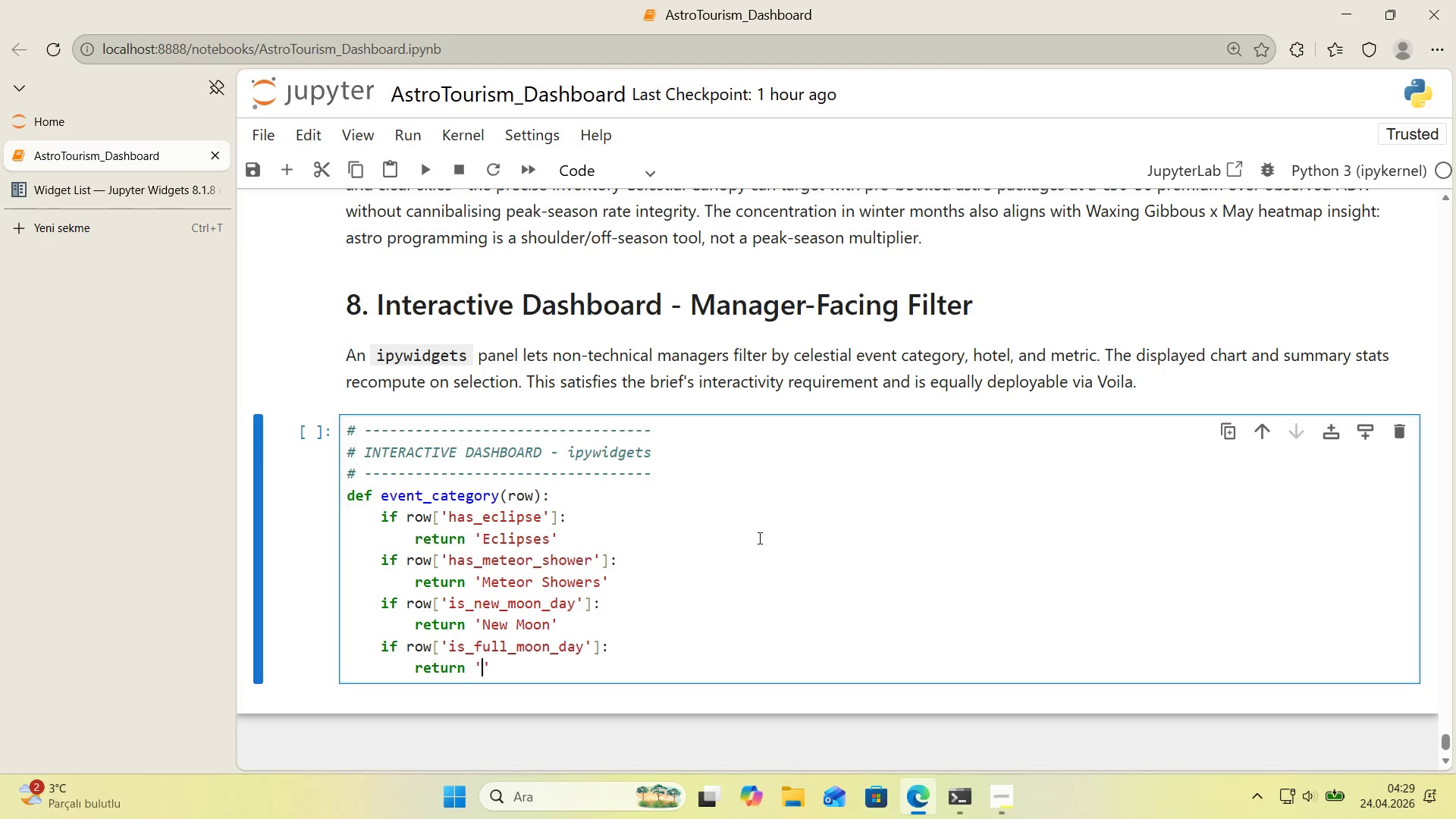 
type(Full Moon)
 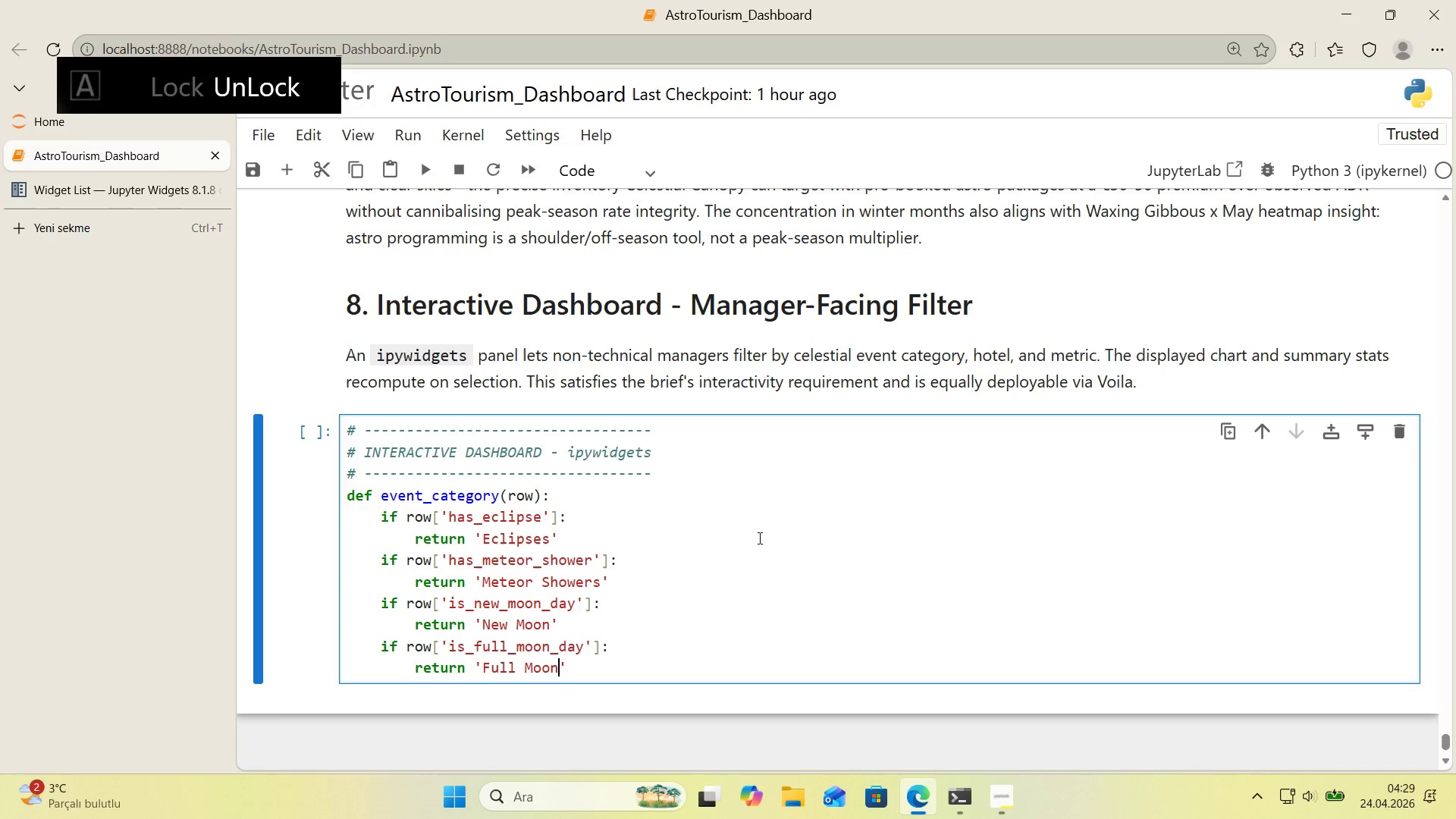 
key(ArrowRight)
 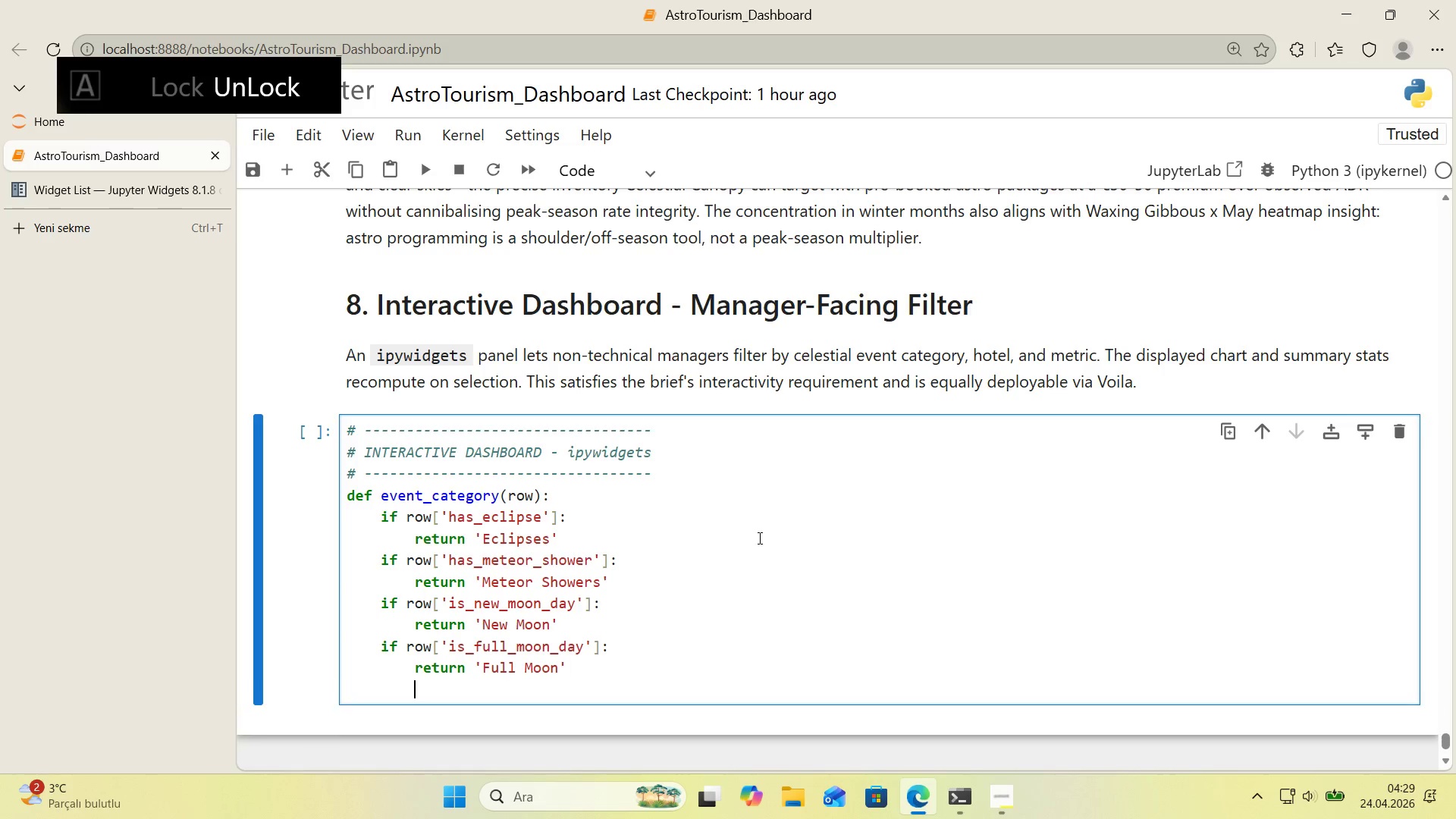 
key(Enter)
 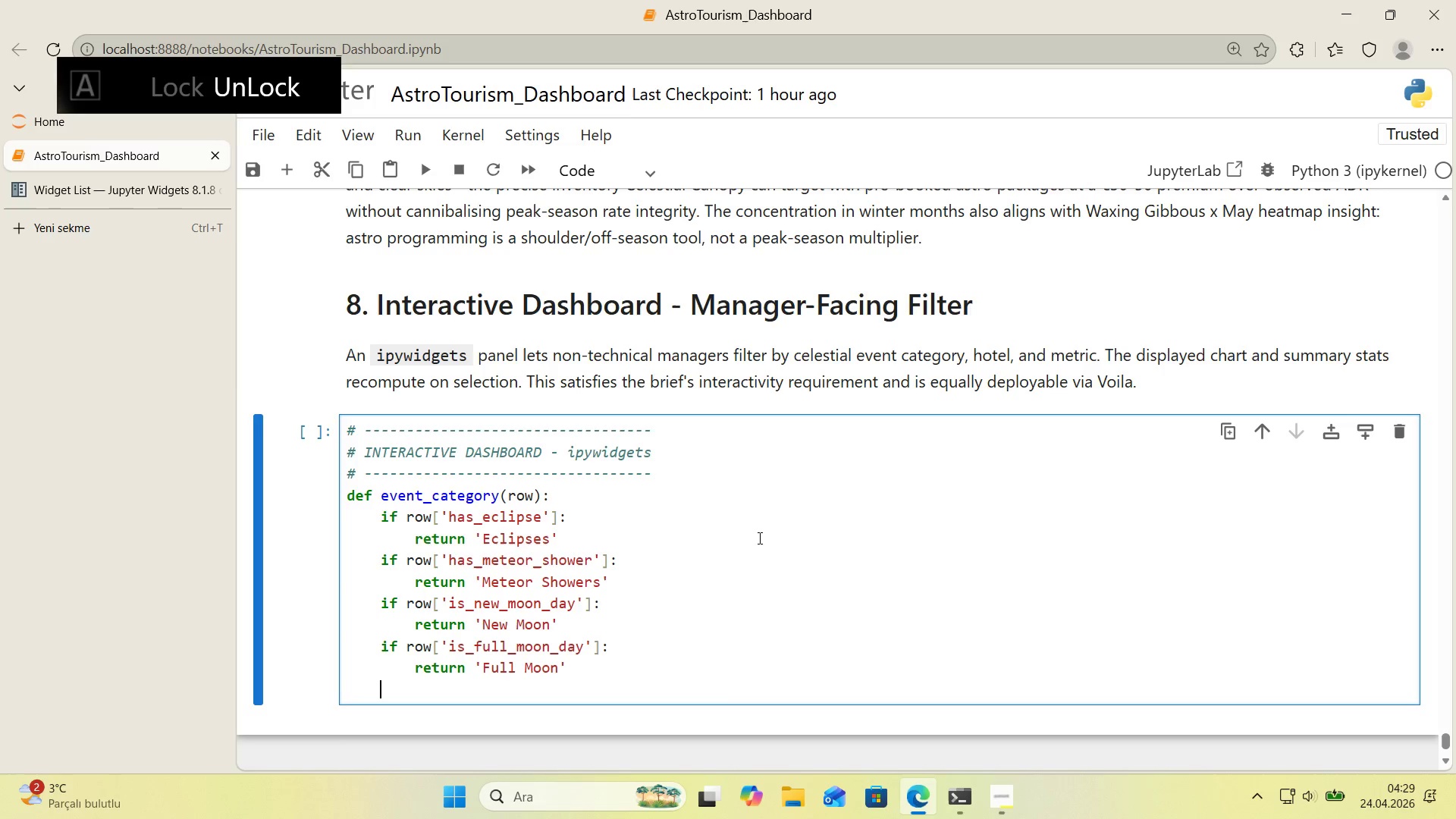 
key(Backspace)
type(return @@)
 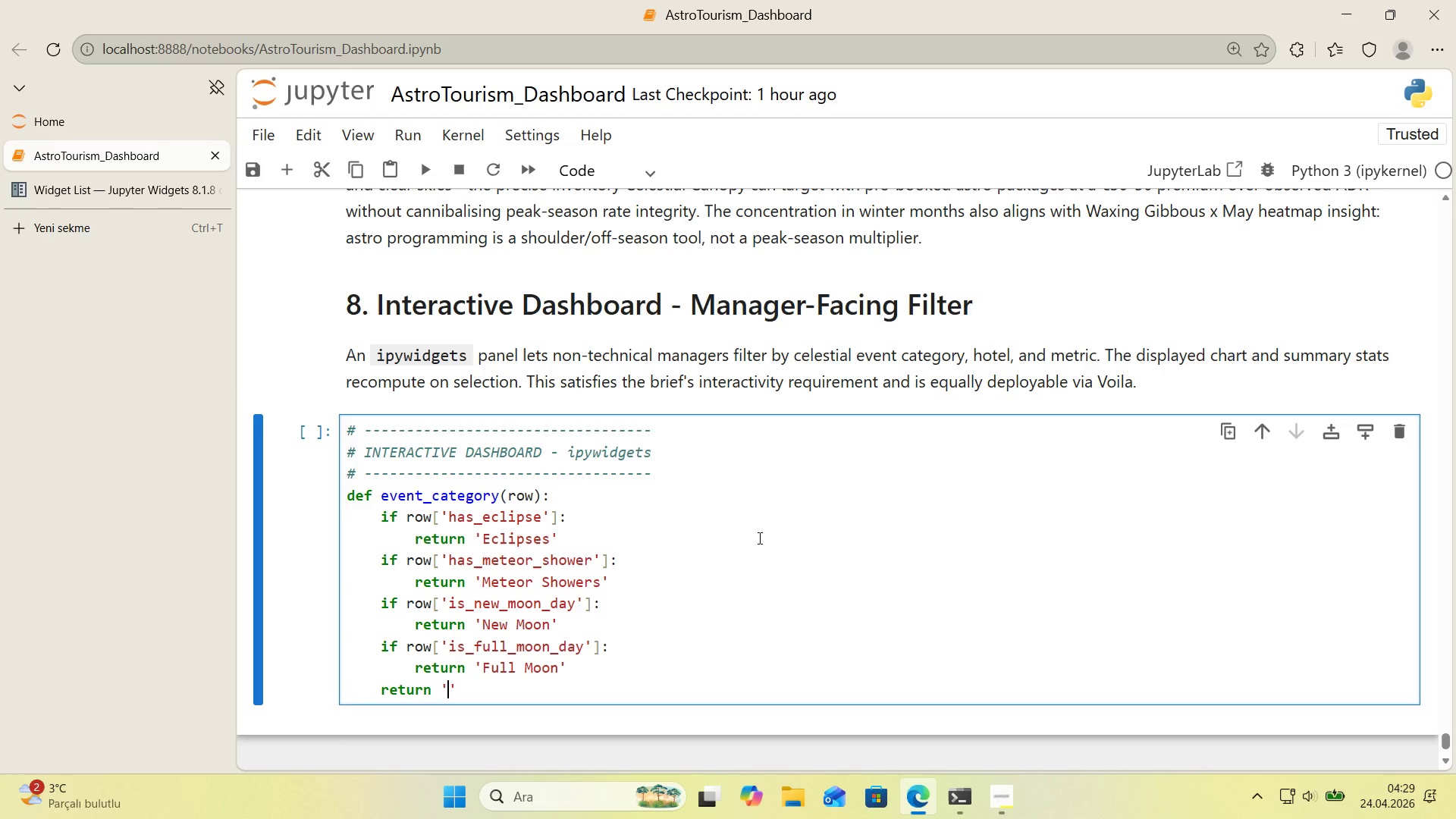 
 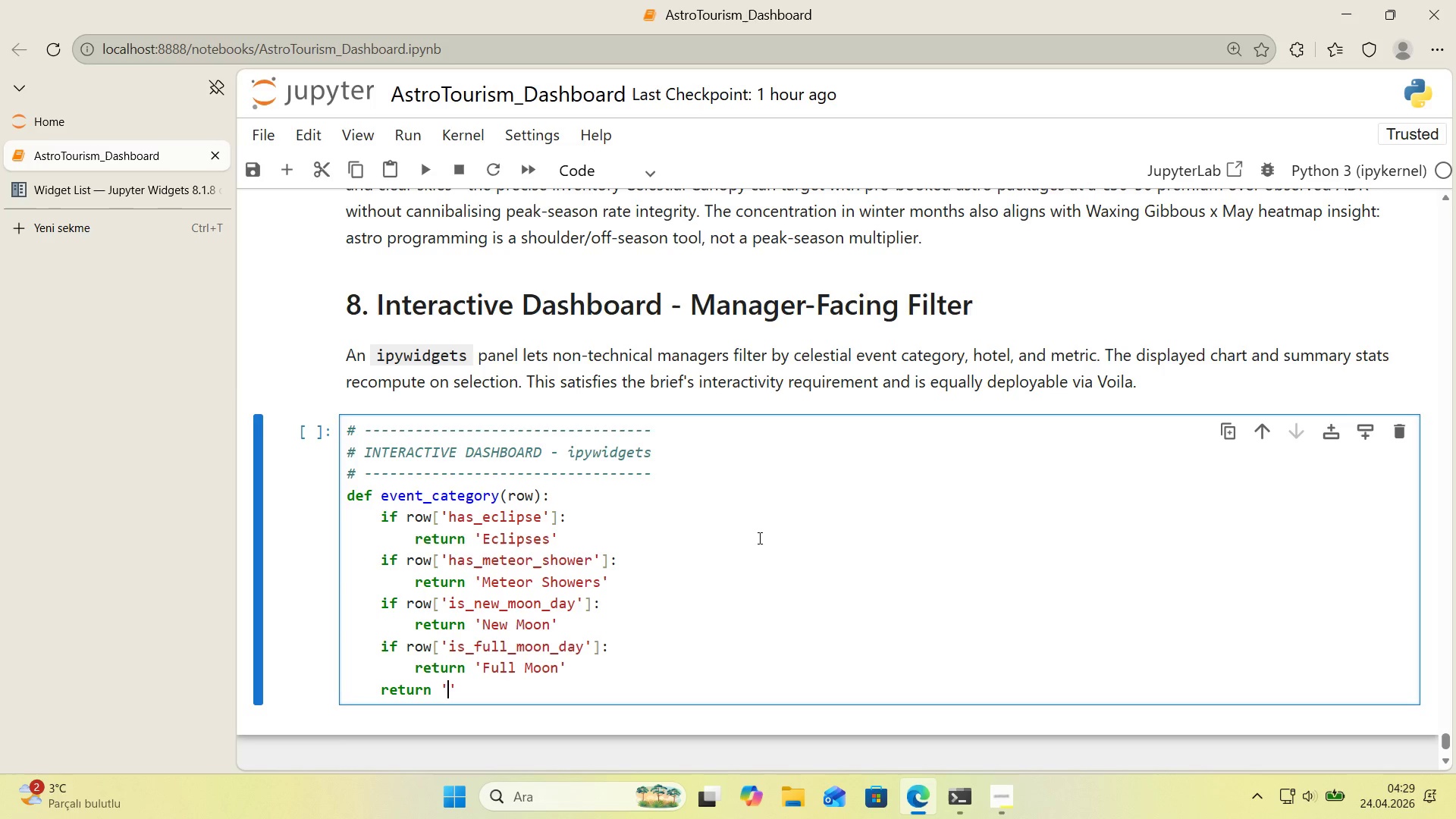 
key(ArrowLeft)
 